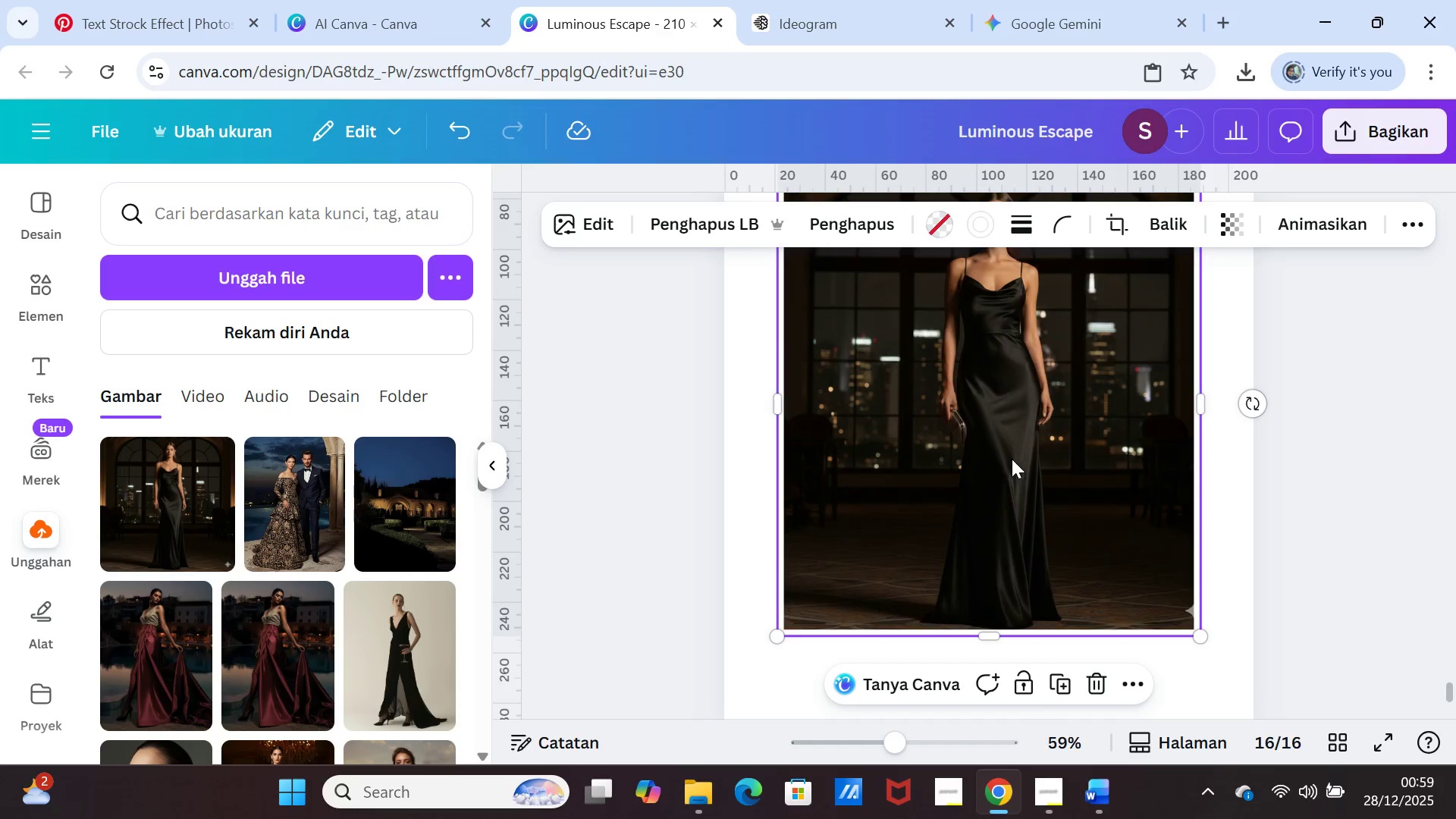 
key(Delete)
 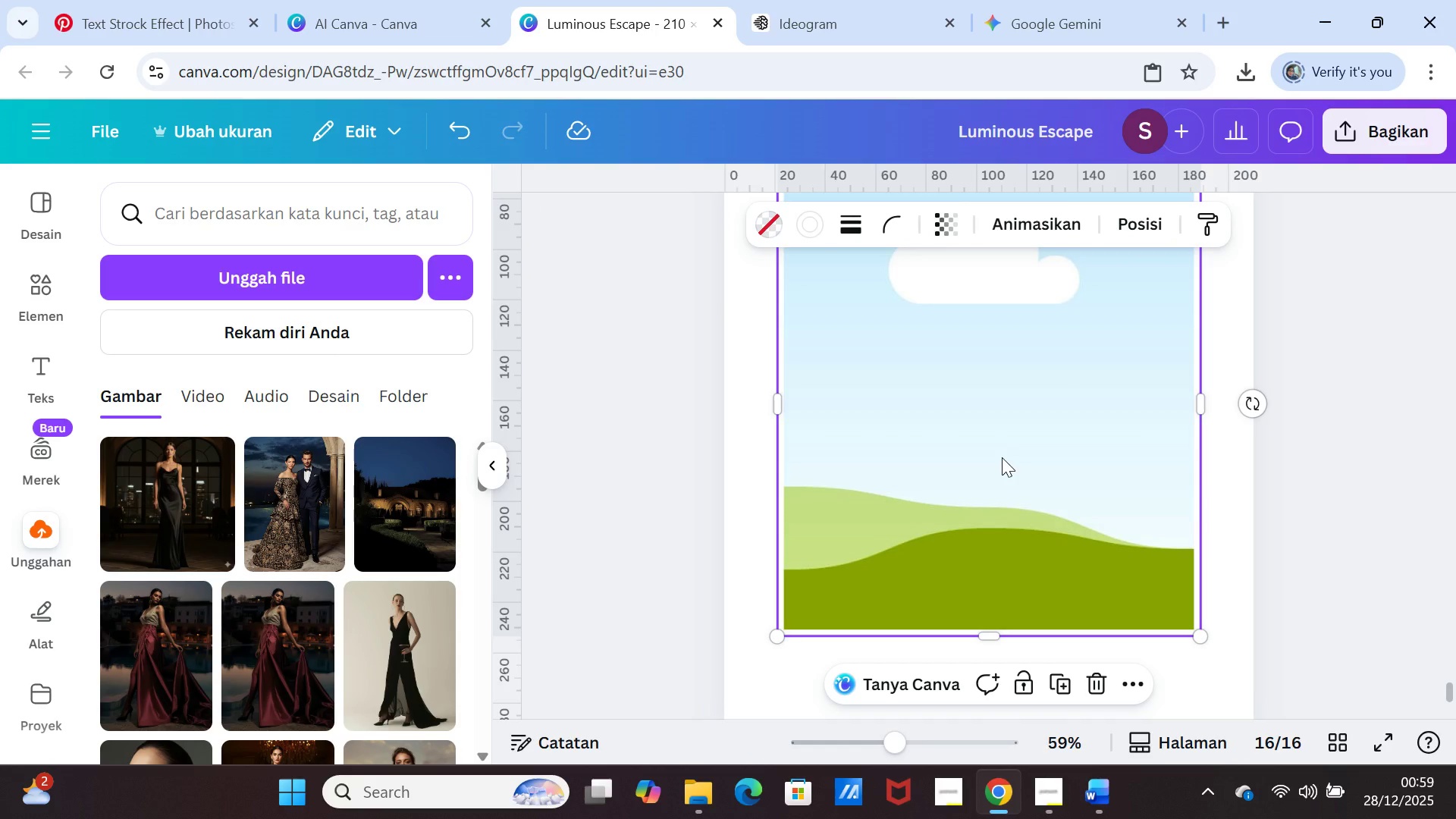 
key(Delete)
 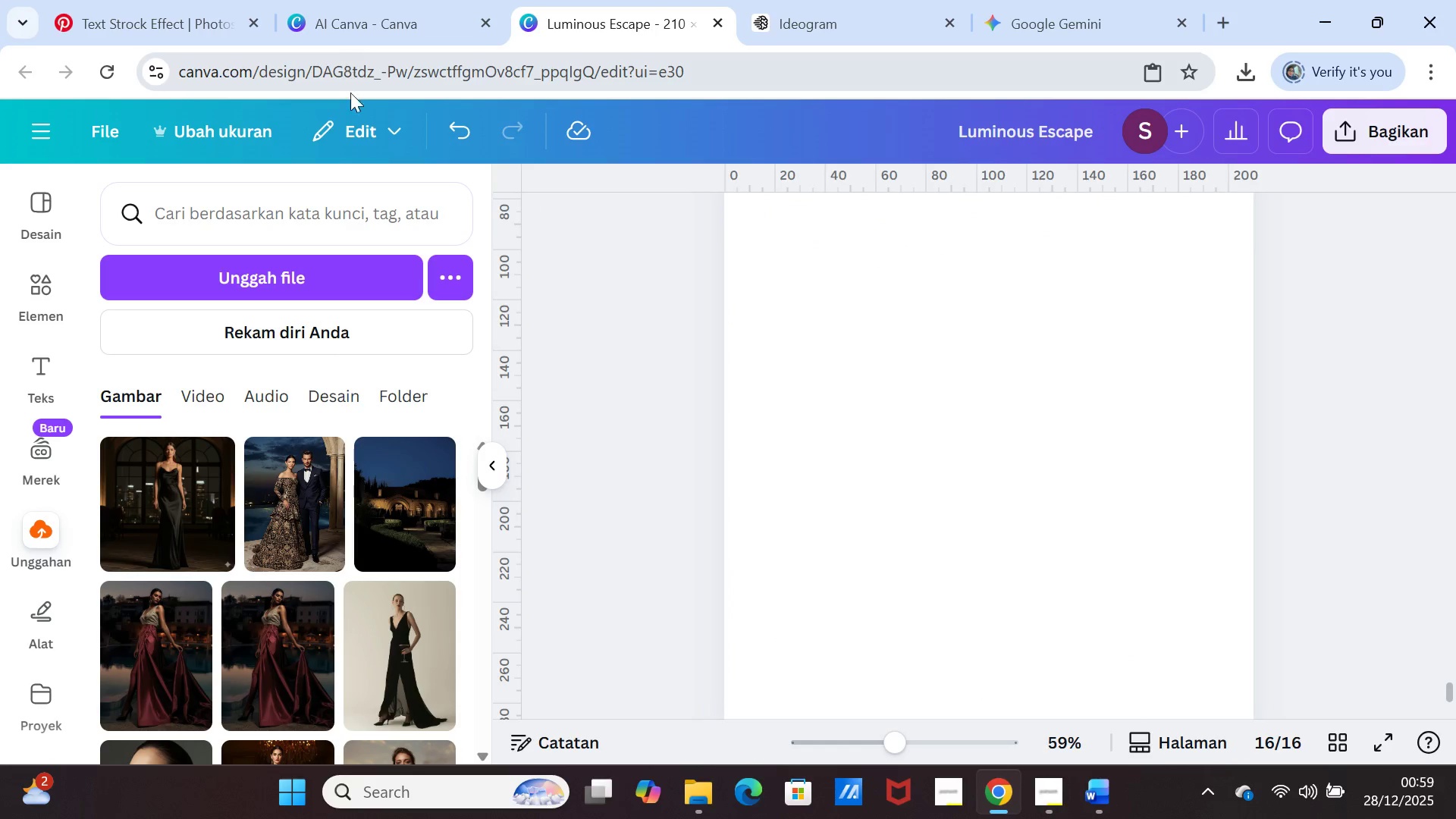 
double_click([450, 132])
 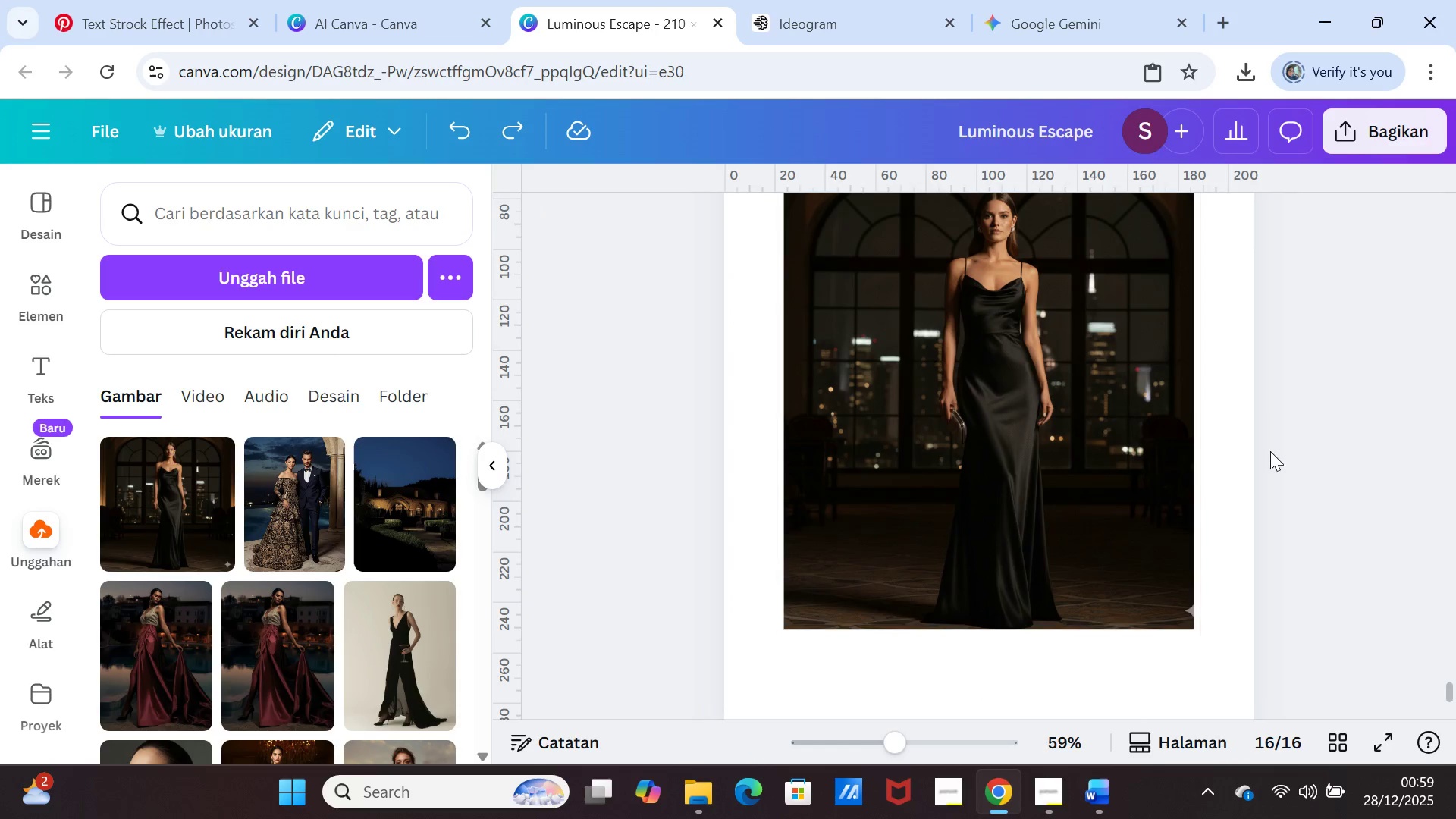 
left_click([1346, 451])
 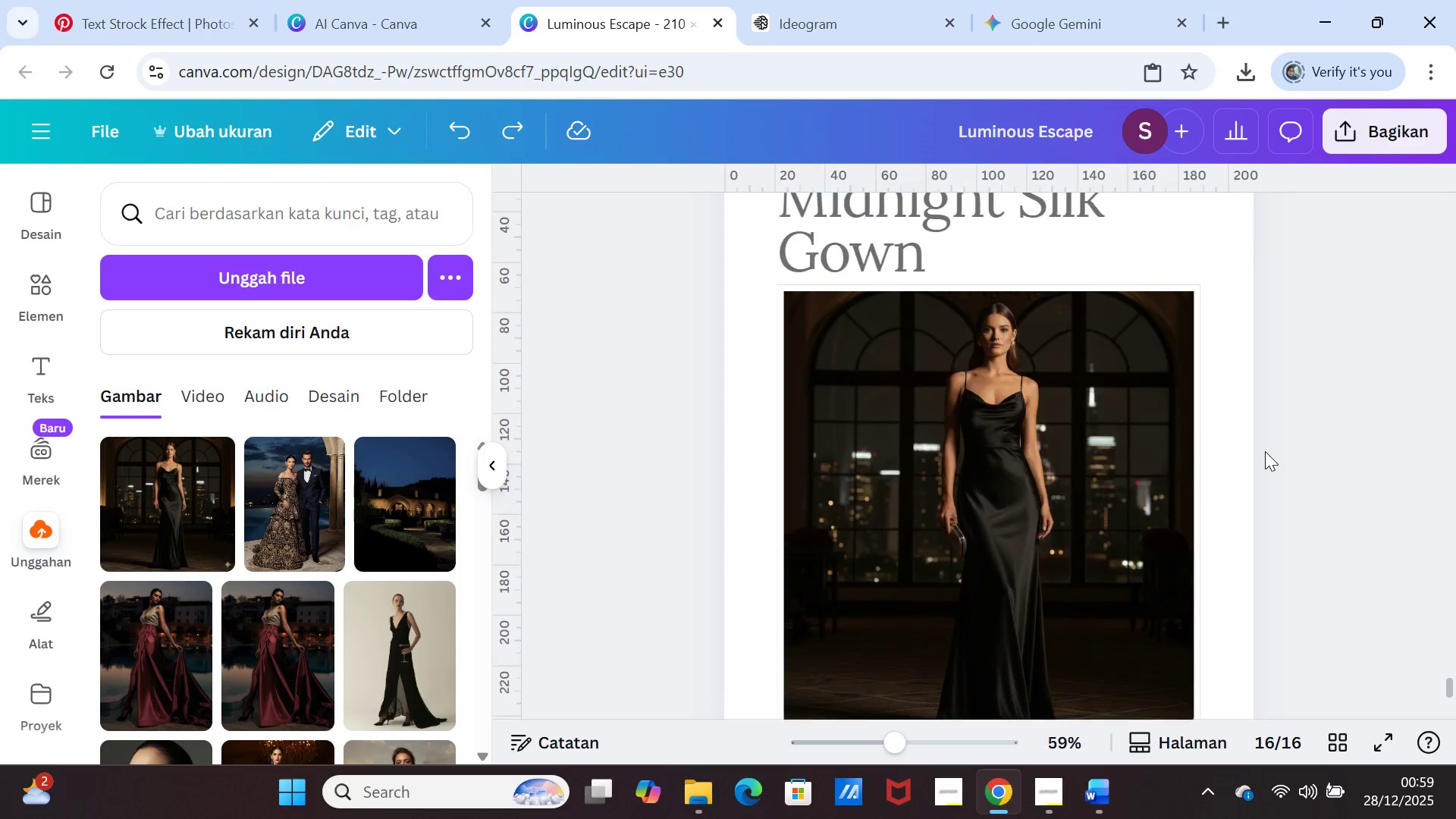 
scroll: coordinate [1265, 451], scroll_direction: up, amount: 1.0
 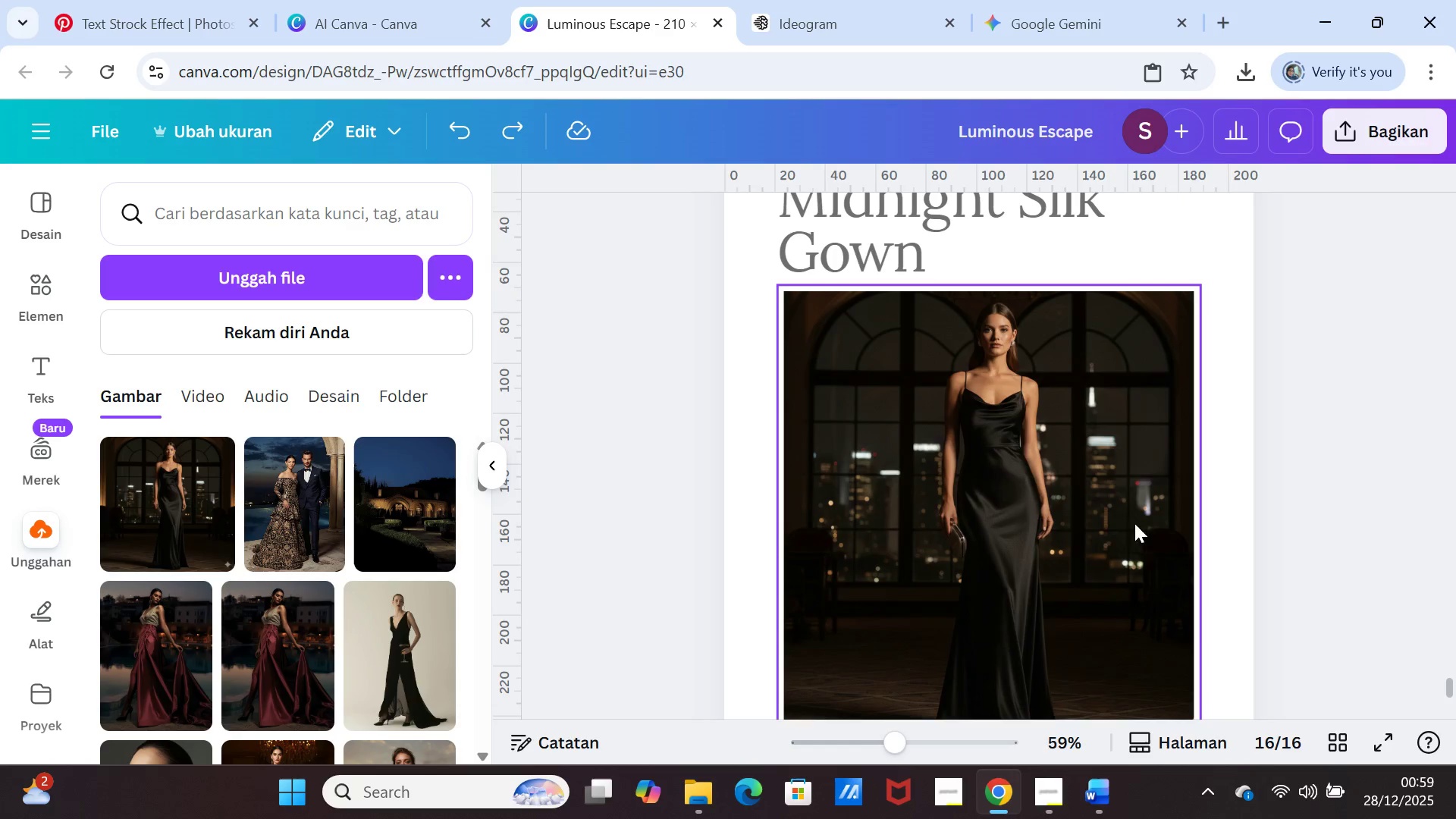 
scroll: coordinate [1168, 554], scroll_direction: down, amount: 2.0
 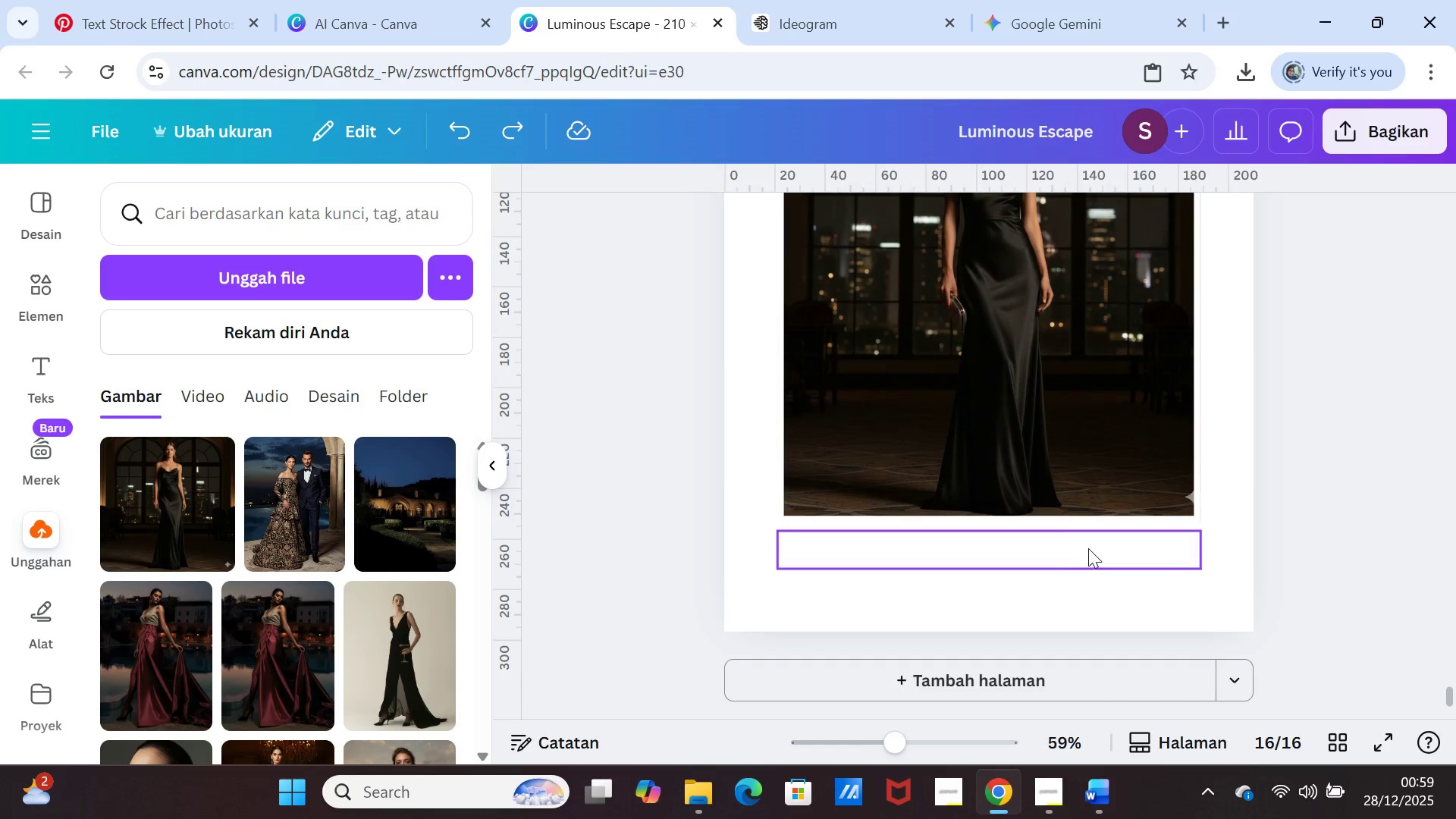 
left_click([1090, 544])
 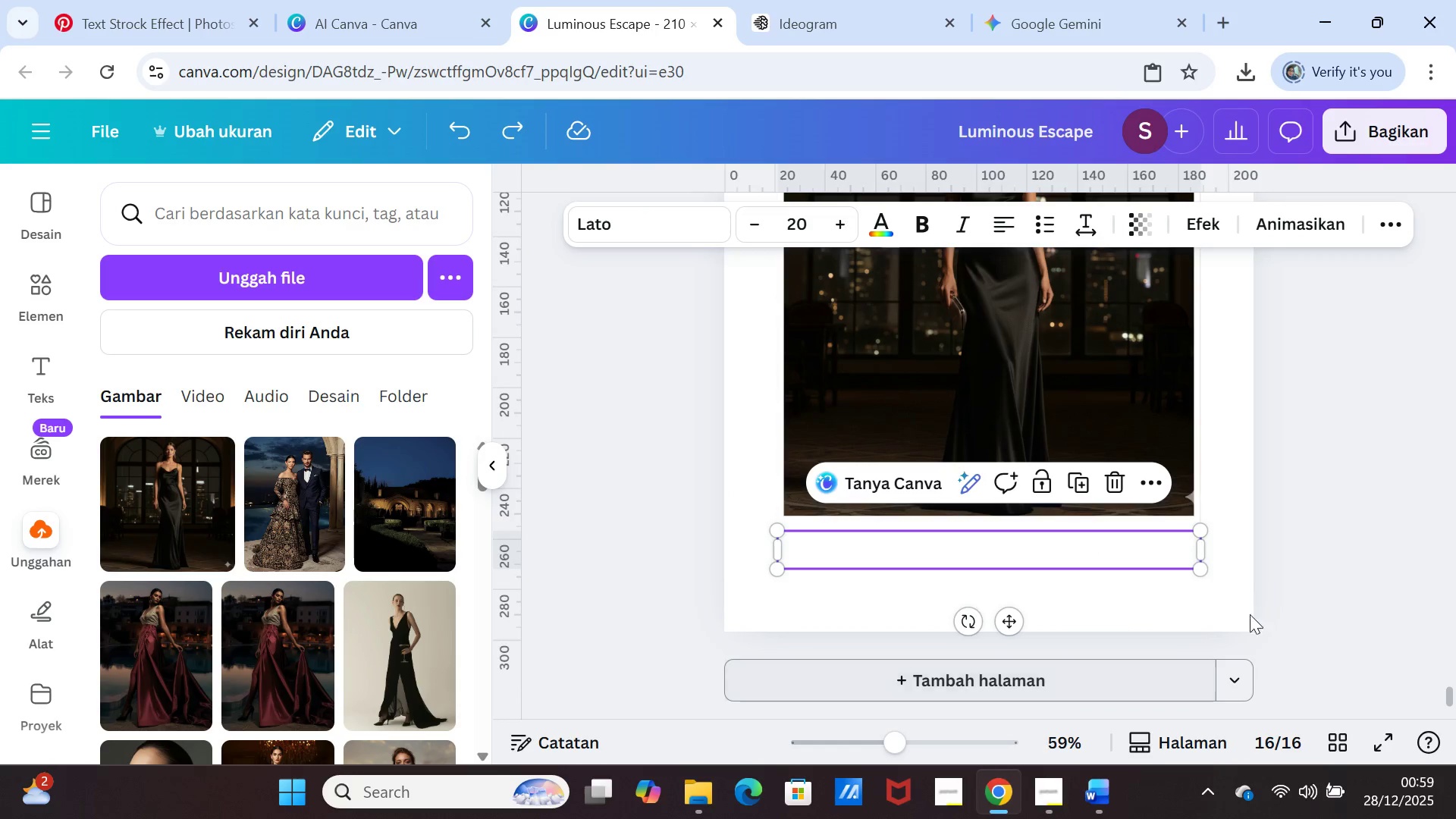 
scroll: coordinate [1380, 566], scroll_direction: none, amount: 0.0
 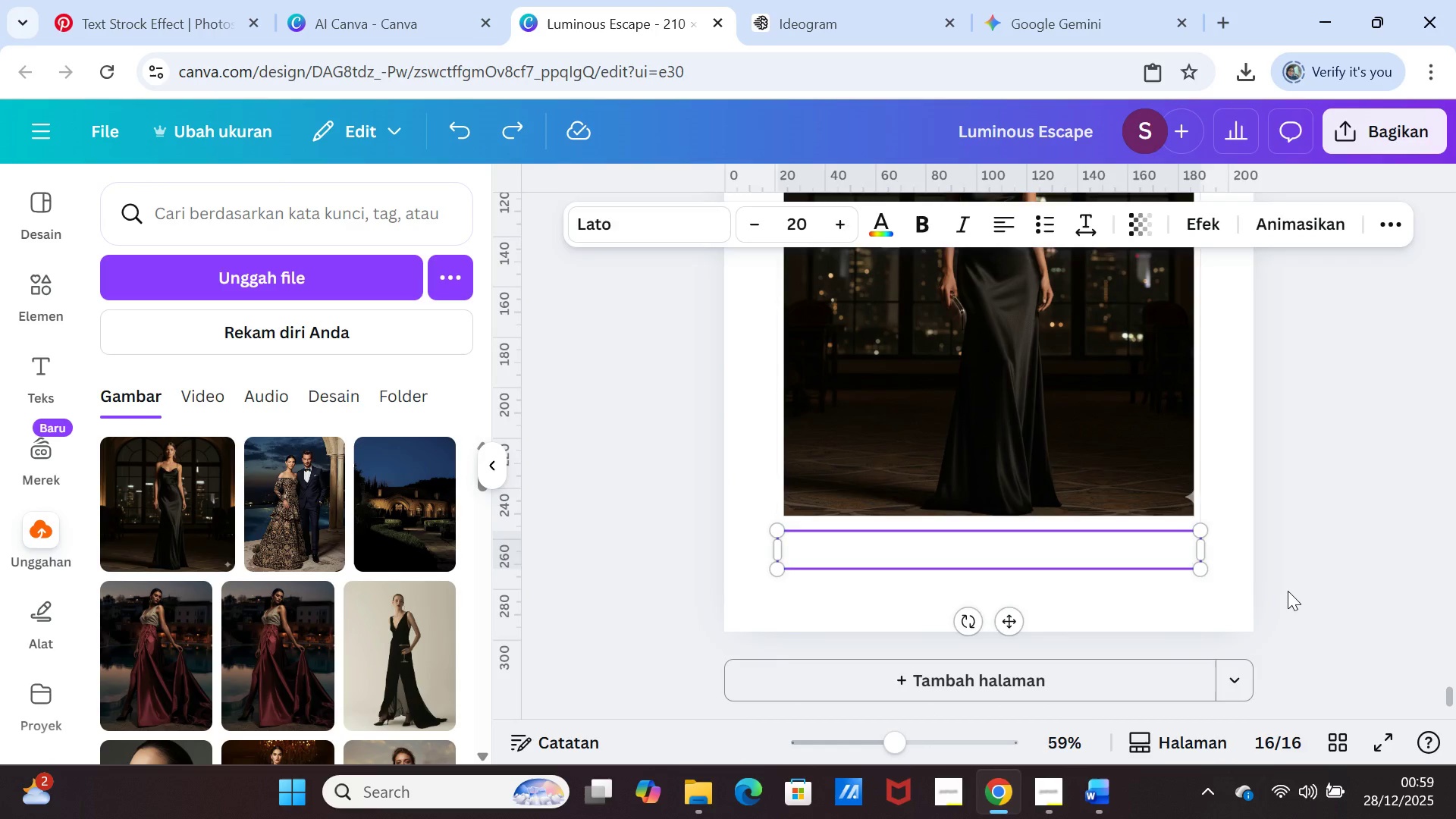 
key(Delete)
 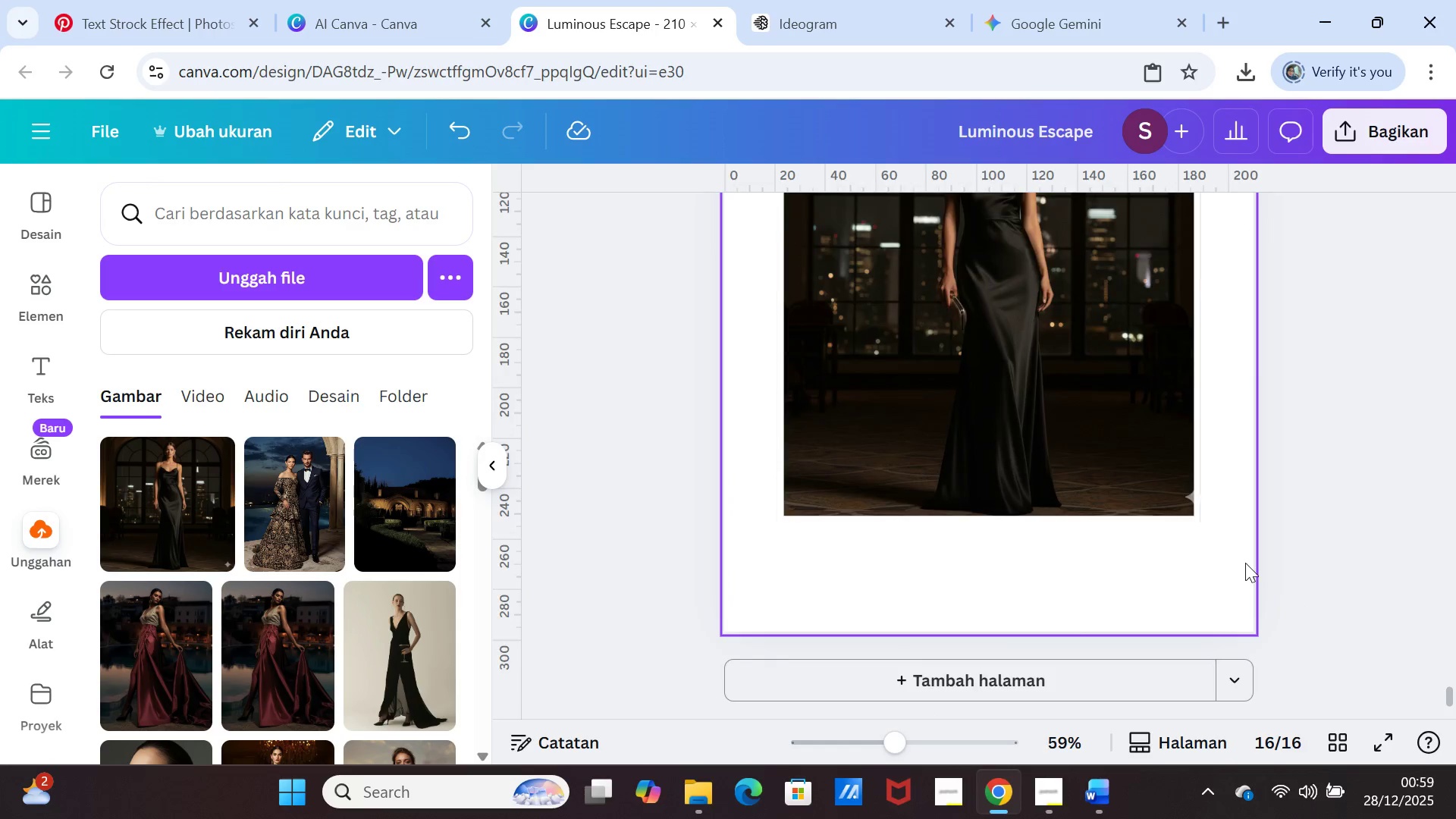 
scroll: coordinate [1245, 563], scroll_direction: up, amount: 15.0
 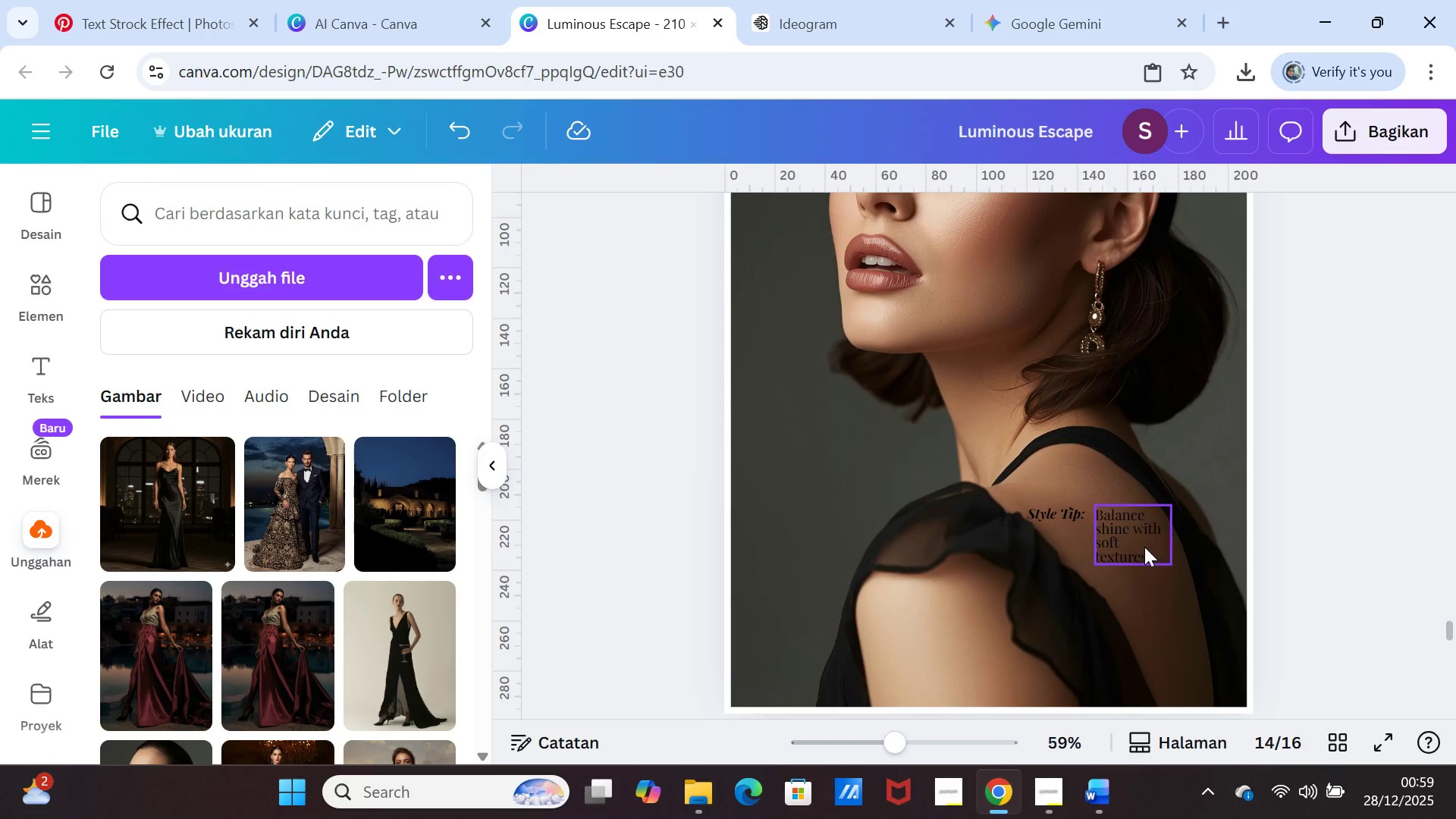 
left_click([1144, 547])
 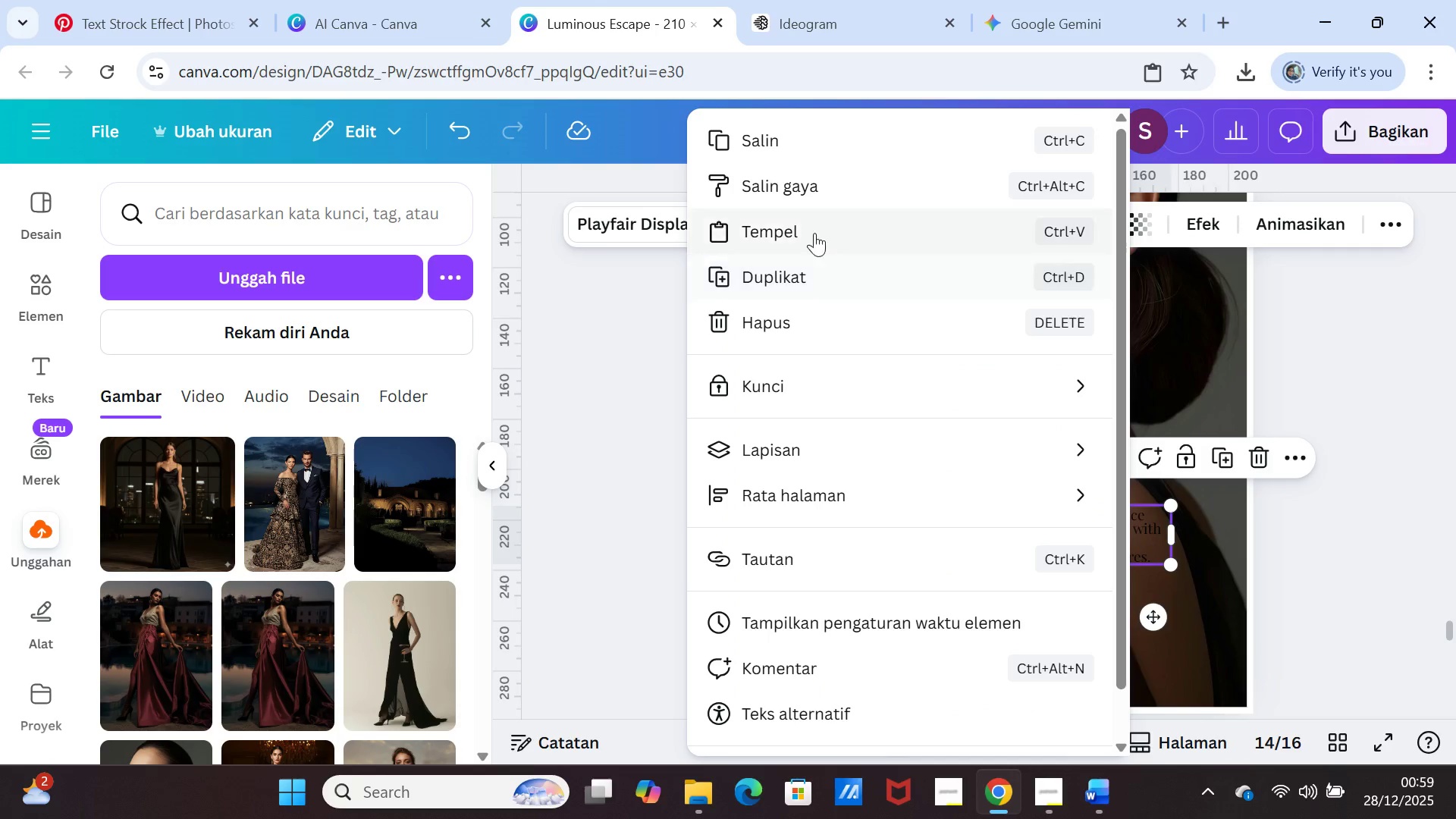 
left_click([794, 146])
 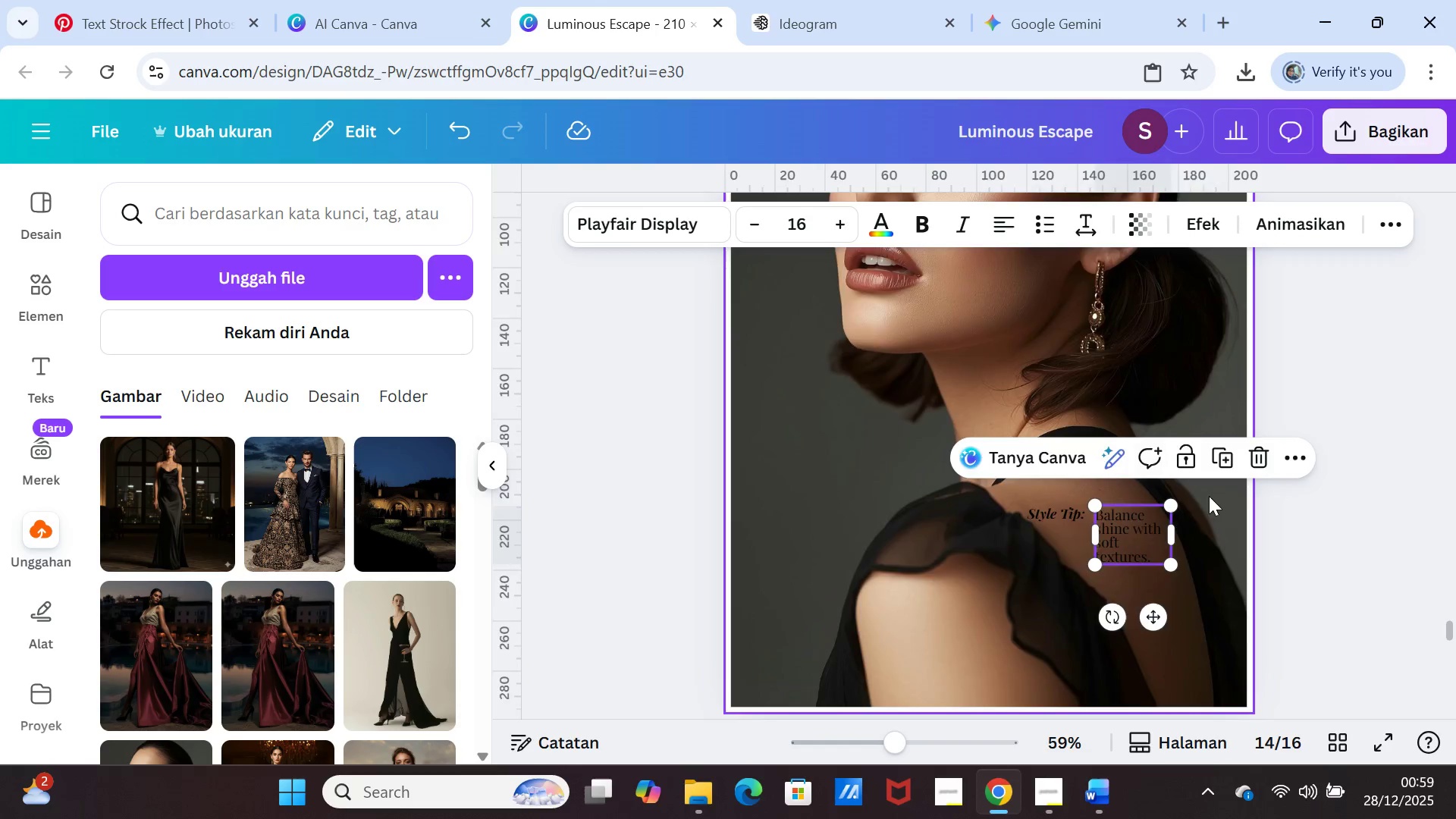 
scroll: coordinate [1225, 574], scroll_direction: down, amount: 19.0
 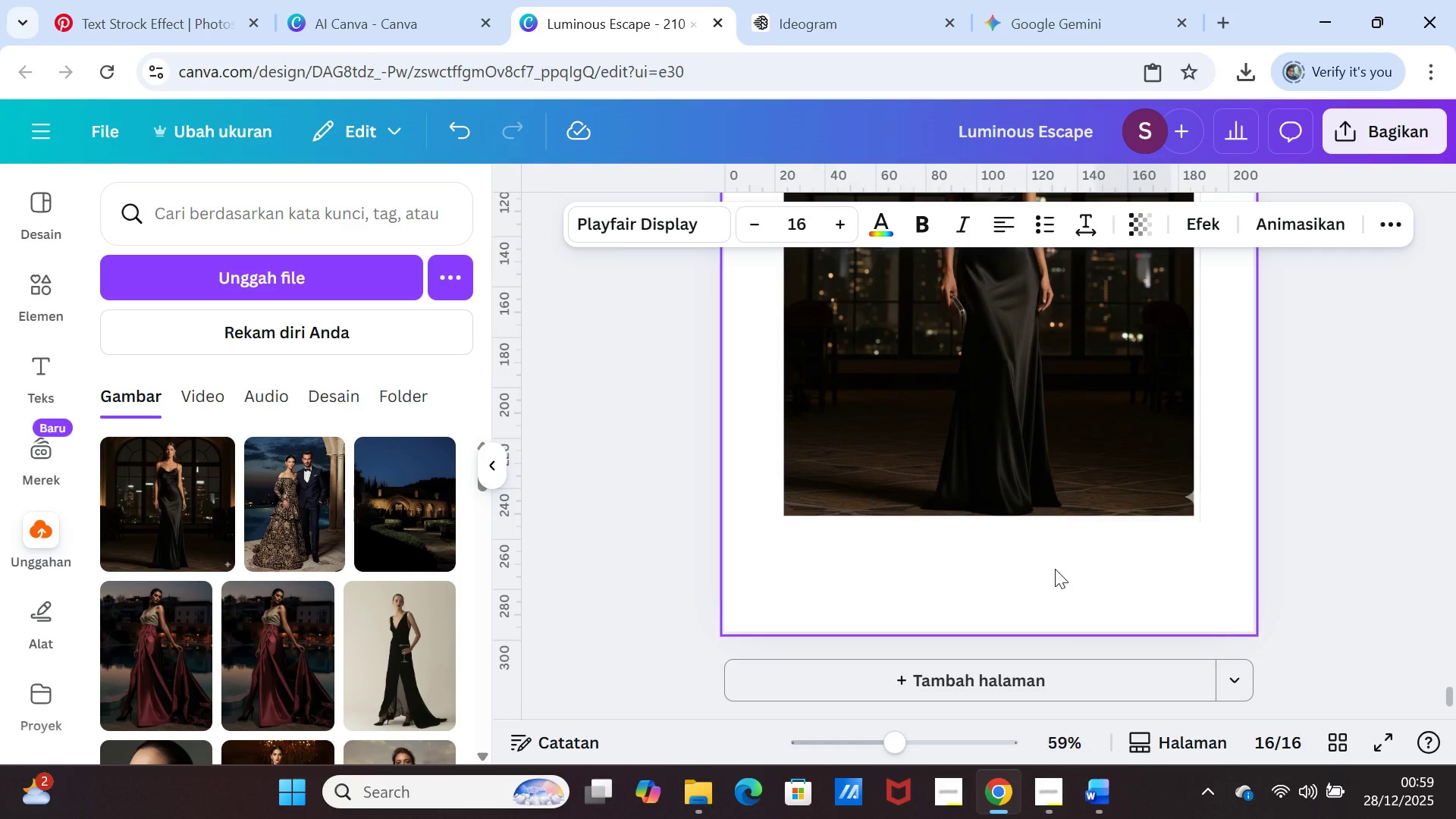 
left_click([1055, 569])
 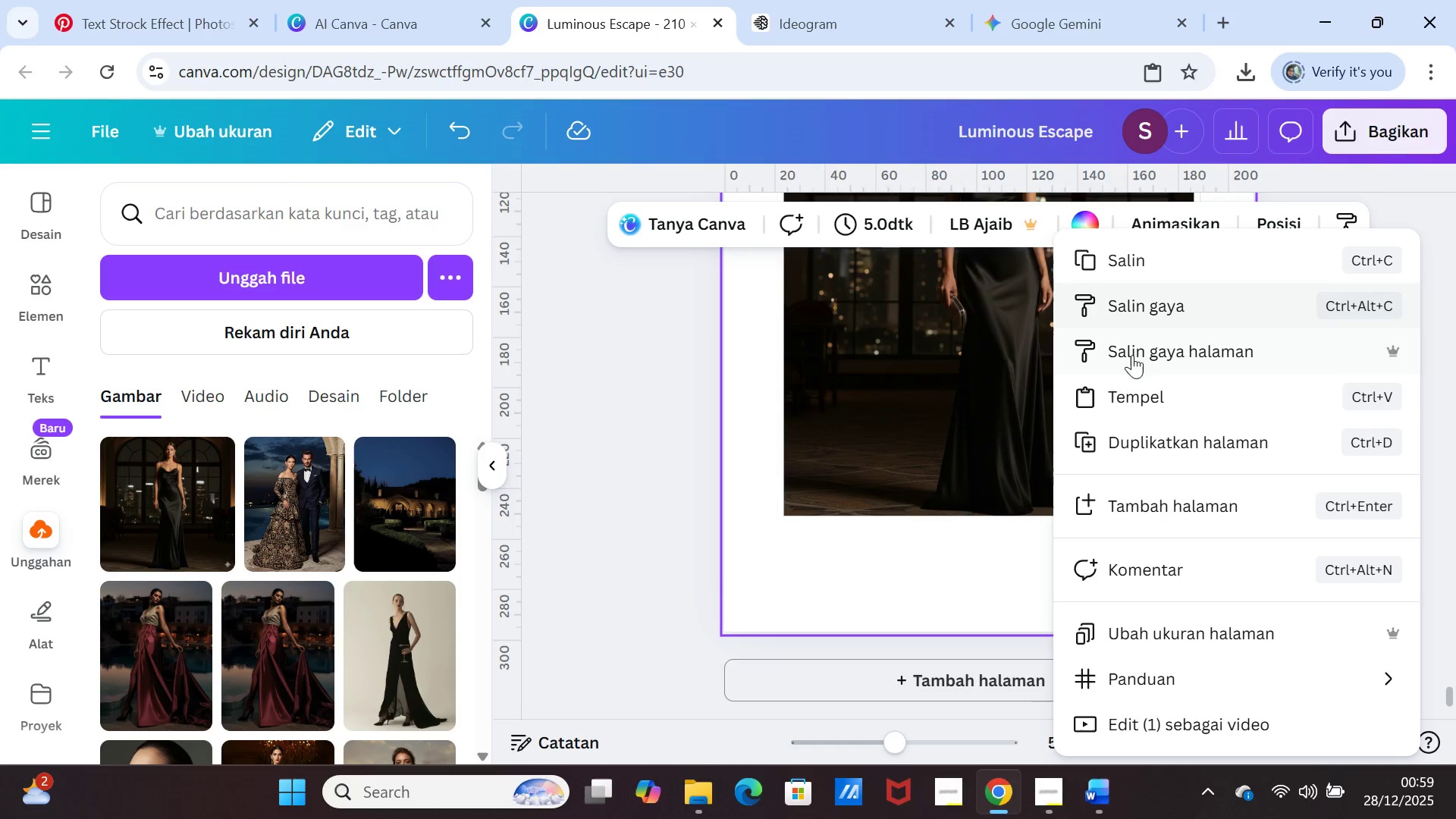 
left_click([1132, 388])
 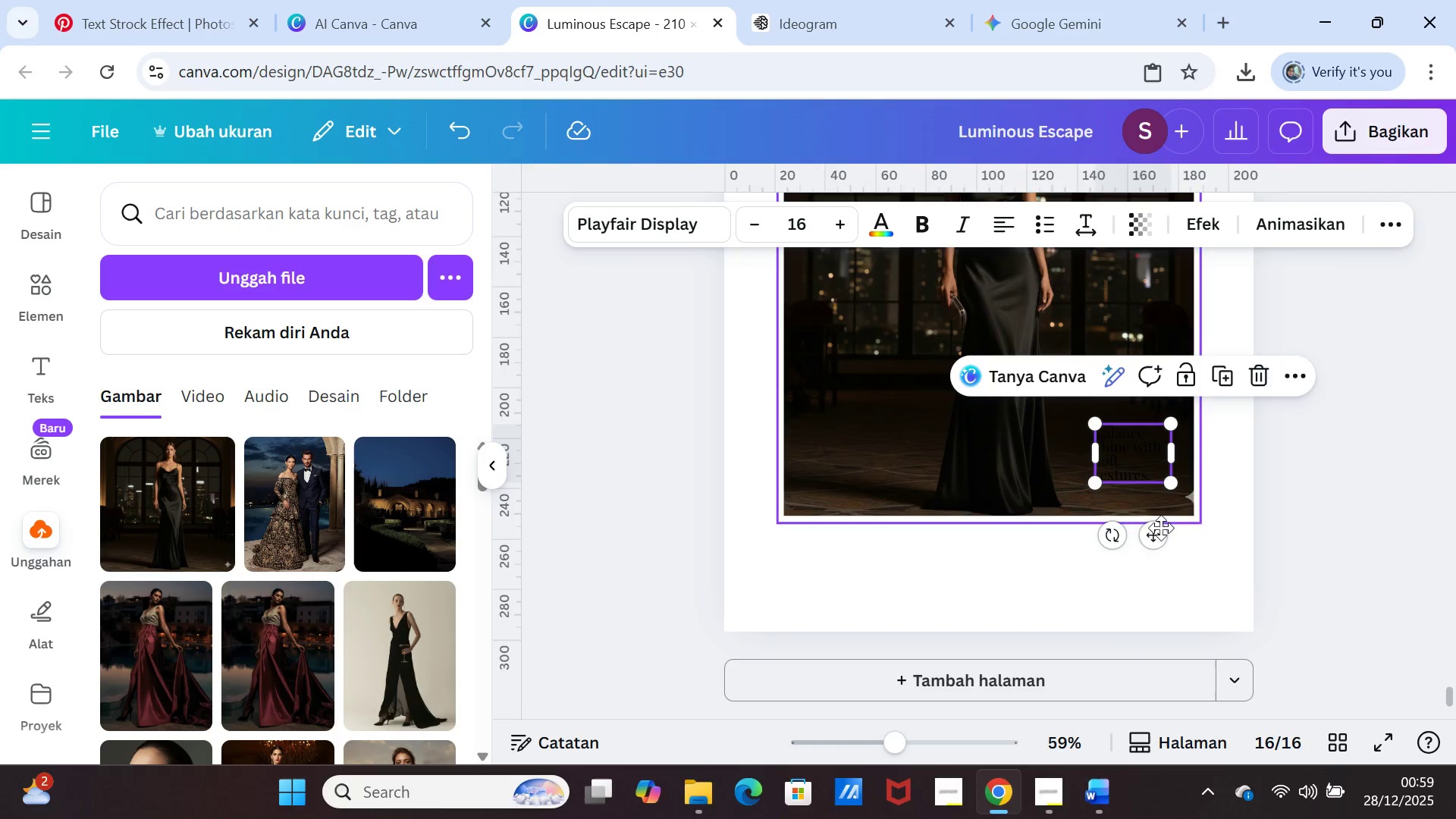 
left_click_drag(start_coordinate=[1161, 529], to_coordinate=[1186, 620])
 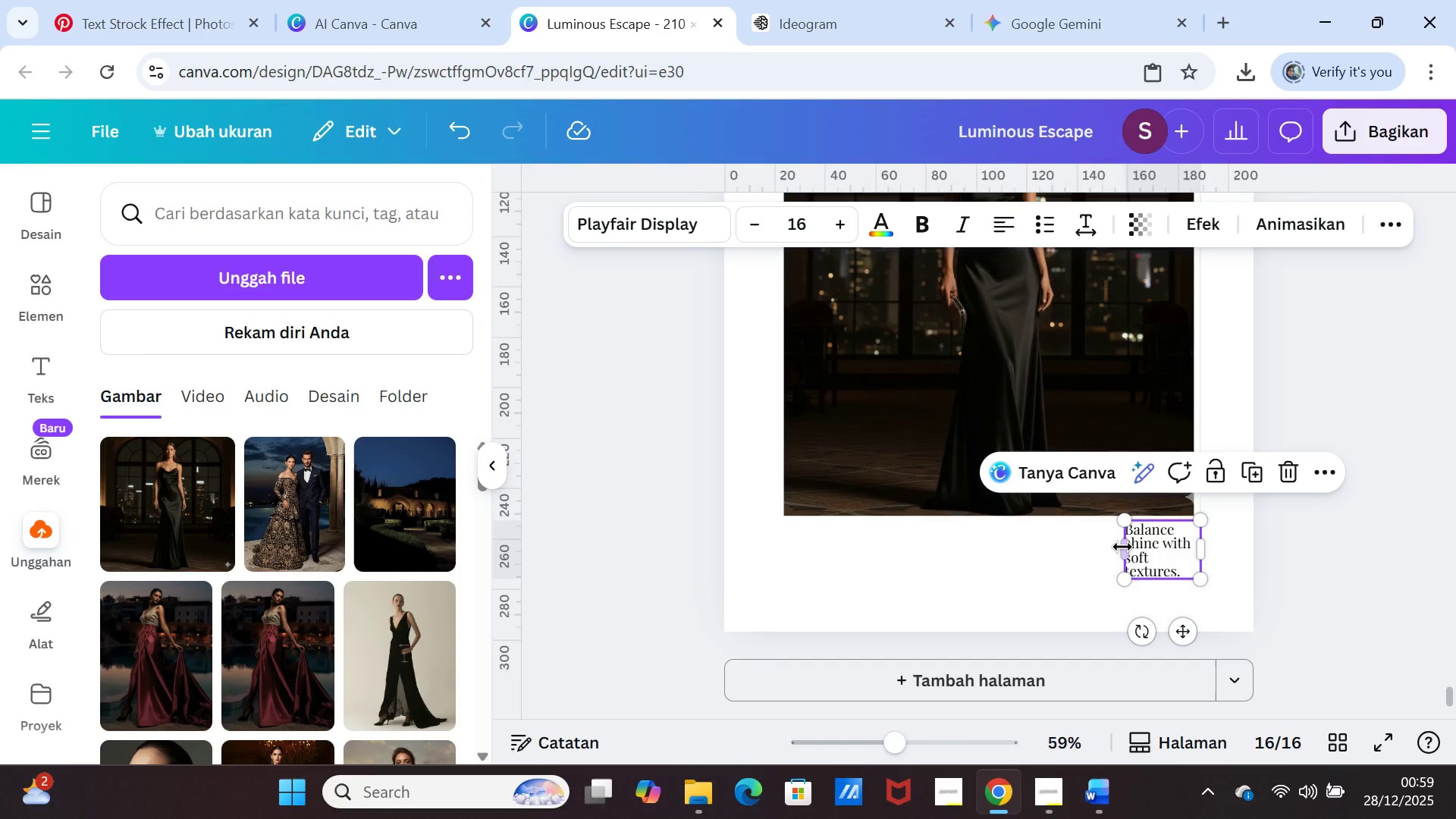 
left_click_drag(start_coordinate=[1122, 547], to_coordinate=[1095, 548])
 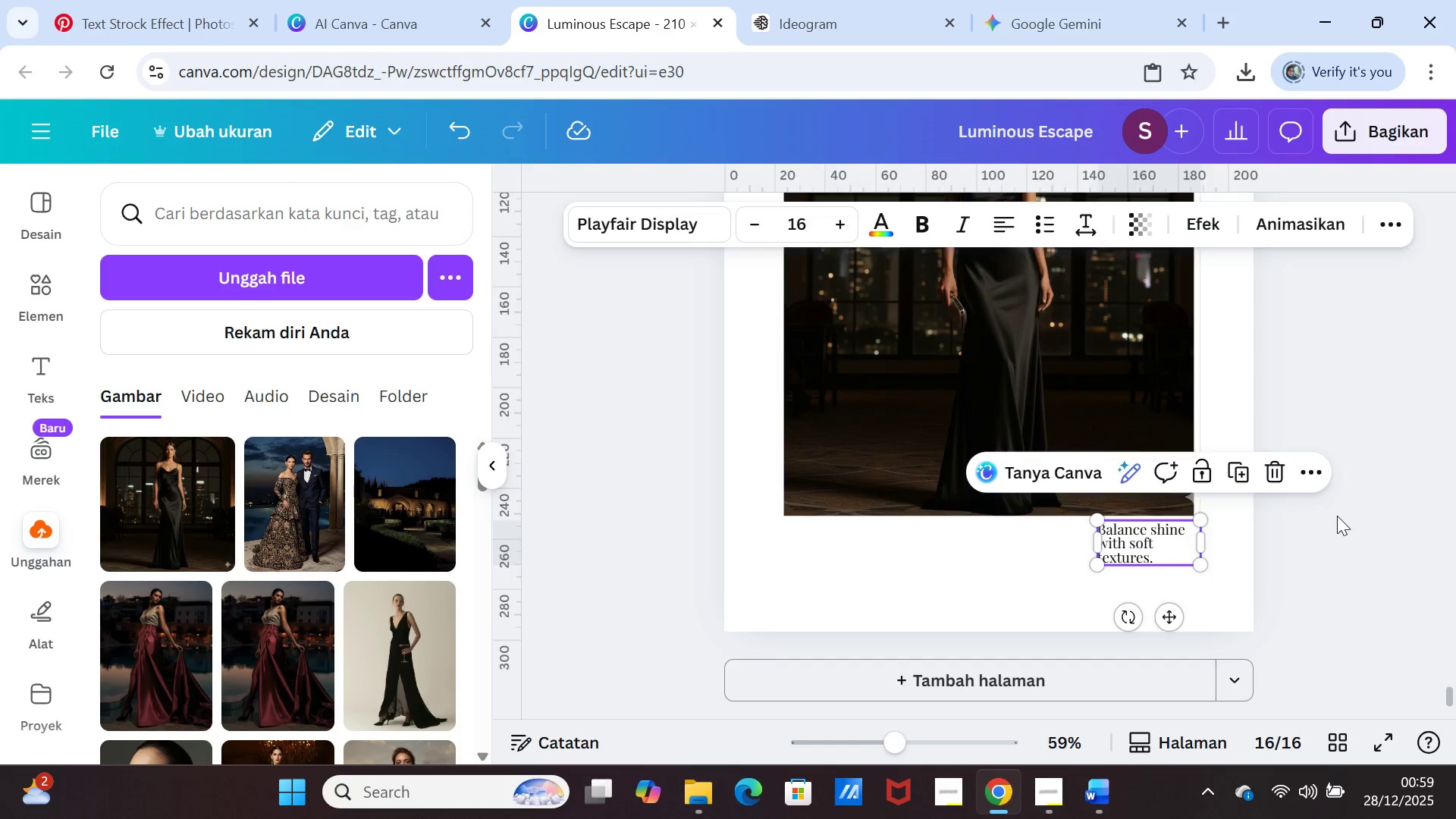 
left_click([1337, 516])
 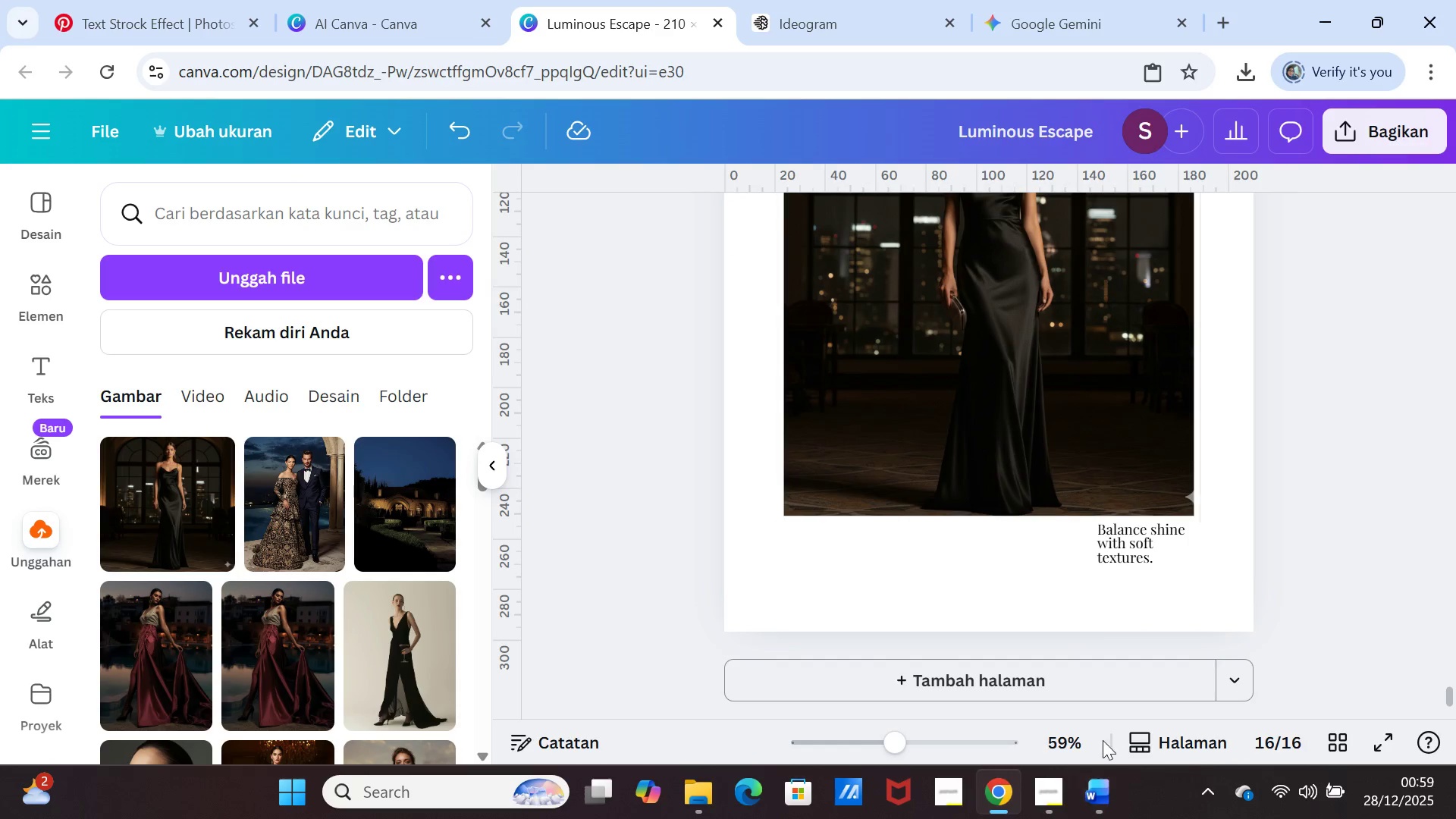 
scroll: coordinate [1293, 471], scroll_direction: up, amount: 14.0
 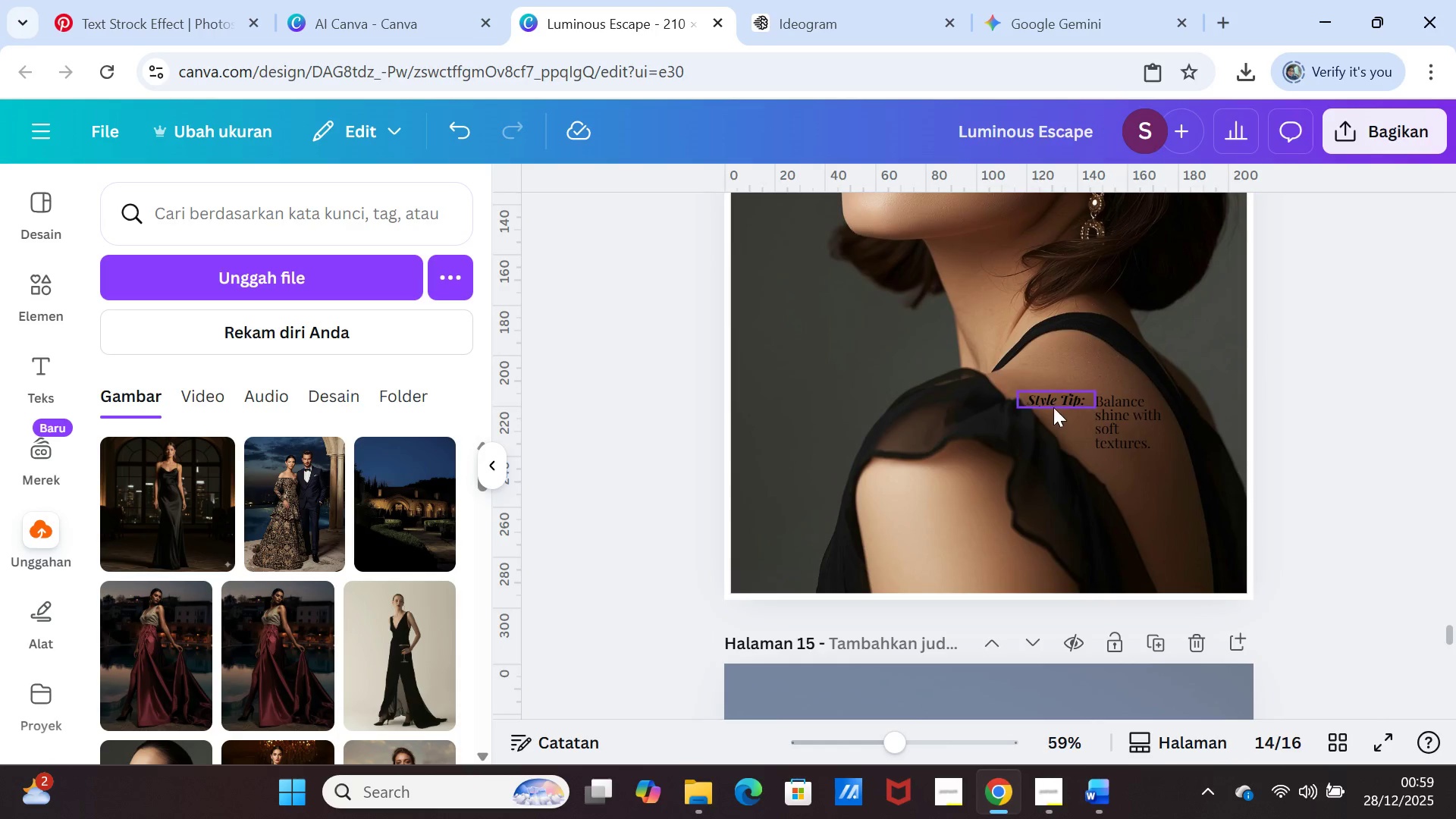 
left_click([1052, 404])
 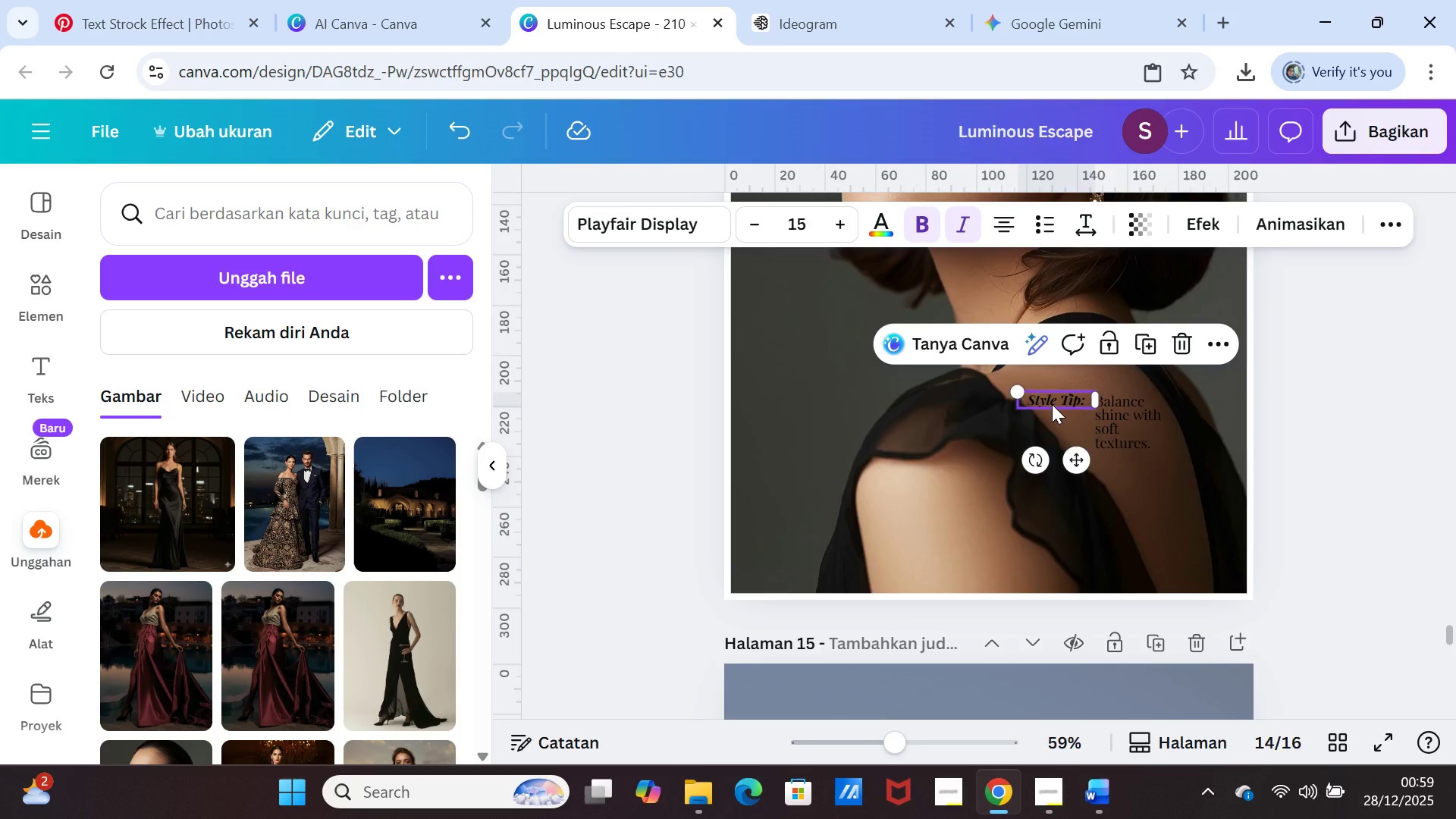 
right_click([1052, 404])
 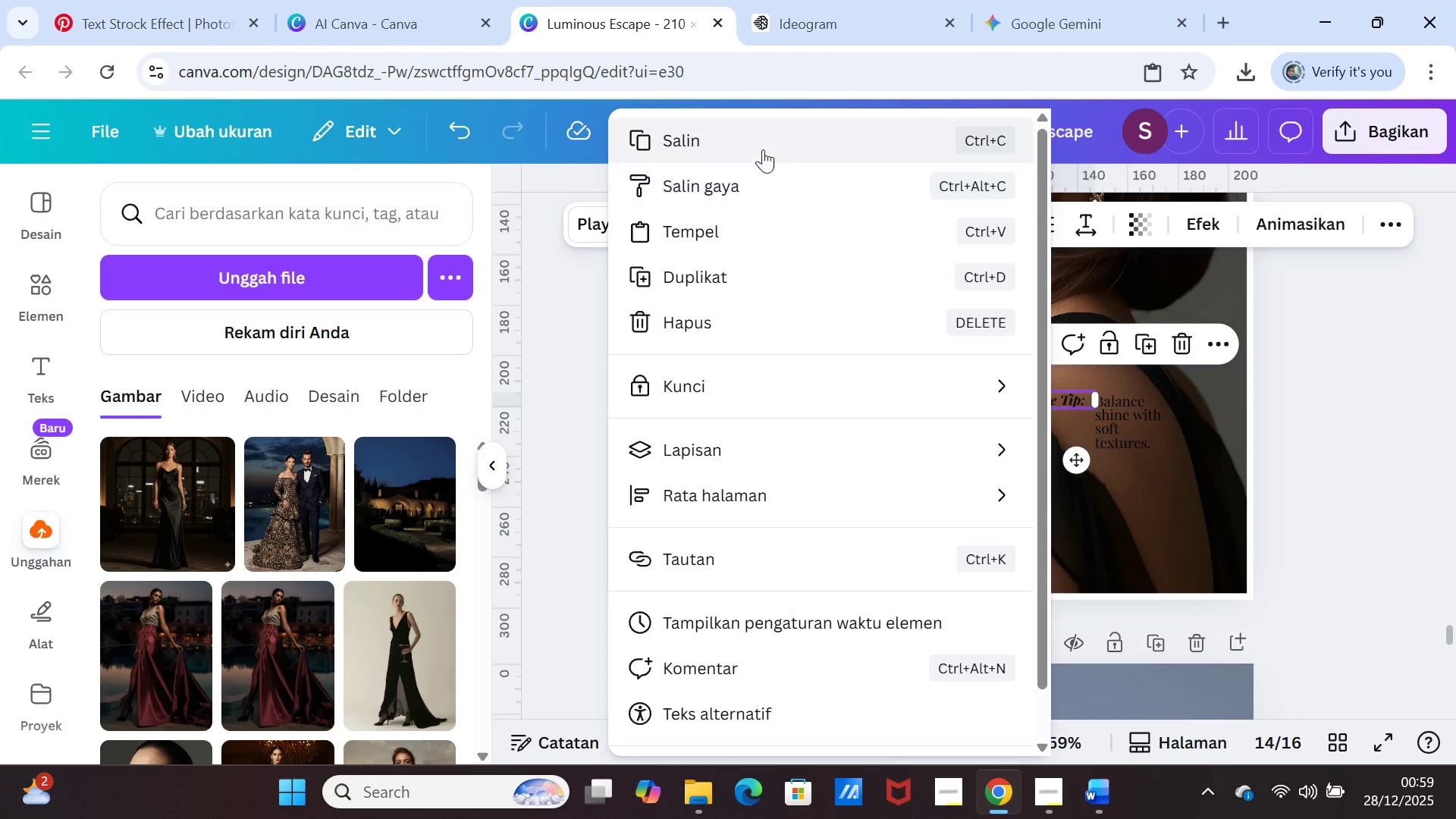 
left_click([763, 149])
 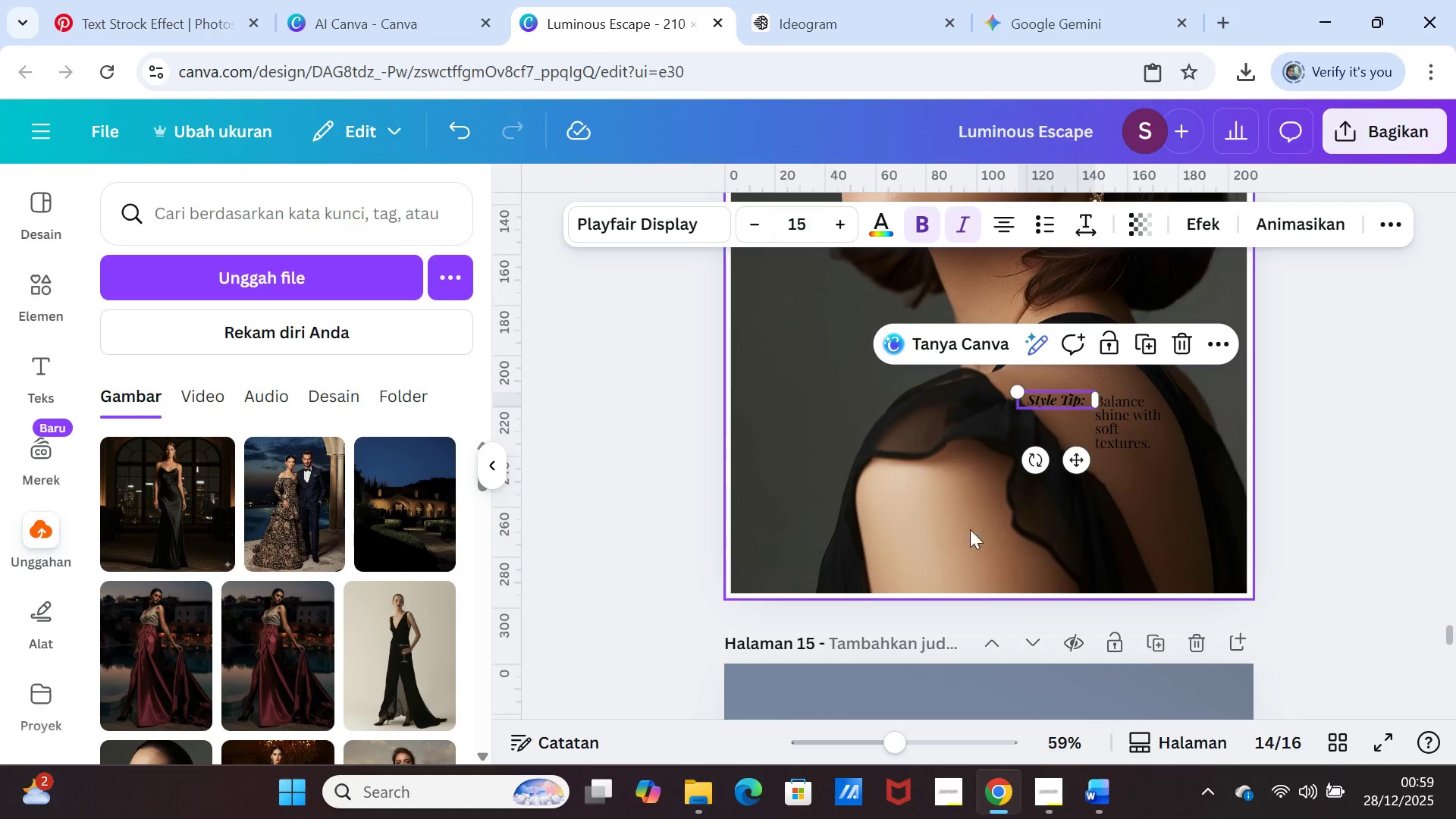 
scroll: coordinate [976, 602], scroll_direction: down, amount: 20.0
 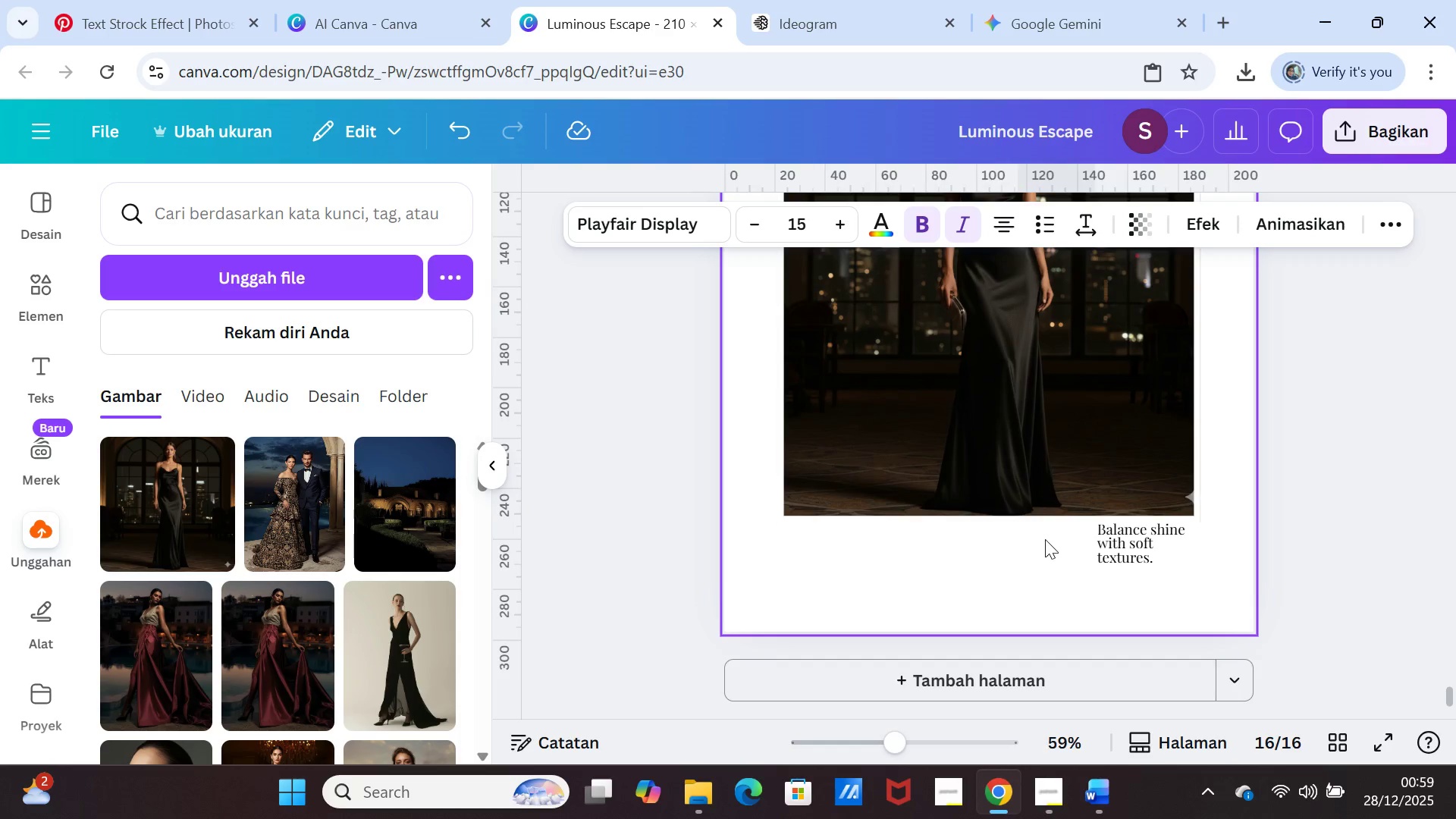 
left_click([1045, 539])
 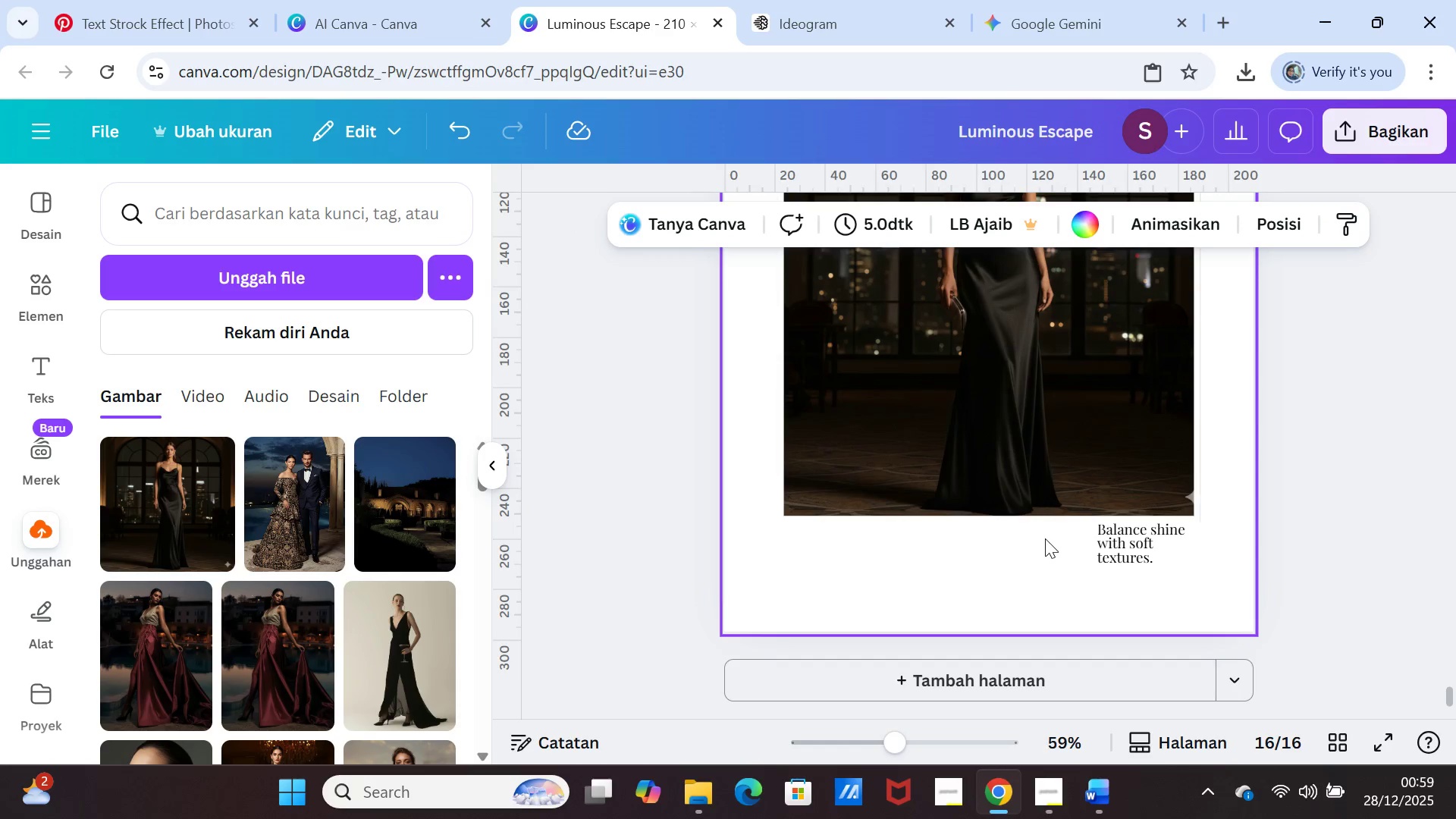 
right_click([1045, 539])
 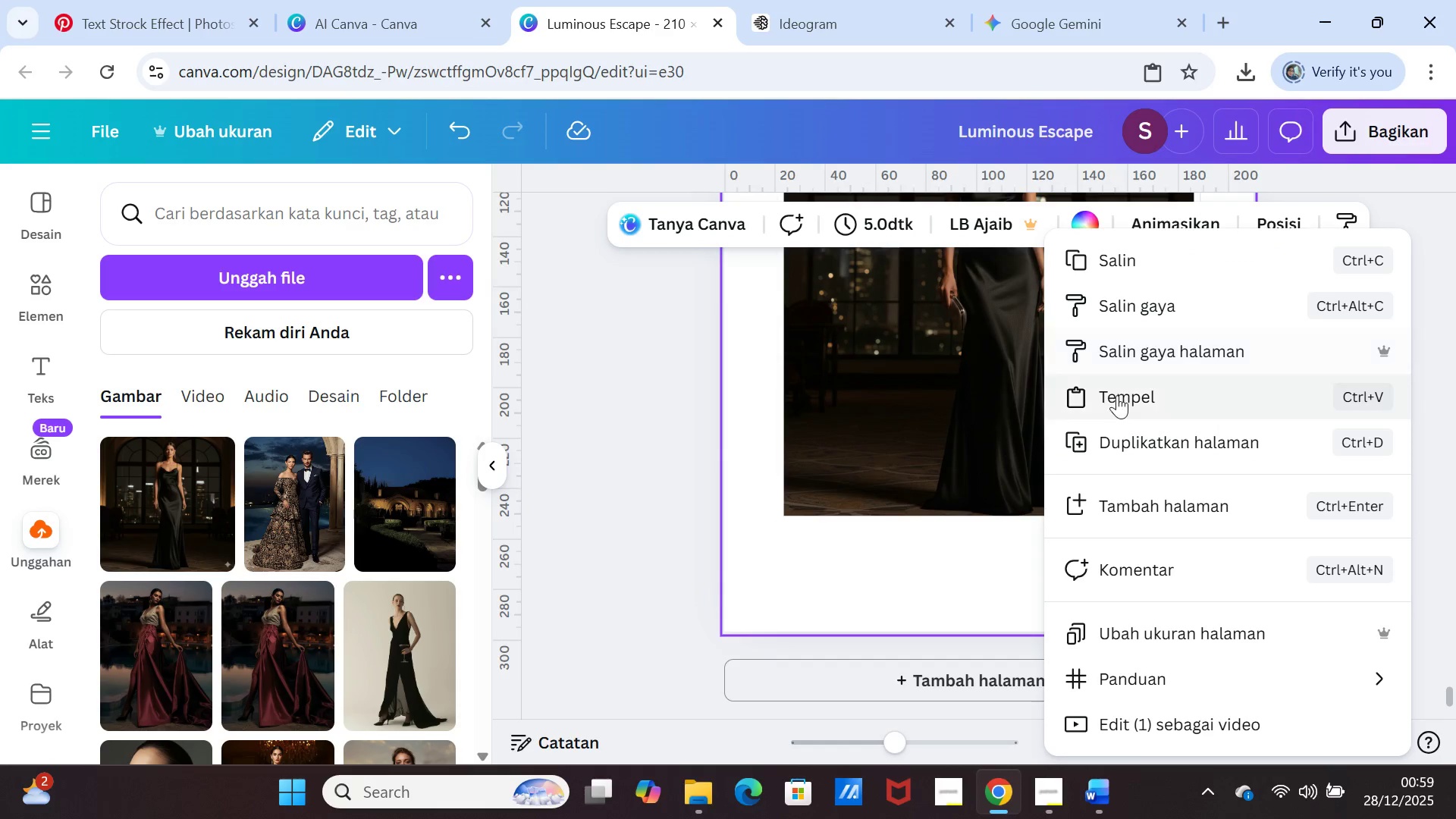 
left_click([1117, 395])
 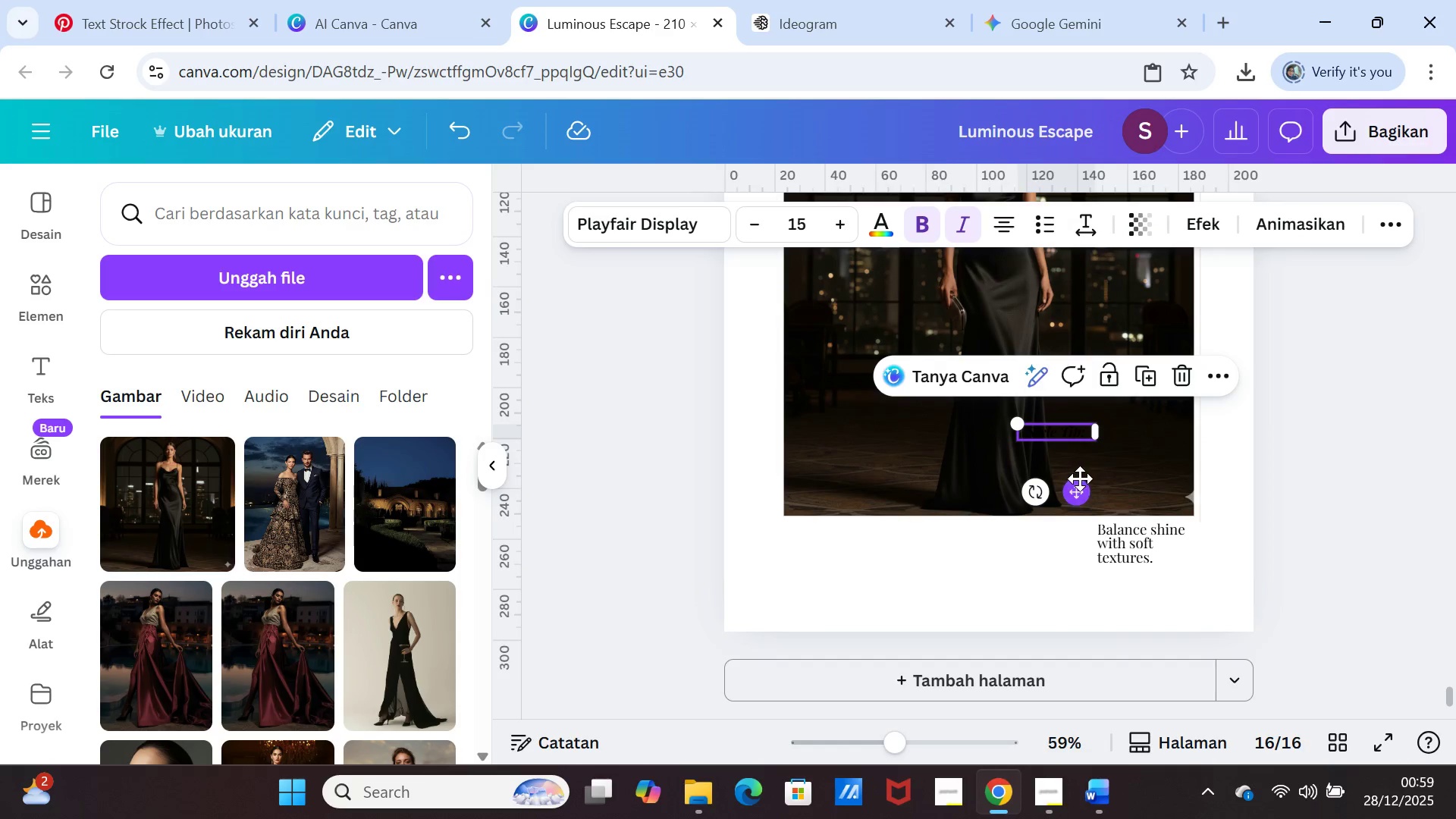 
left_click_drag(start_coordinate=[1078, 482], to_coordinate=[1090, 577])
 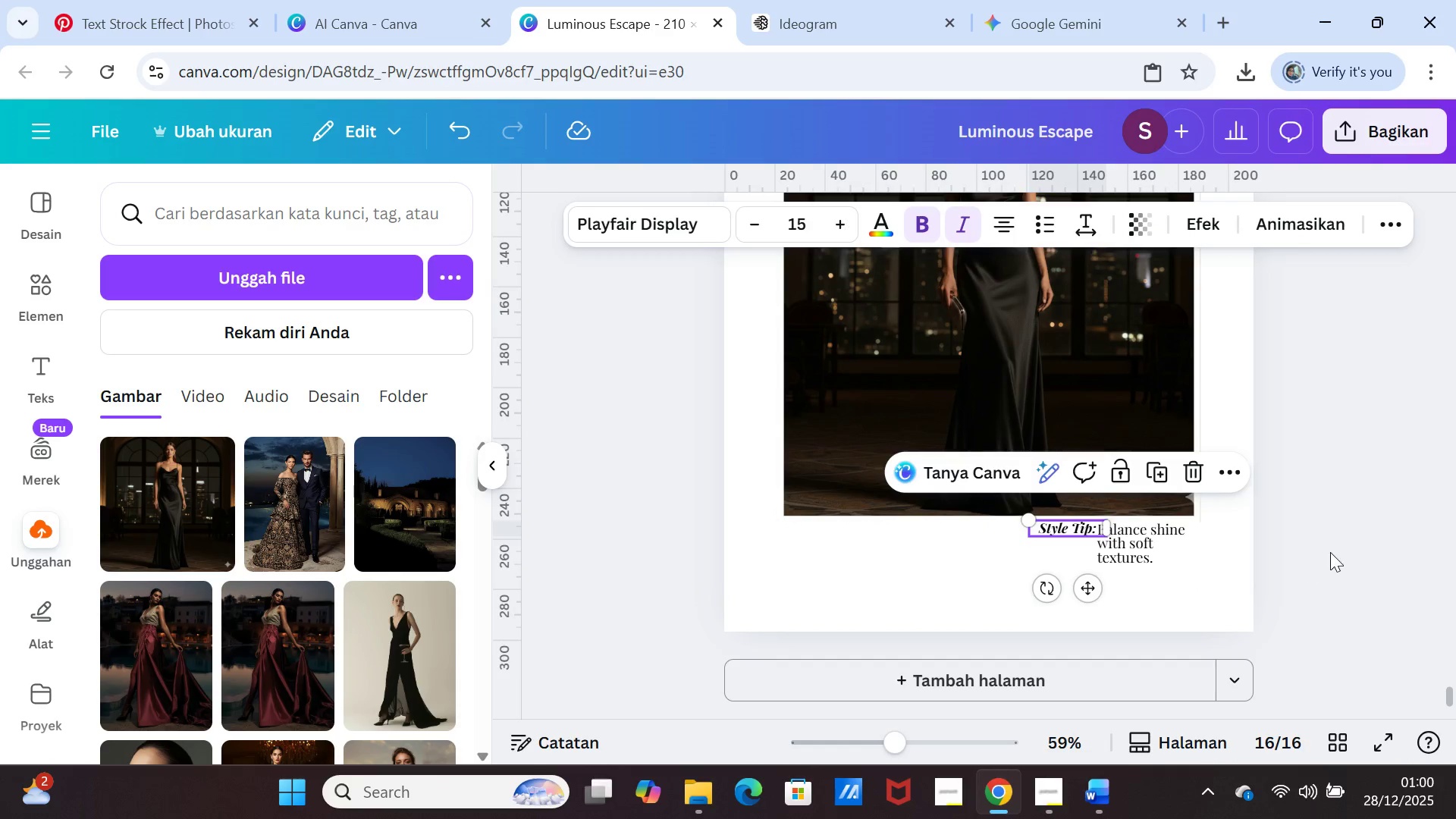 
left_click([1330, 552])
 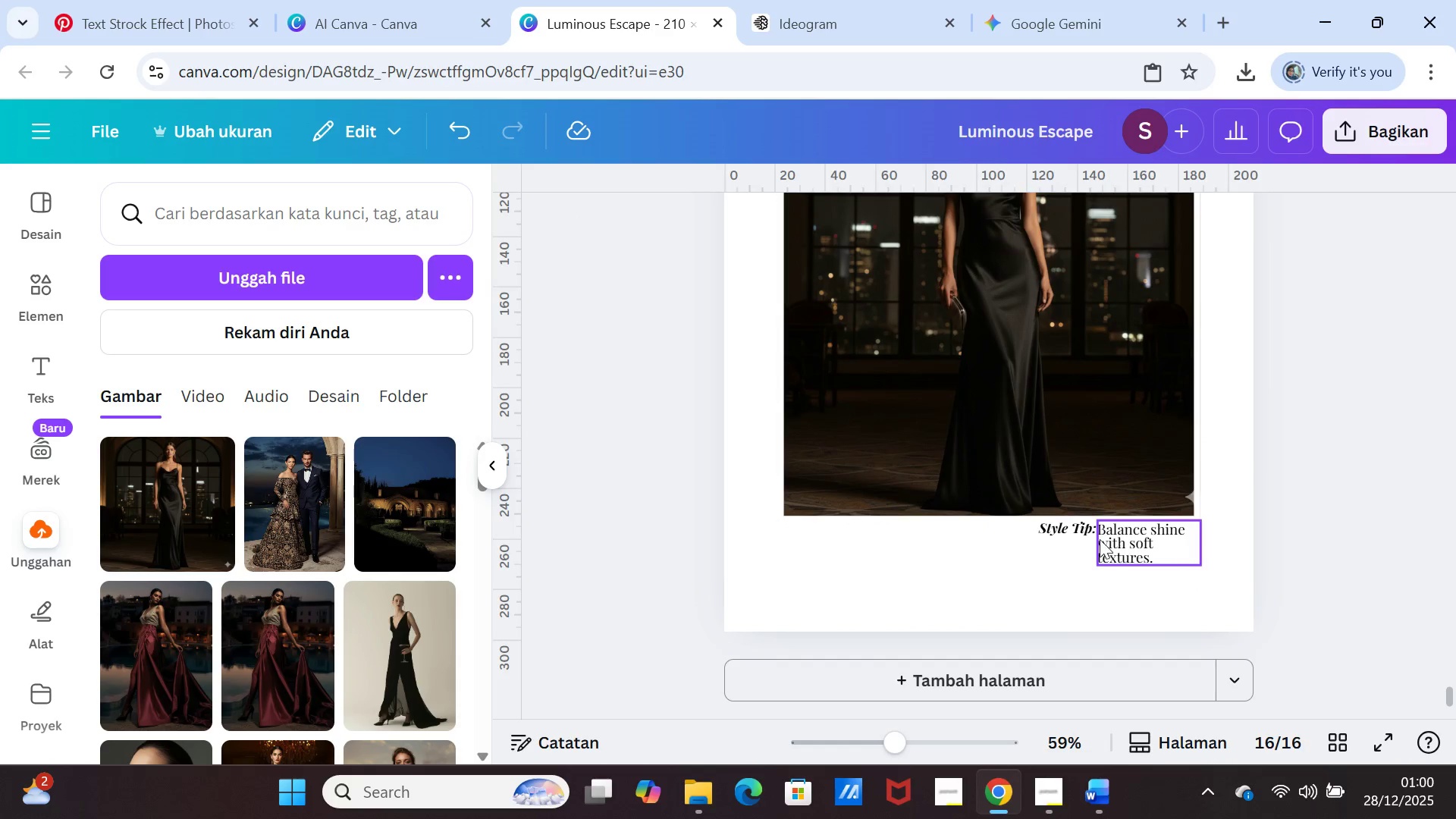 
left_click([1069, 530])
 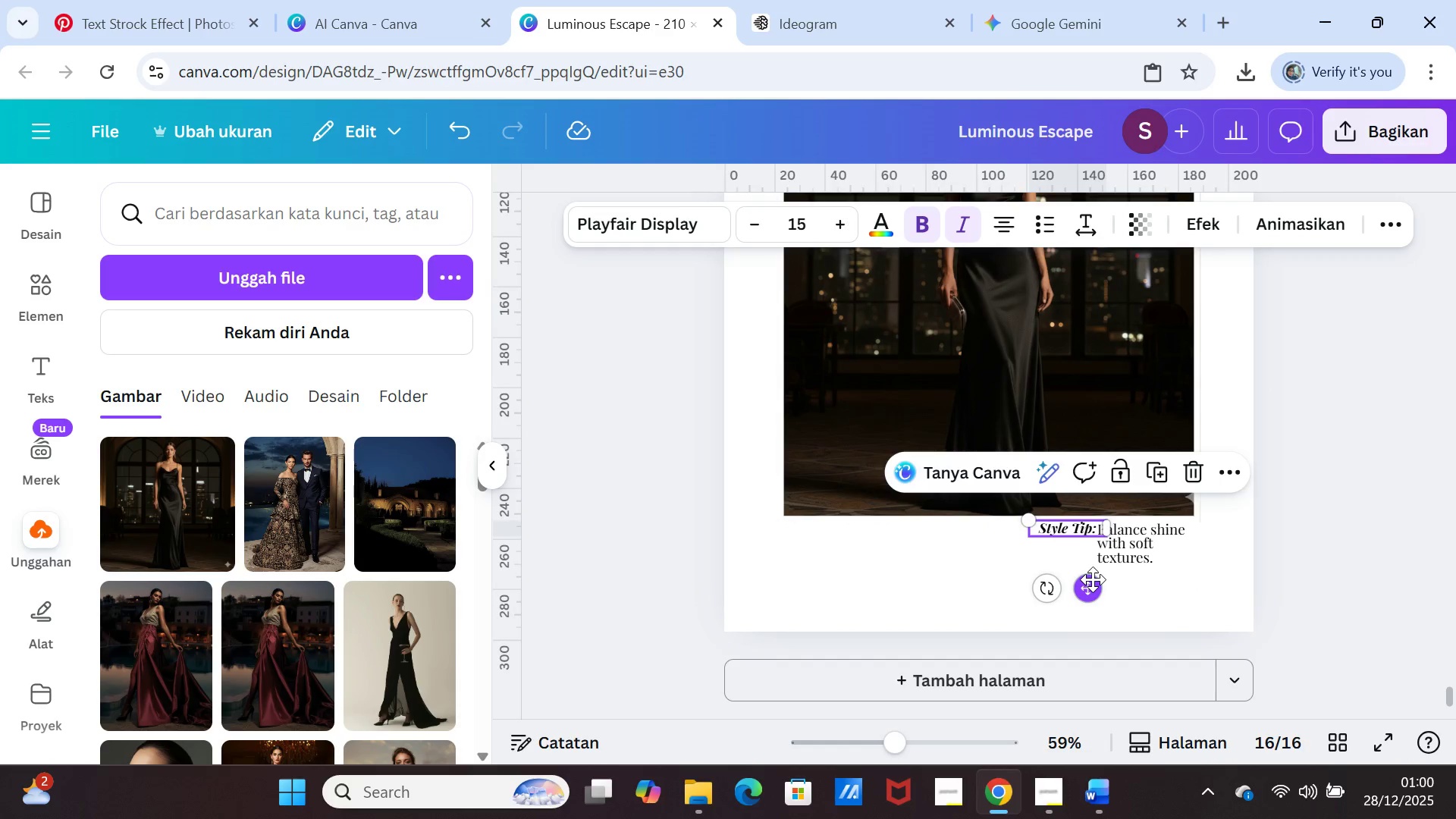 
left_click_drag(start_coordinate=[1093, 579], to_coordinate=[1087, 579])
 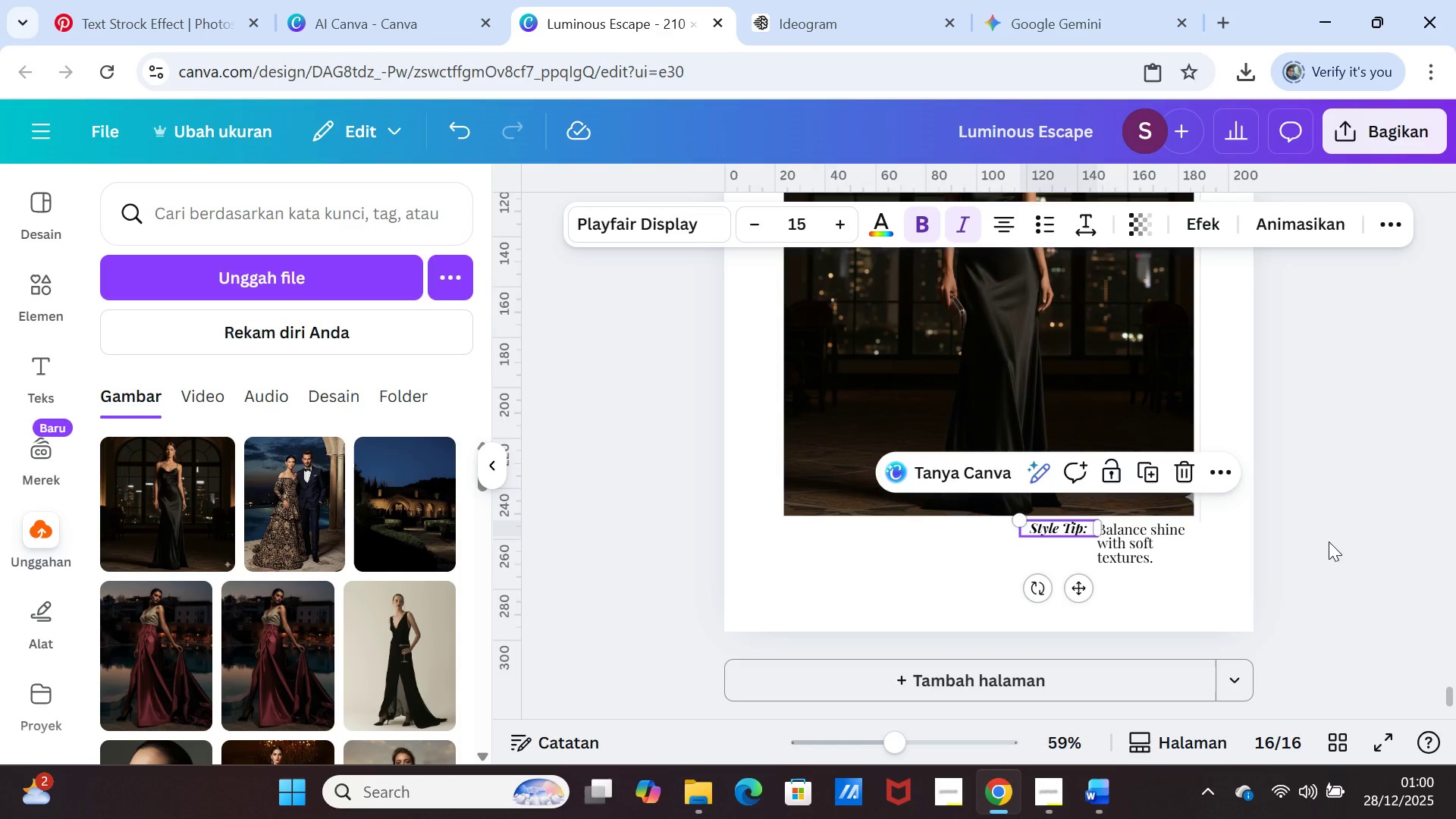 
left_click([1329, 541])
 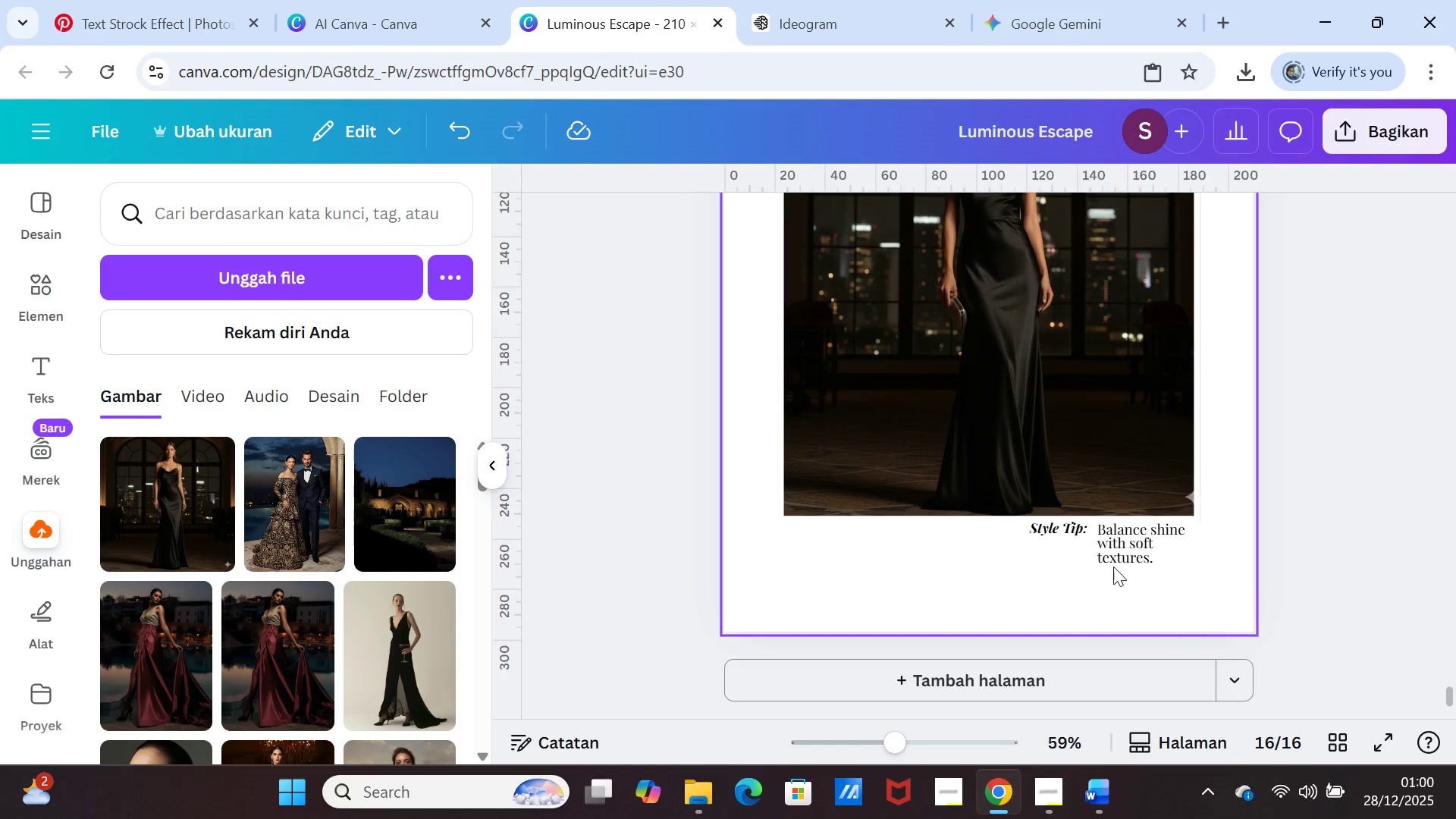 
left_click([1128, 547])
 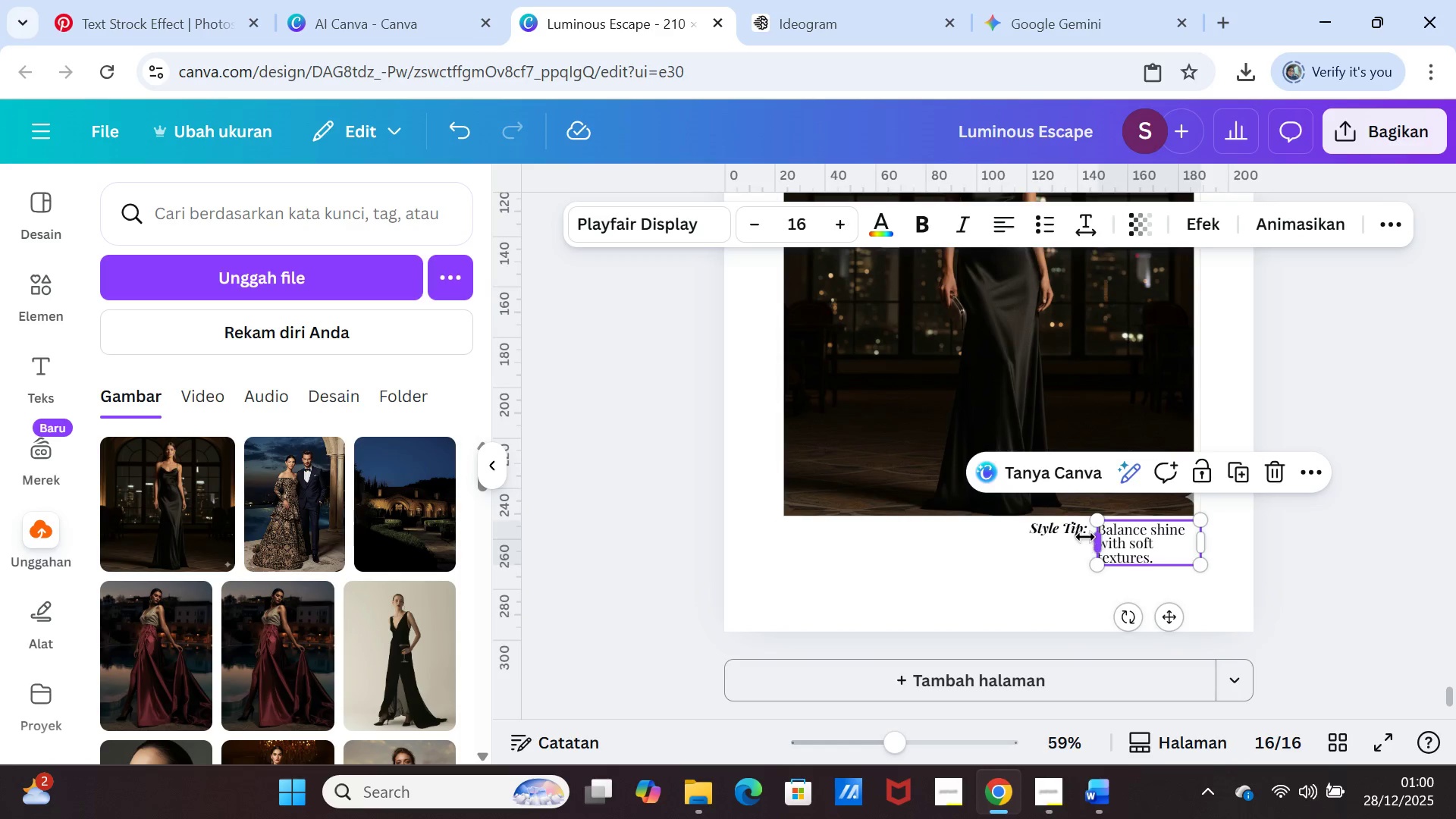 
left_click_drag(start_coordinate=[1092, 541], to_coordinate=[1085, 539])
 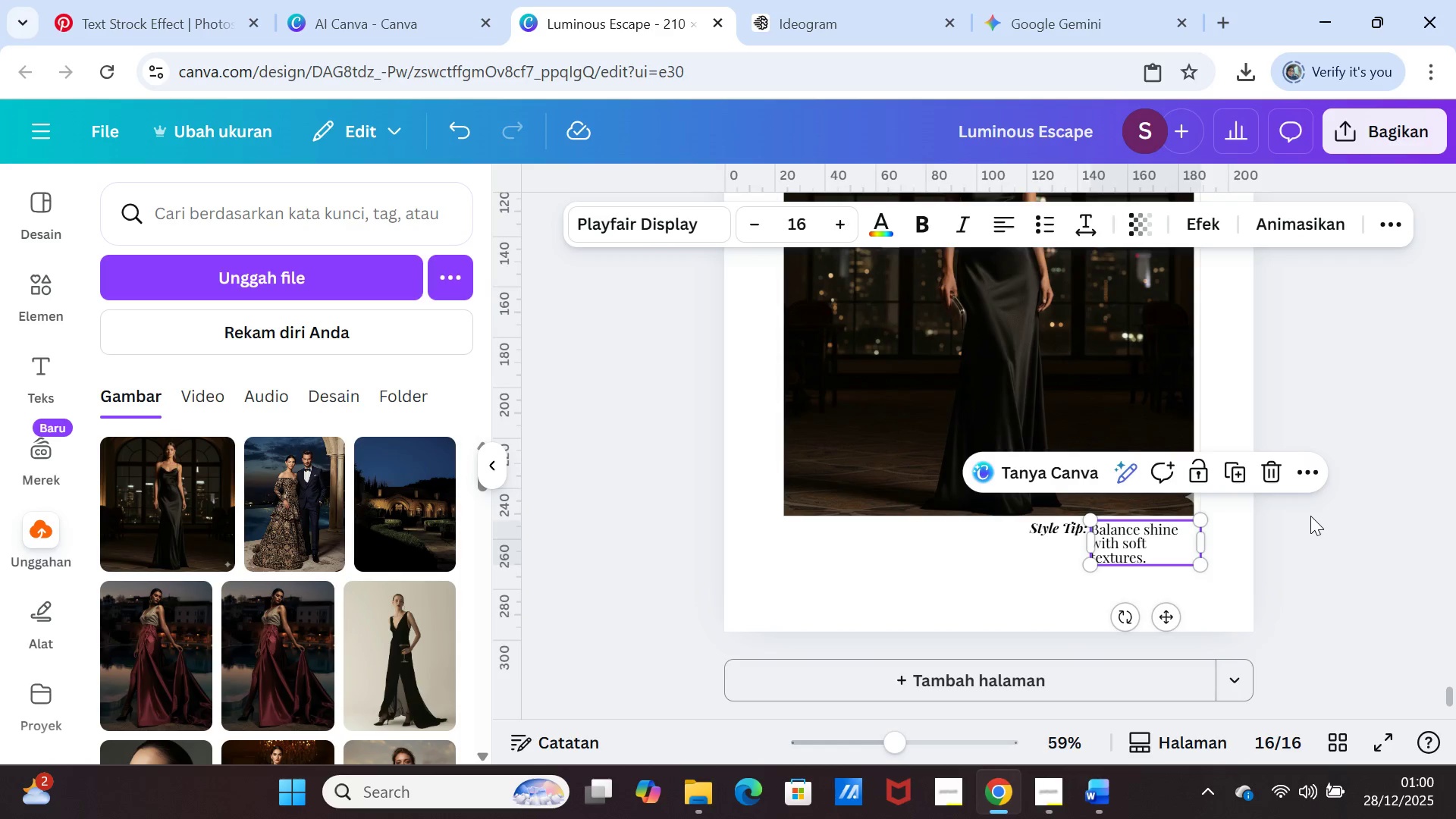 
left_click([1310, 516])
 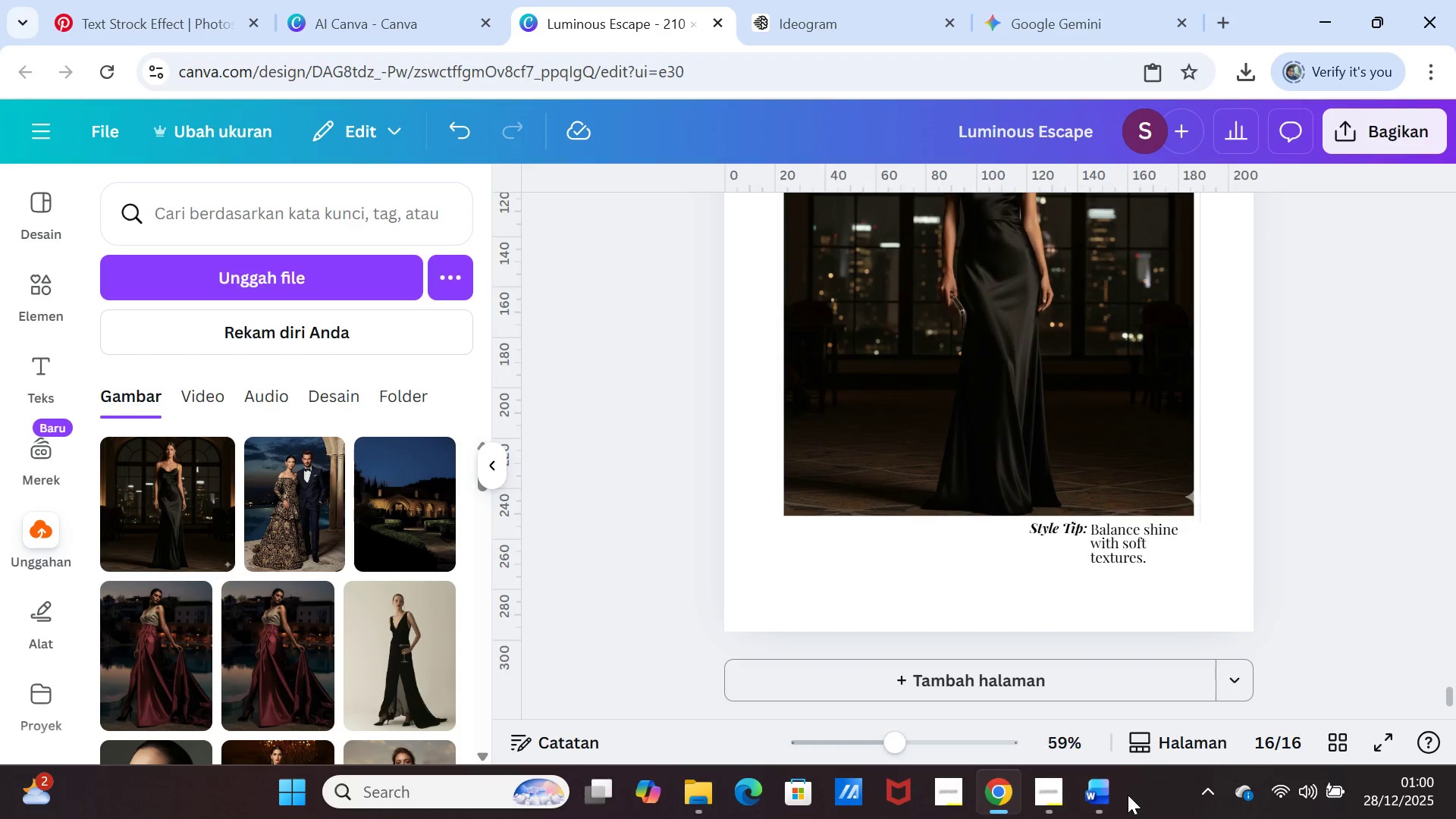 
left_click([1094, 794])
 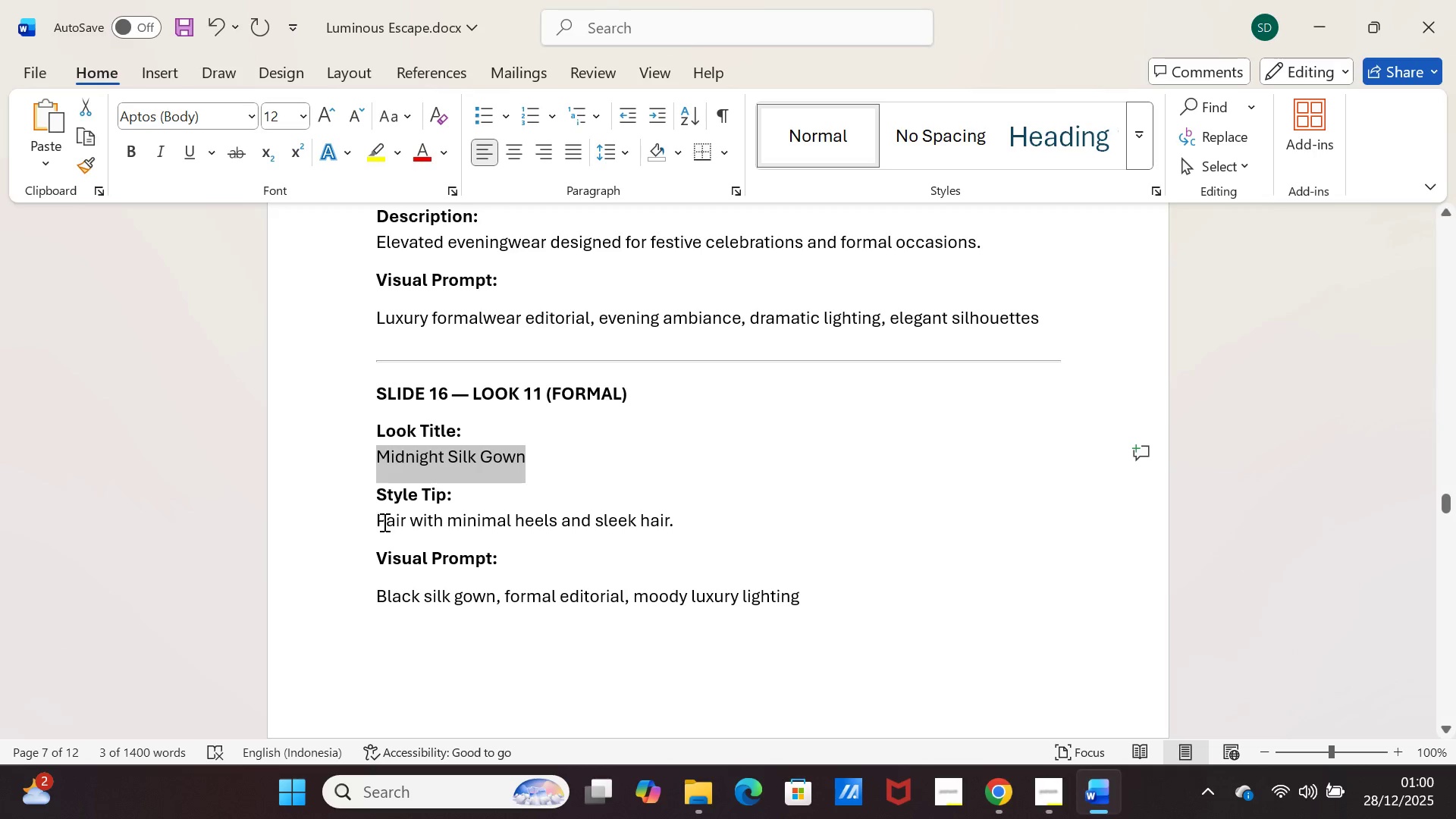 
left_click_drag(start_coordinate=[375, 519], to_coordinate=[683, 520])
 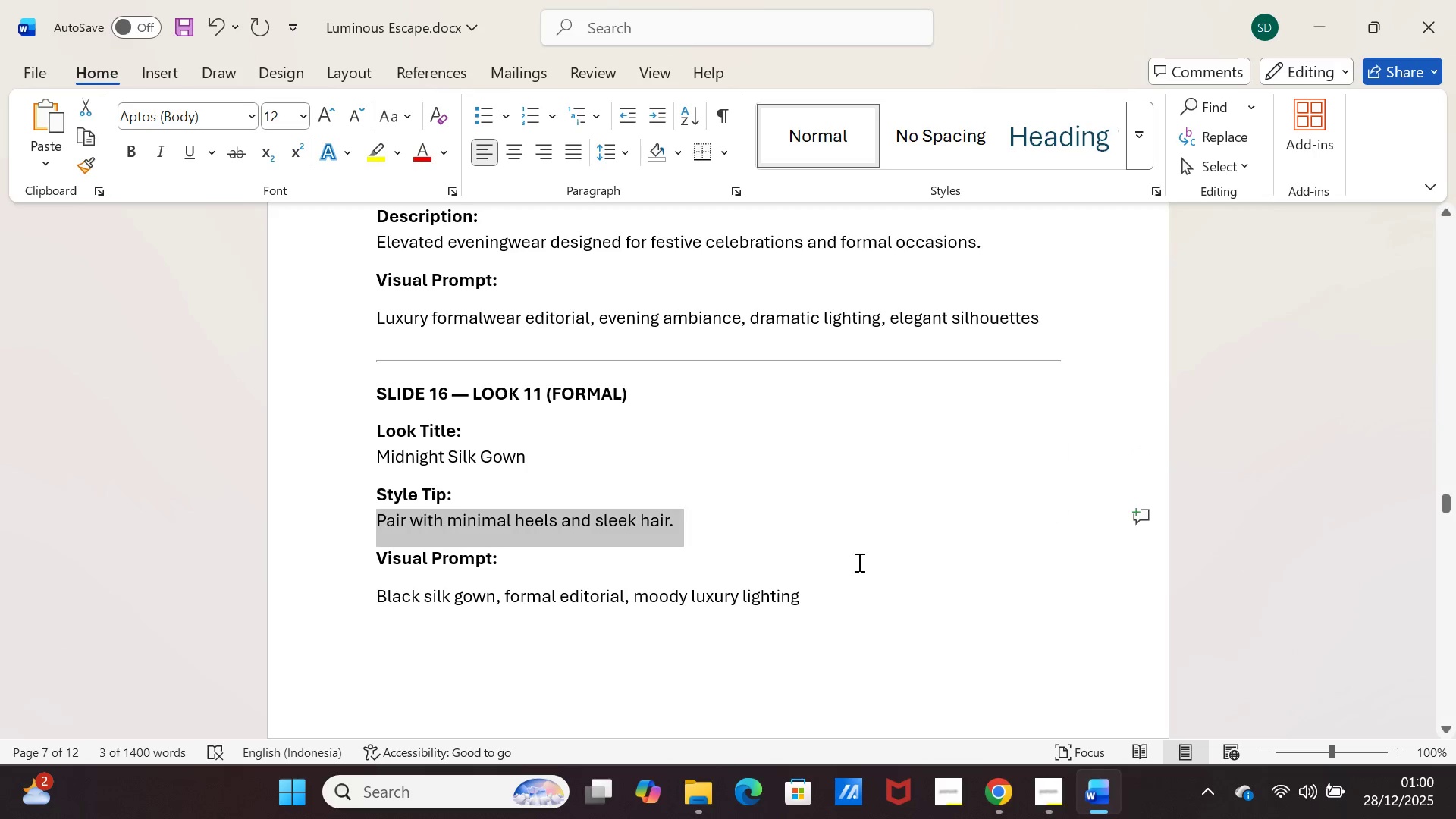 
key(Control+C)
 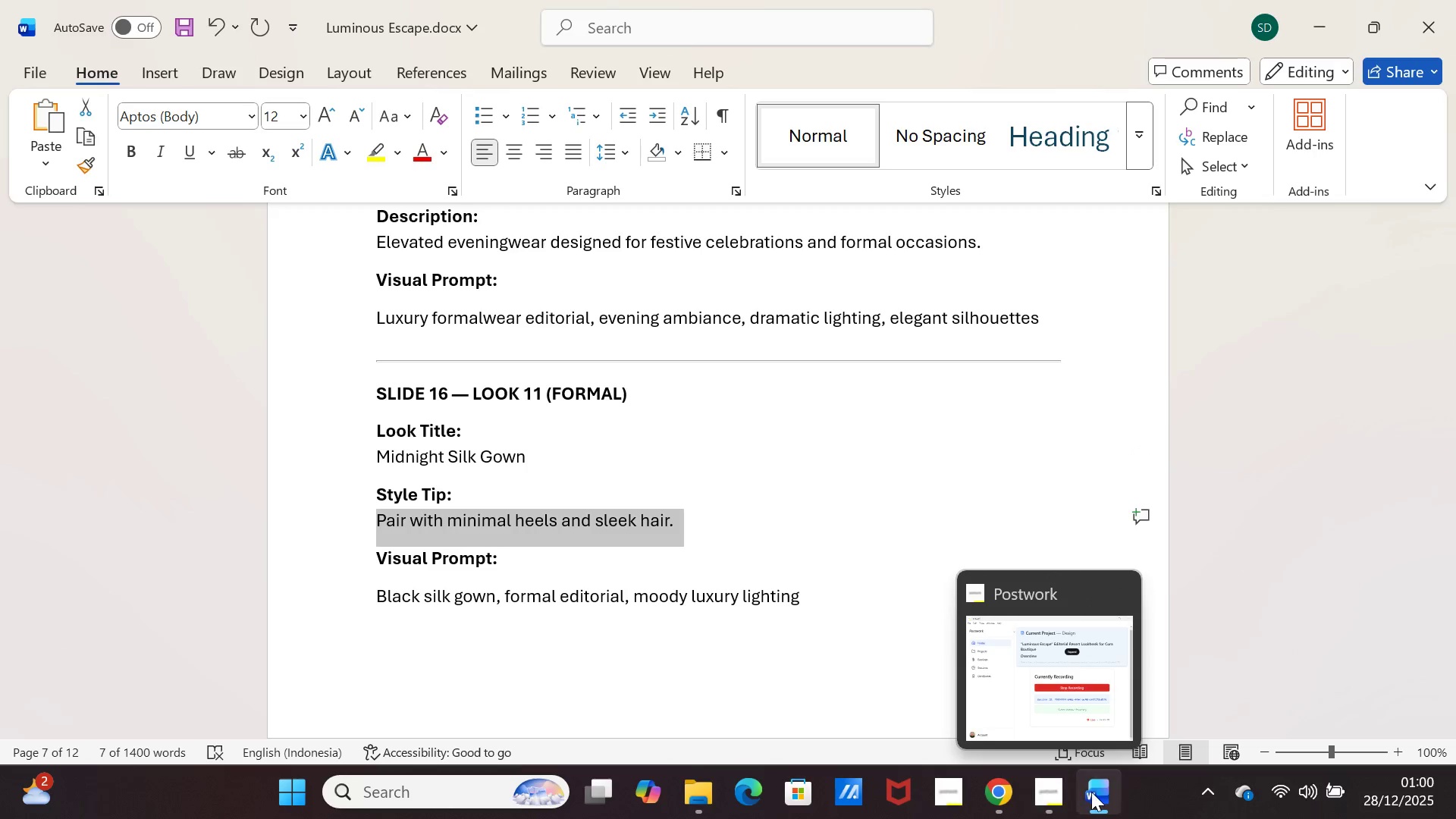 
left_click([1094, 791])
 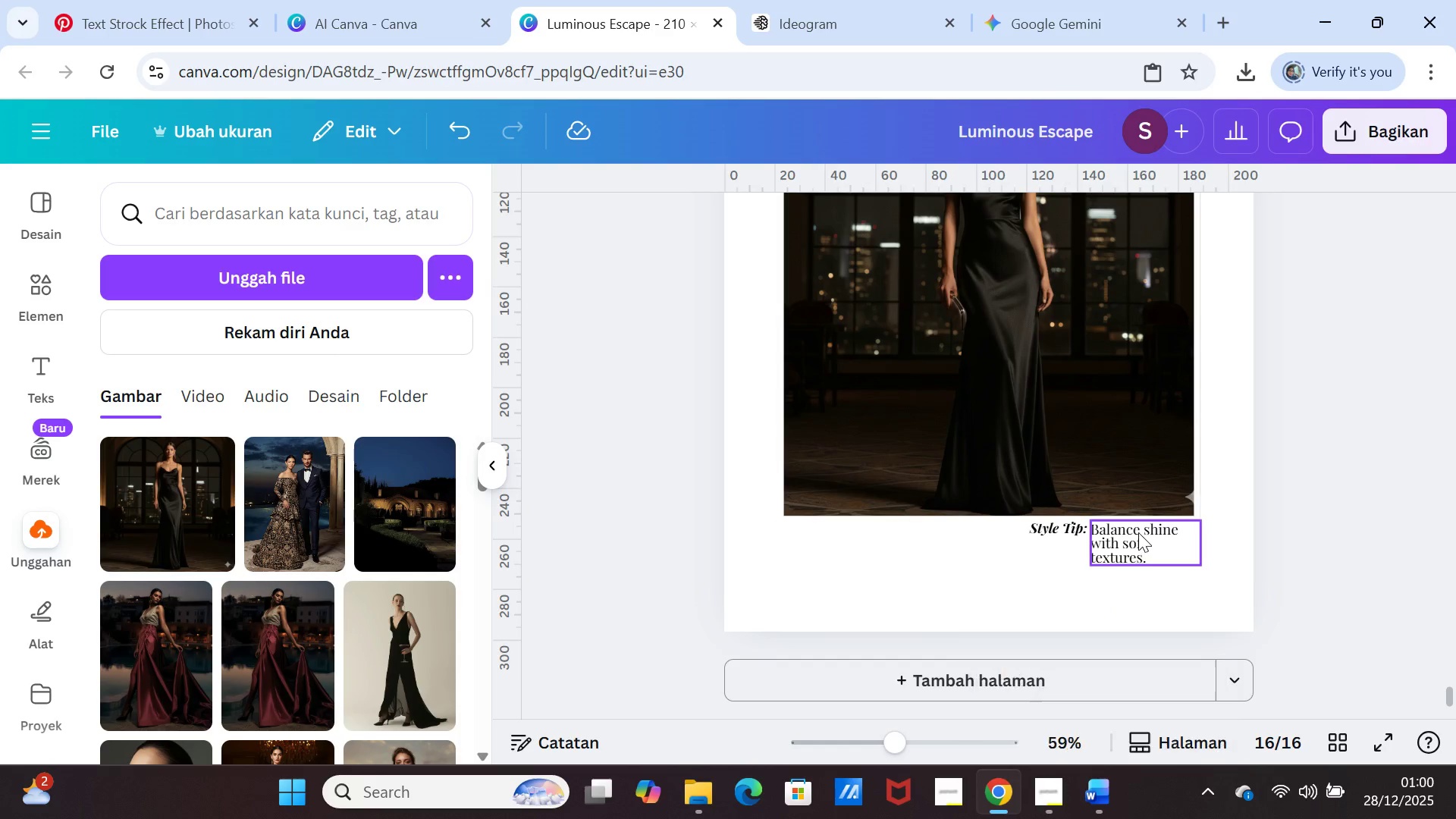 
double_click([1138, 532])
 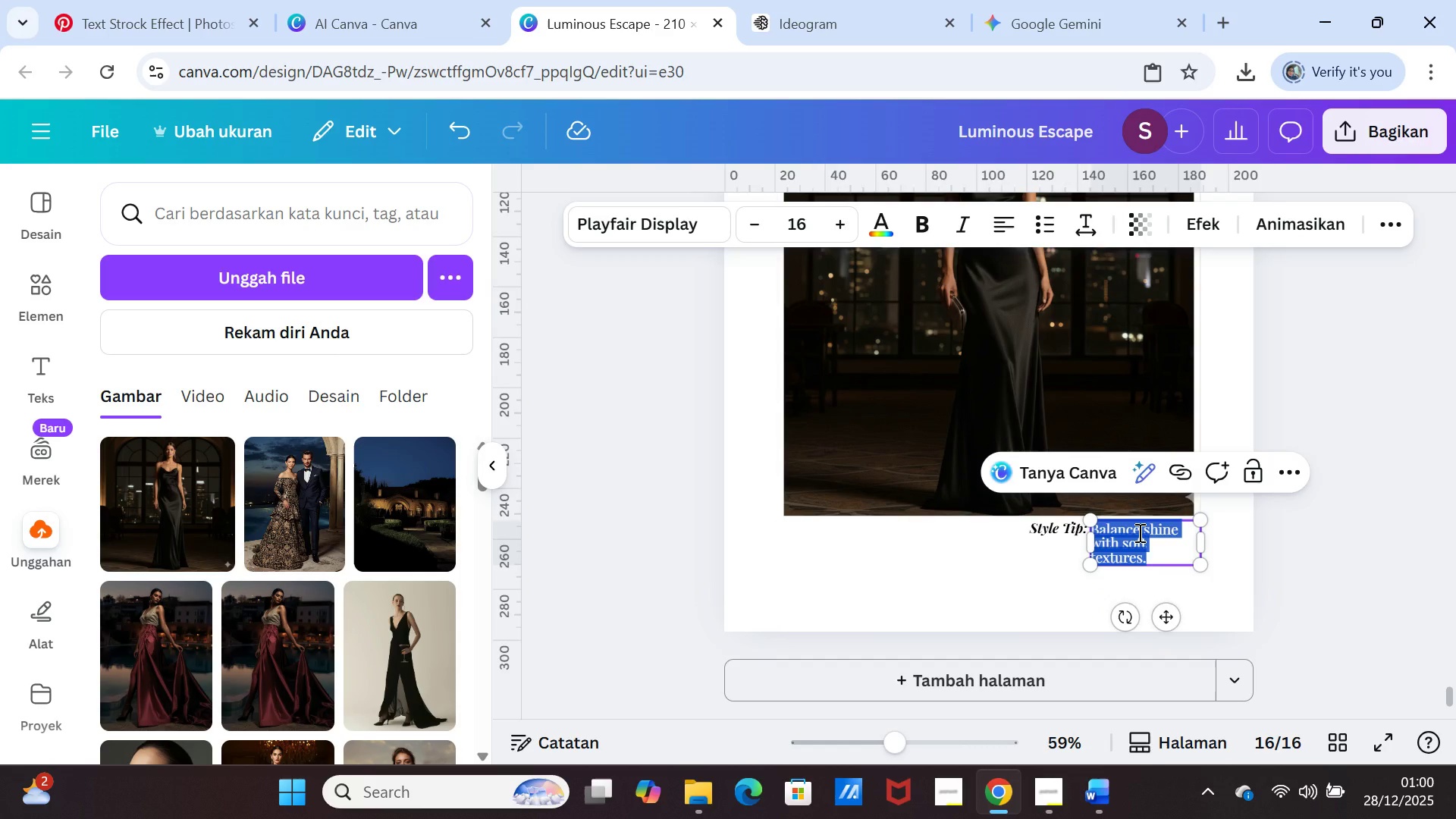 
key(Control+V)
 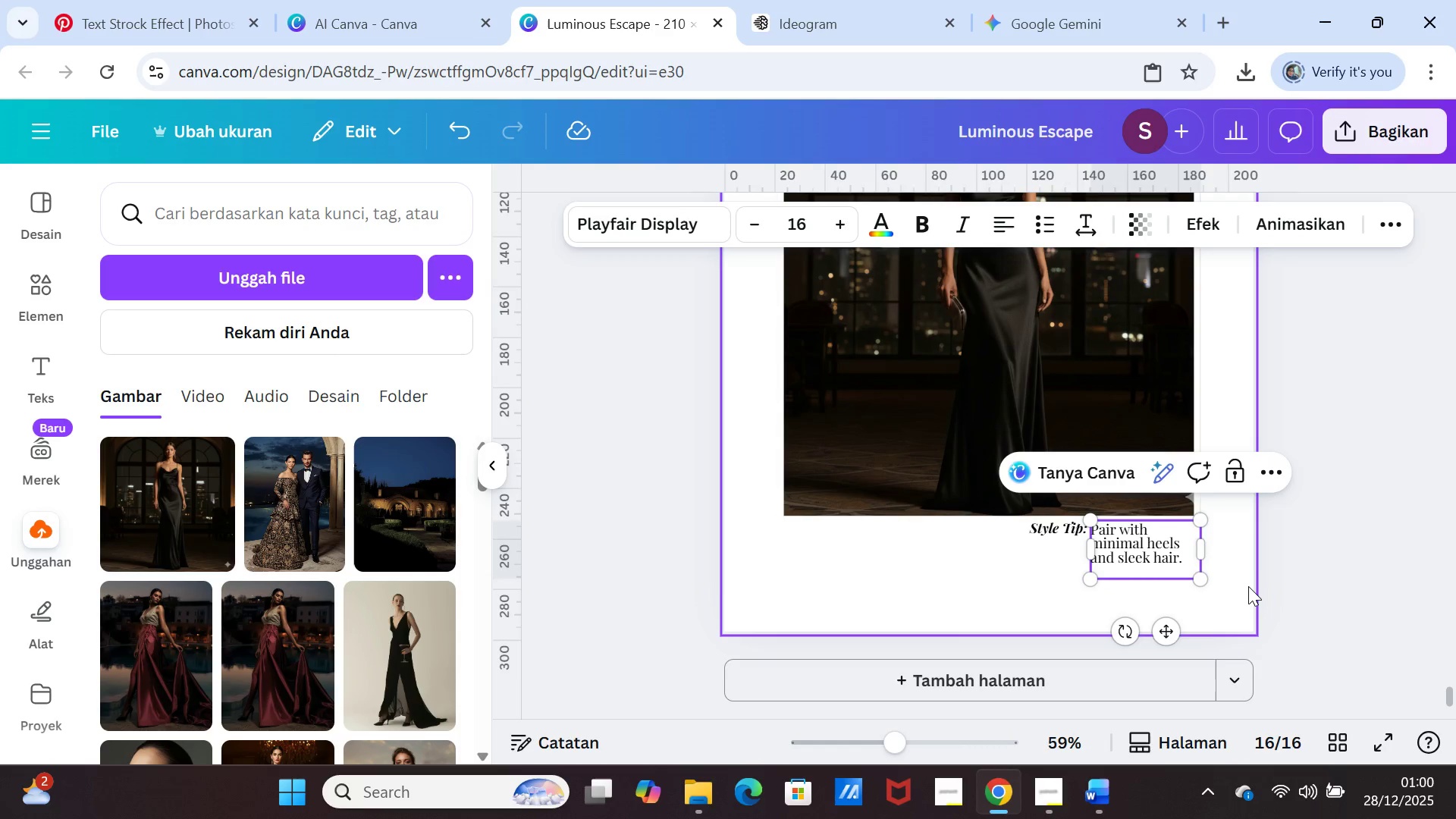 
key(Backspace)
 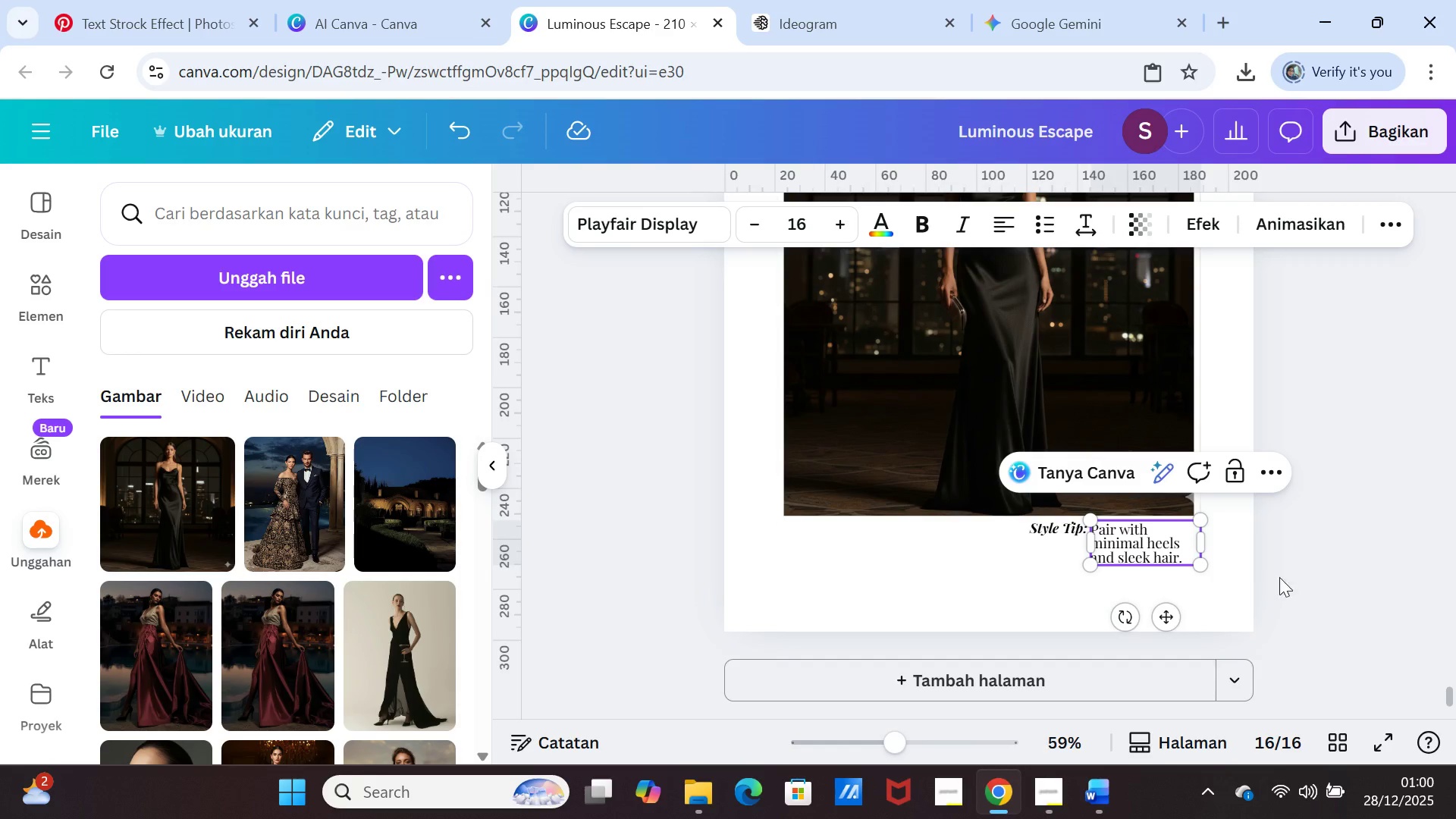 
left_click([1307, 568])
 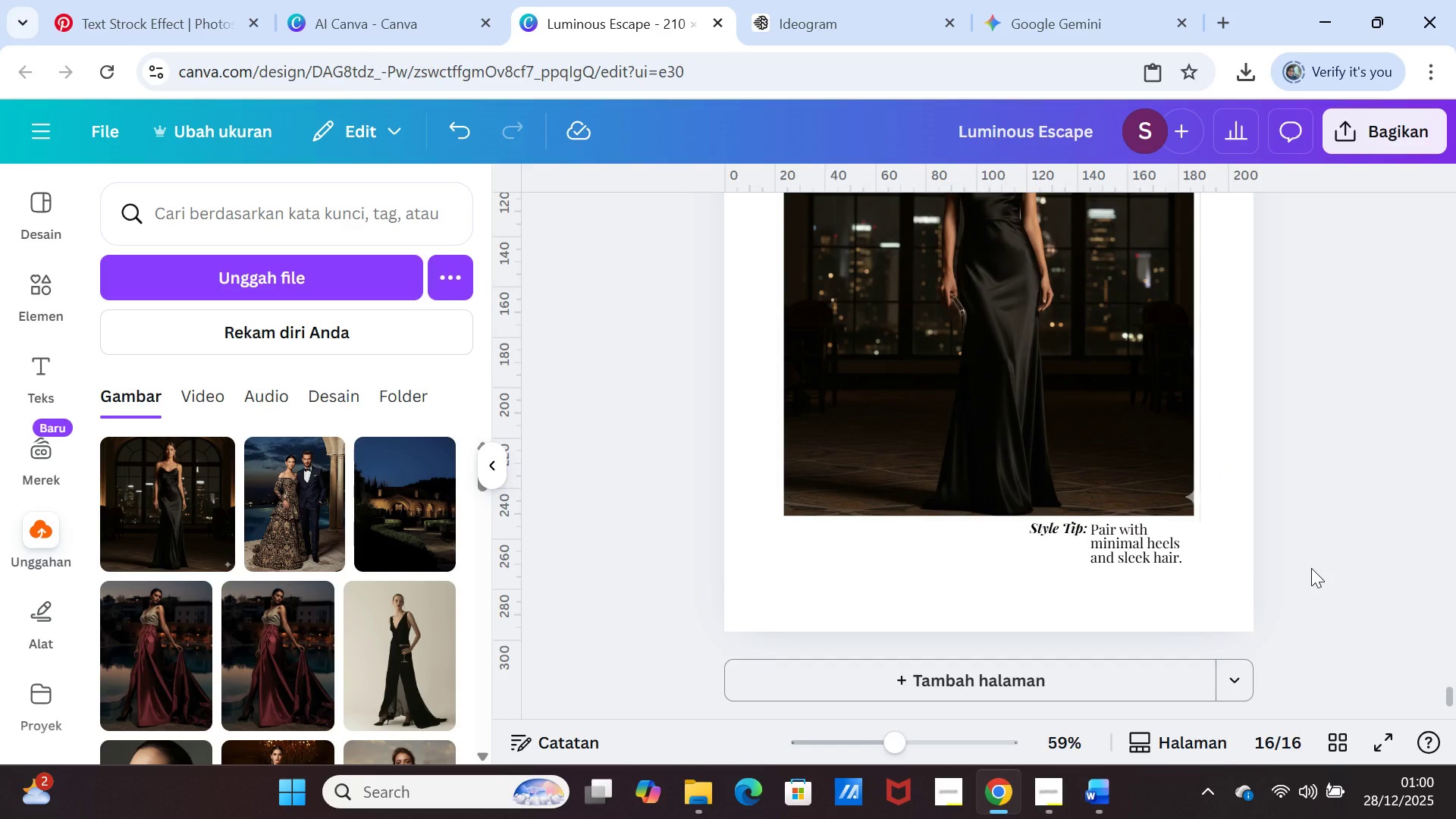 
scroll: coordinate [1311, 568], scroll_direction: up, amount: 3.0
 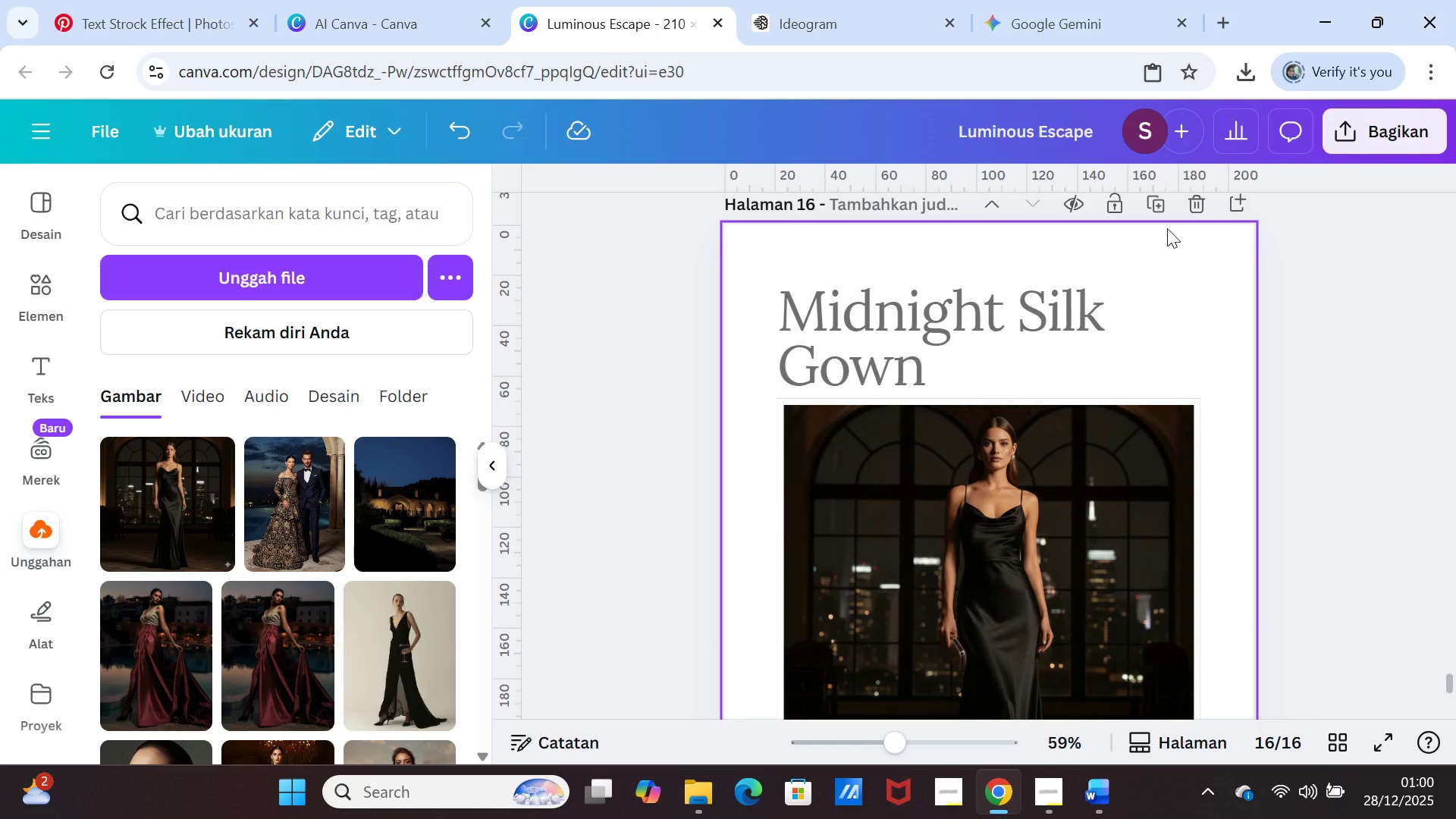 
left_click([1159, 206])
 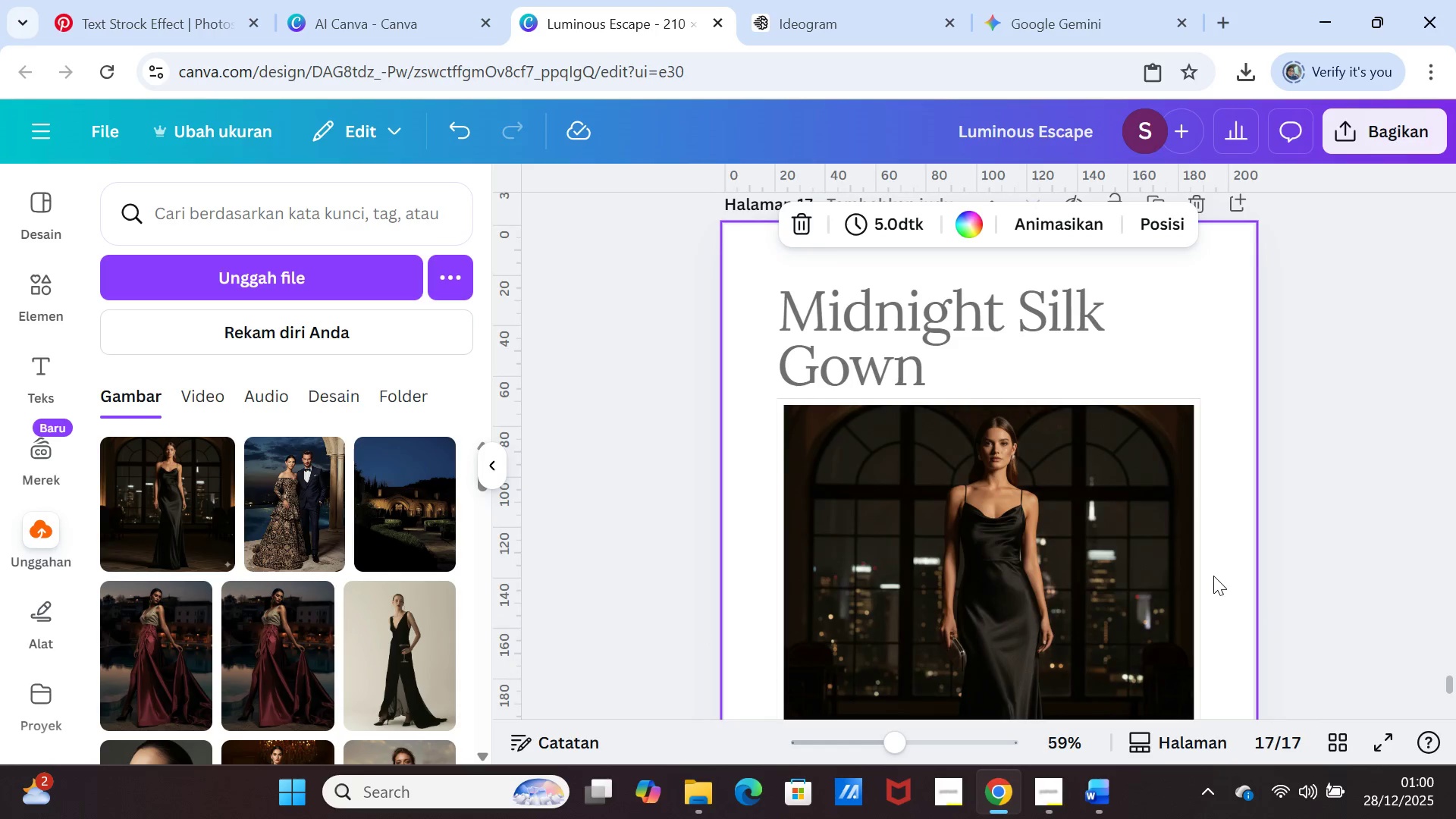 
scroll: coordinate [1213, 579], scroll_direction: down, amount: 1.0
 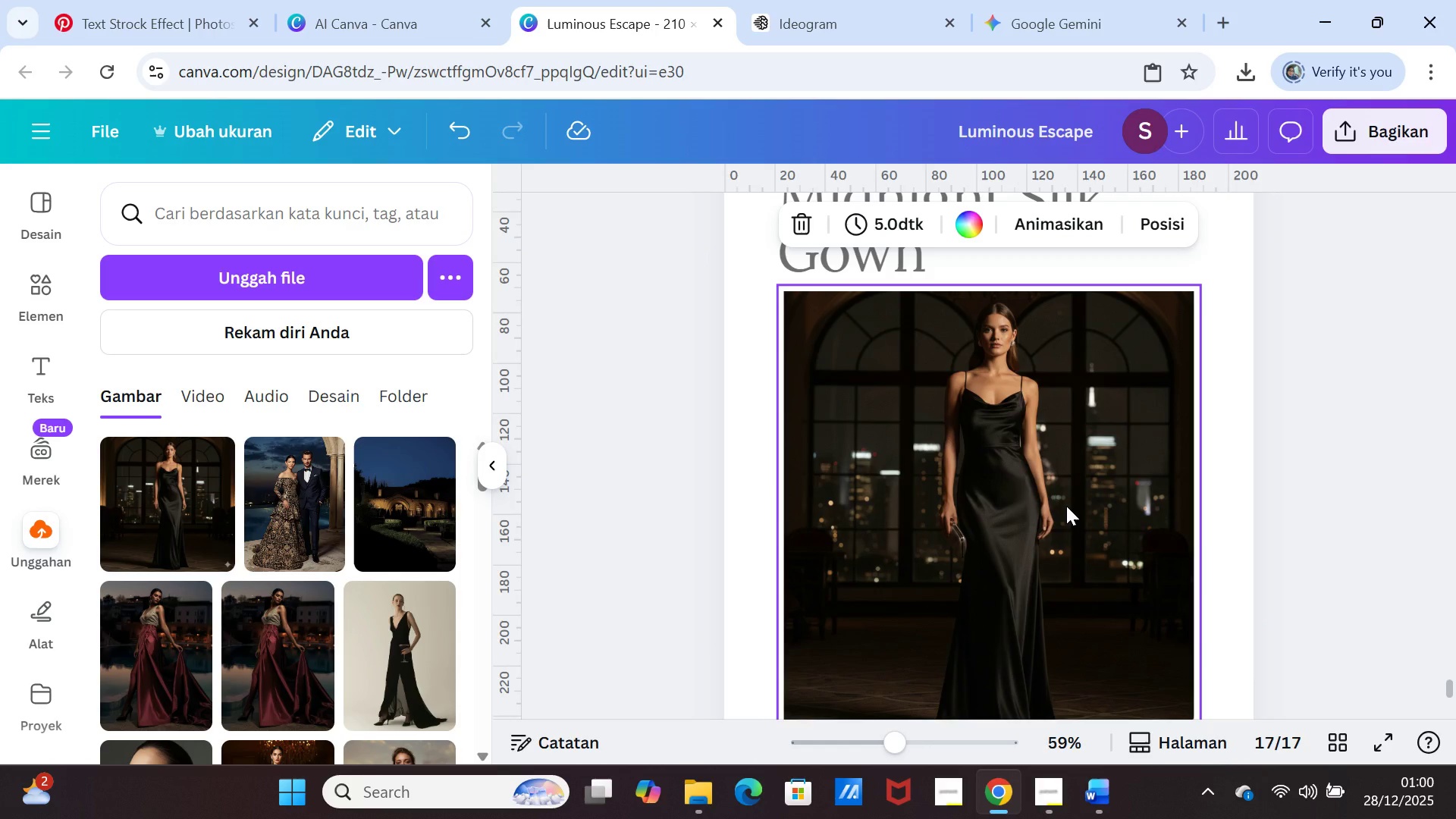 
left_click([1066, 506])
 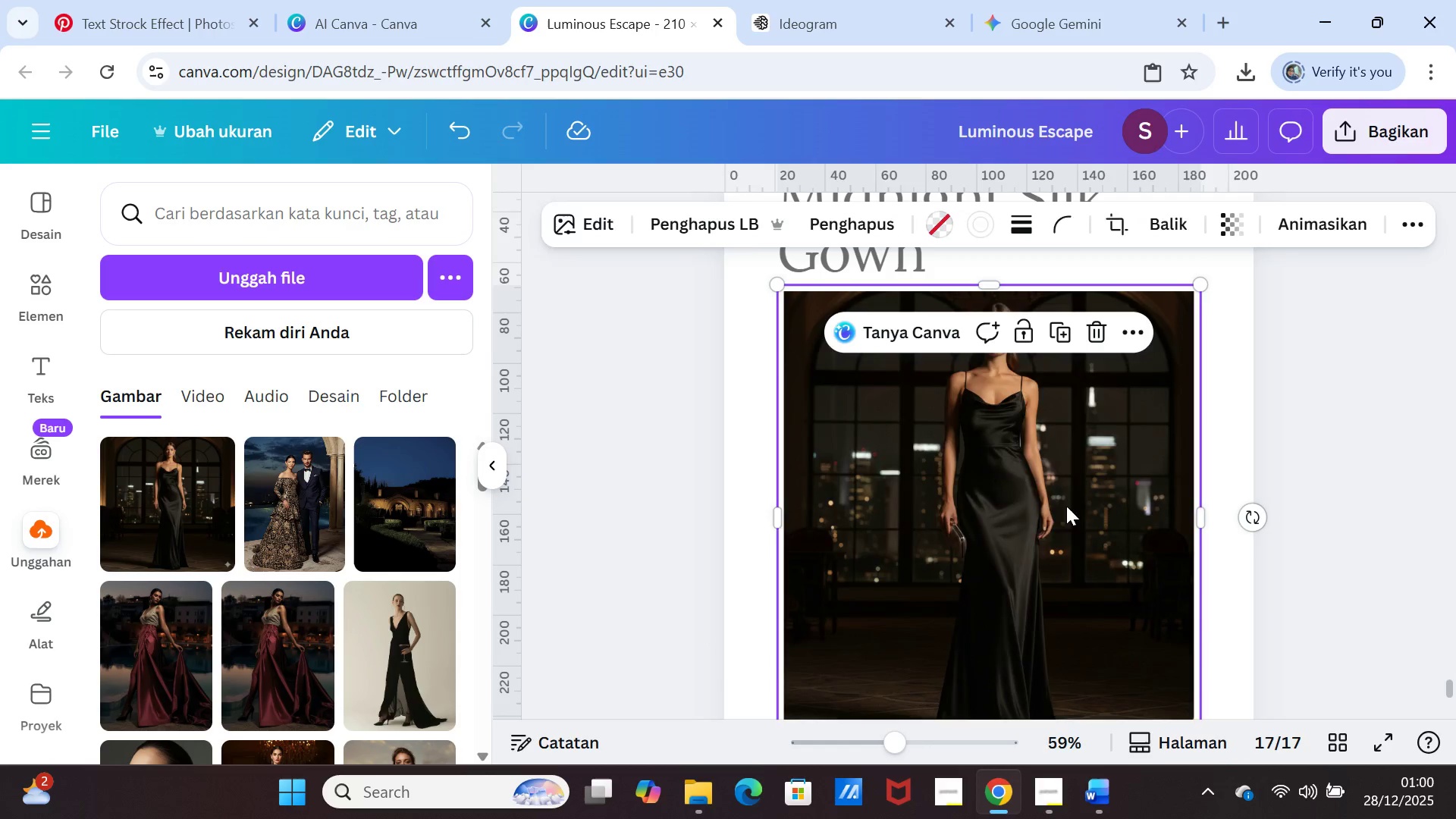 
key(Delete)
 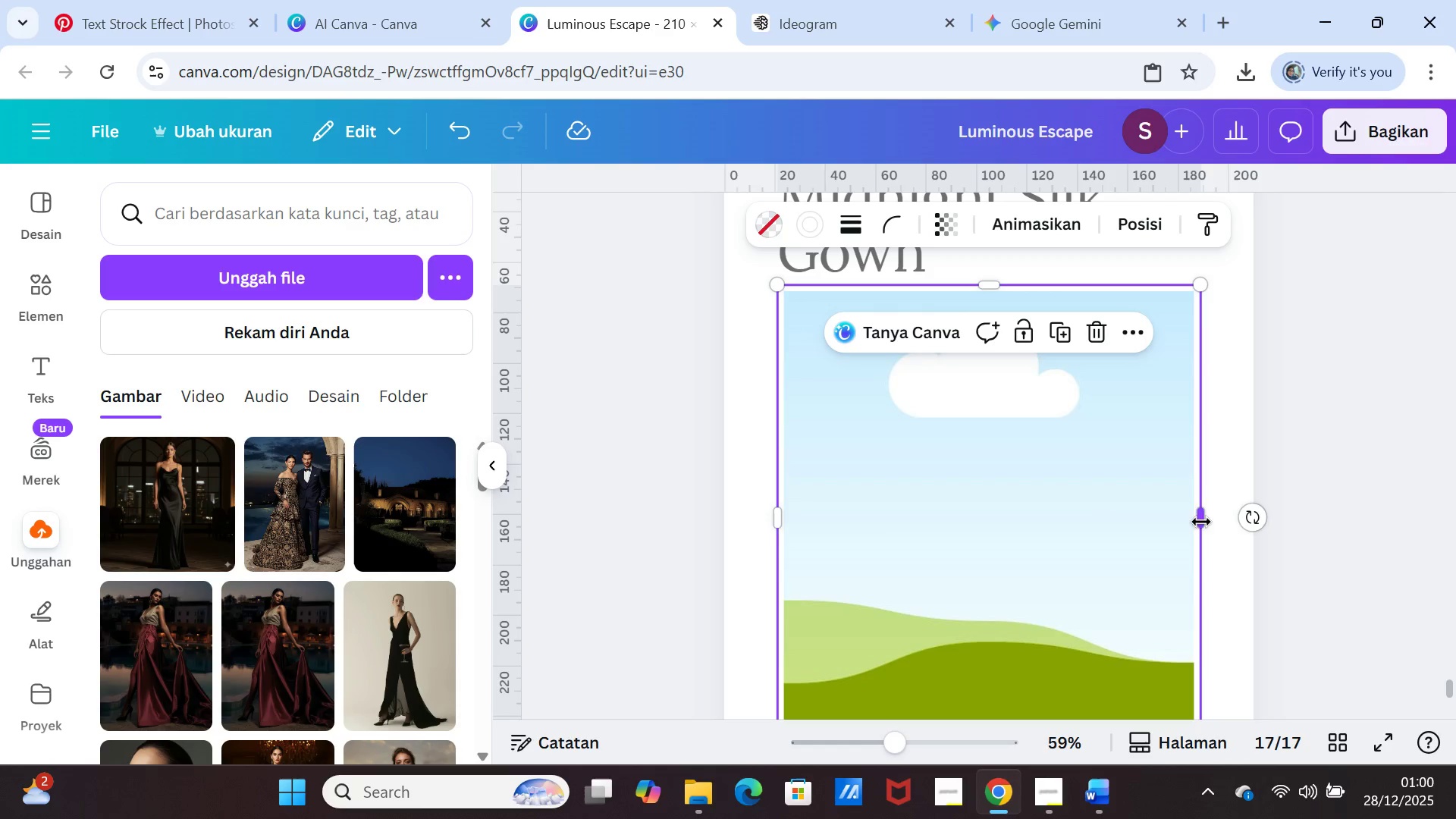 
wait(6.38)
 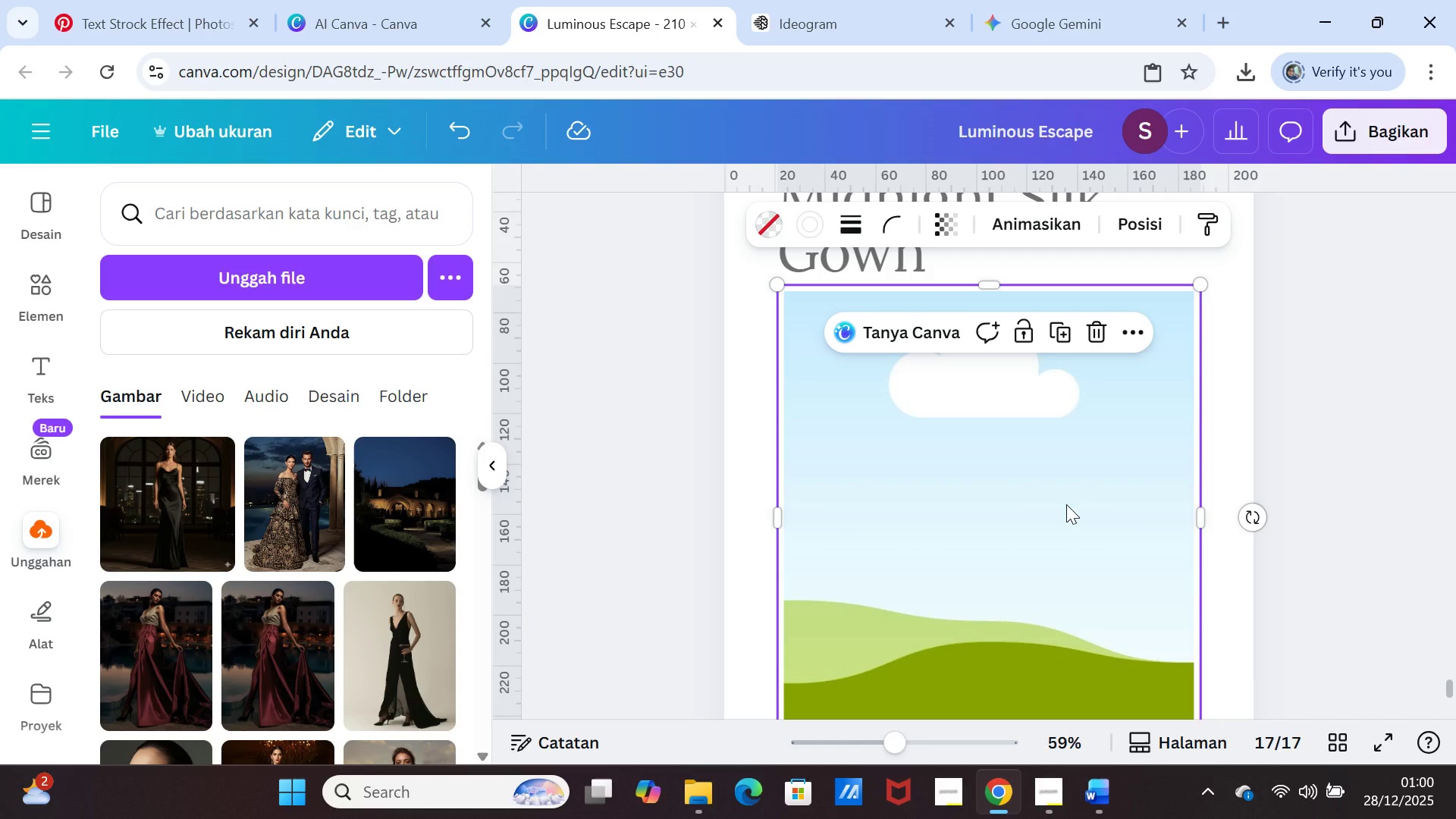 
left_click_drag(start_coordinate=[778, 513], to_coordinate=[1000, 517])
 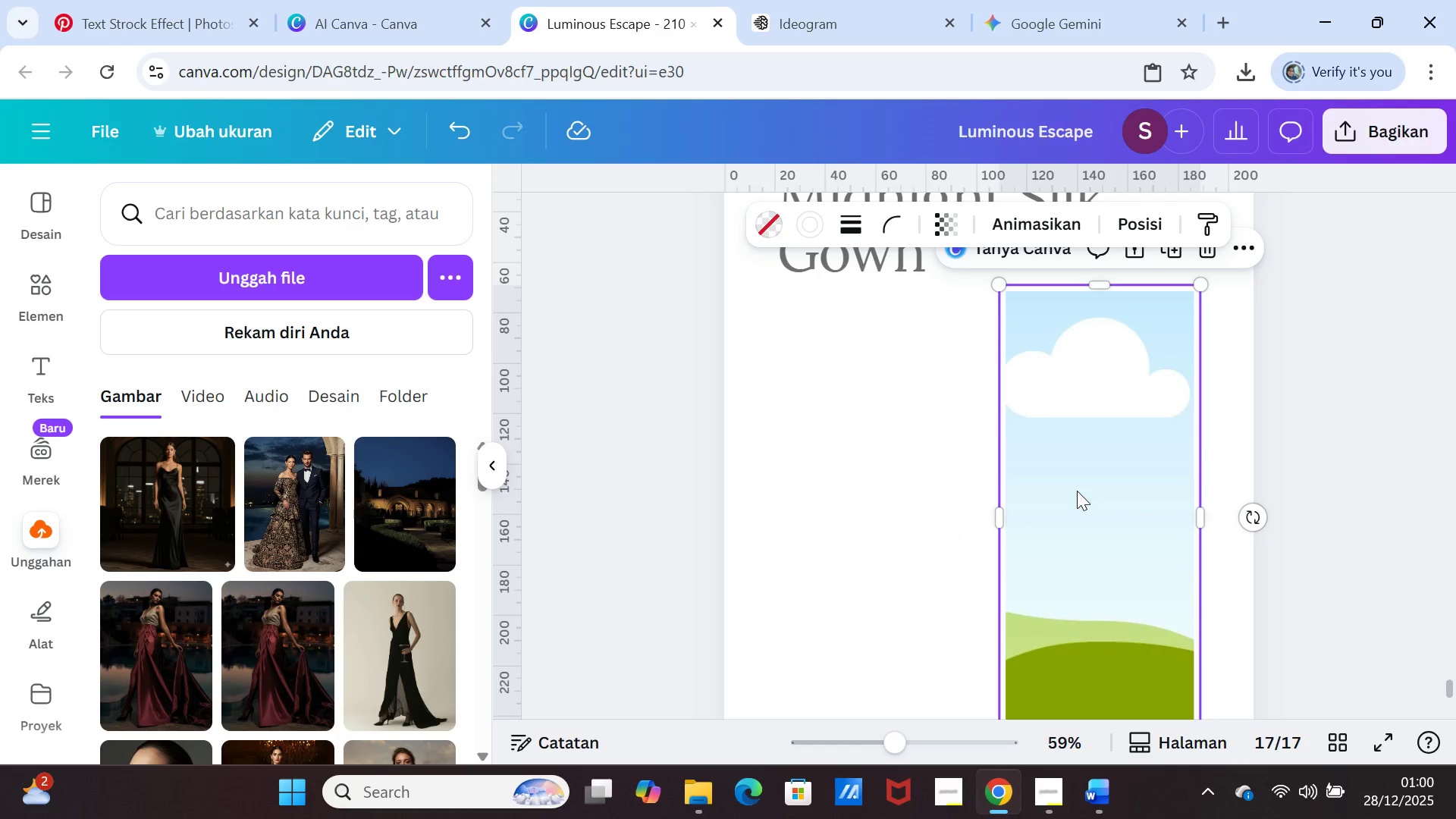 
left_click([1077, 491])
 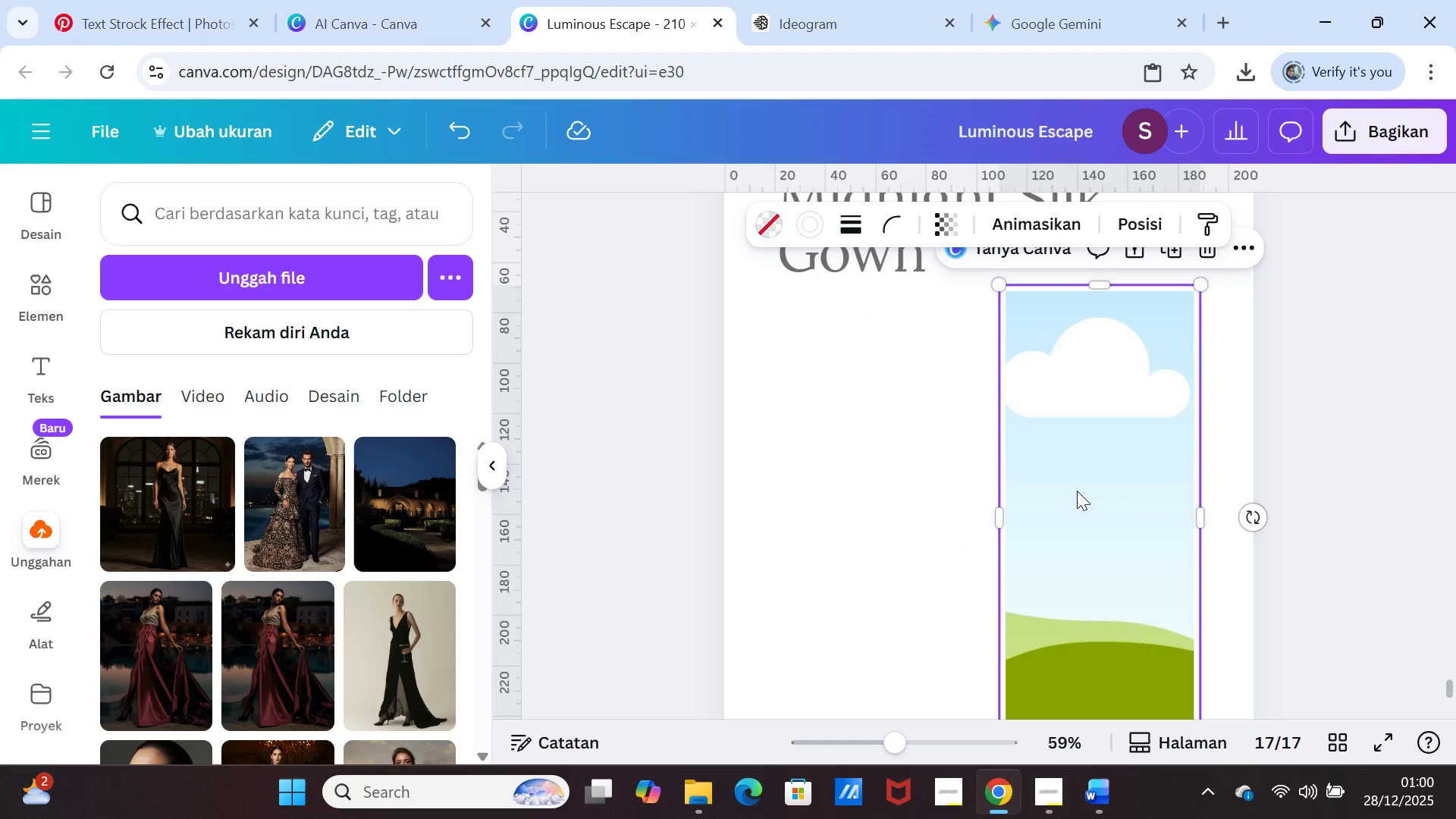 
wait(5.7)
 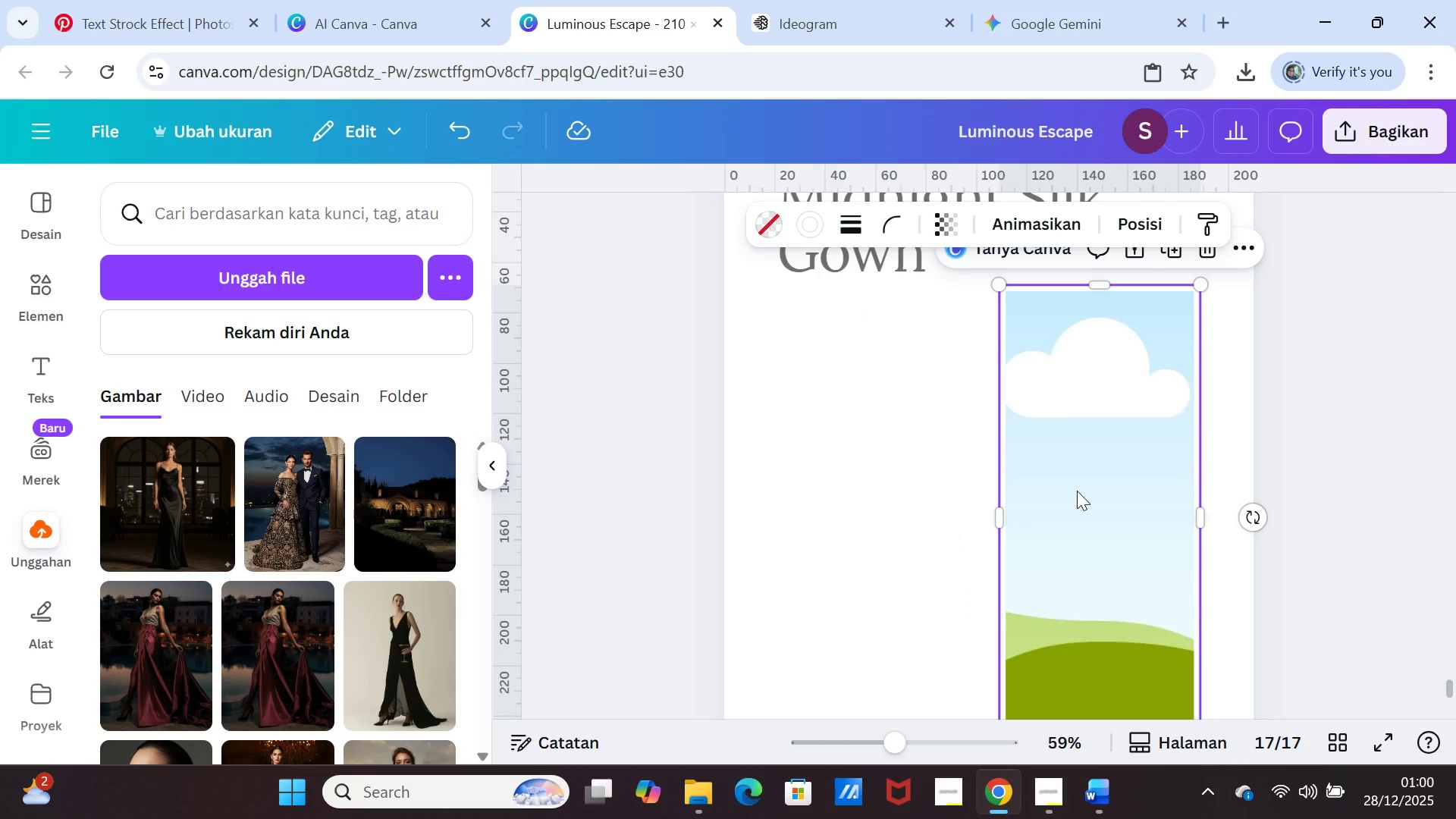 
left_click([1081, 494])
 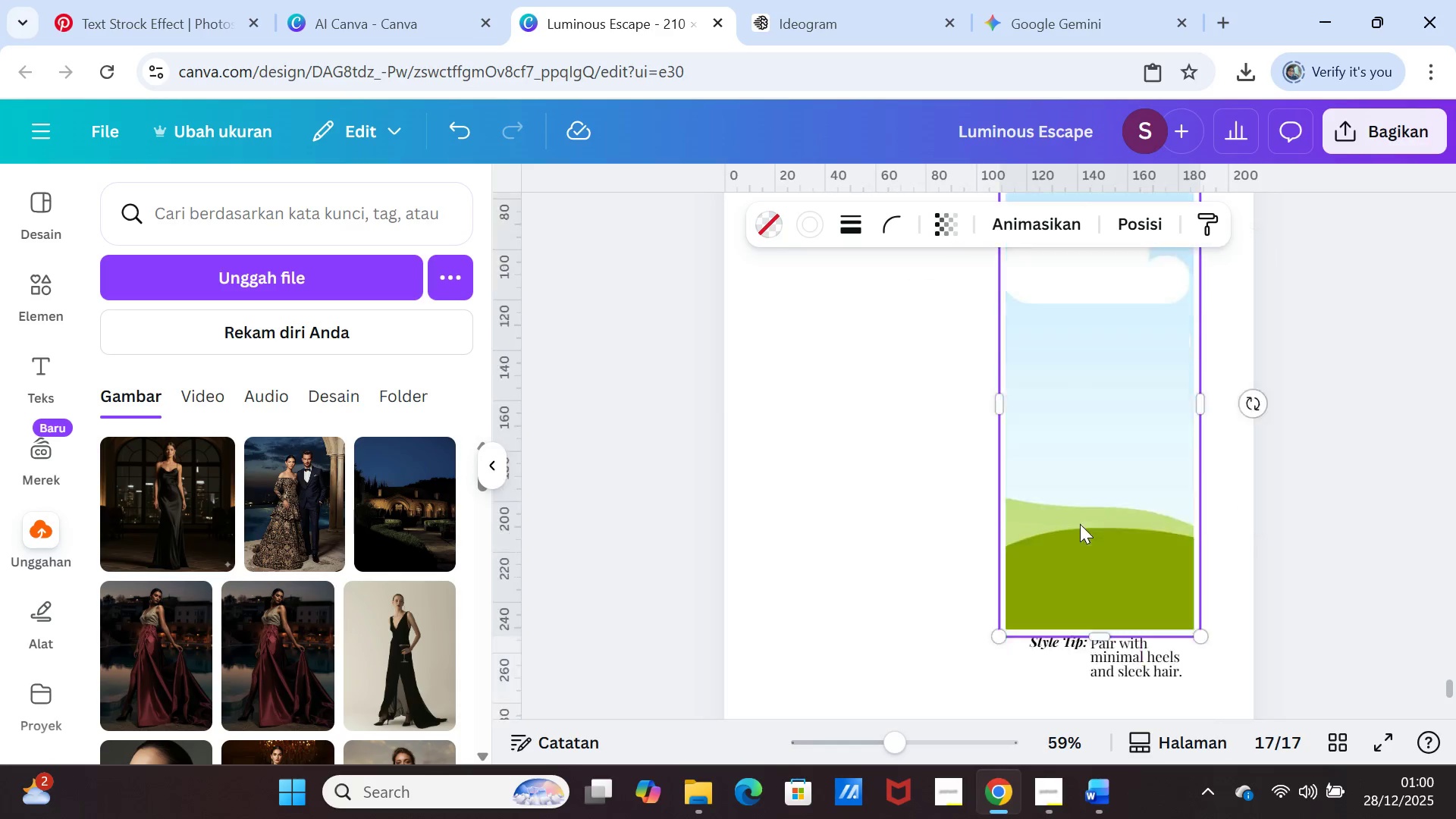 
scroll: coordinate [1080, 524], scroll_direction: down, amount: 2.0
 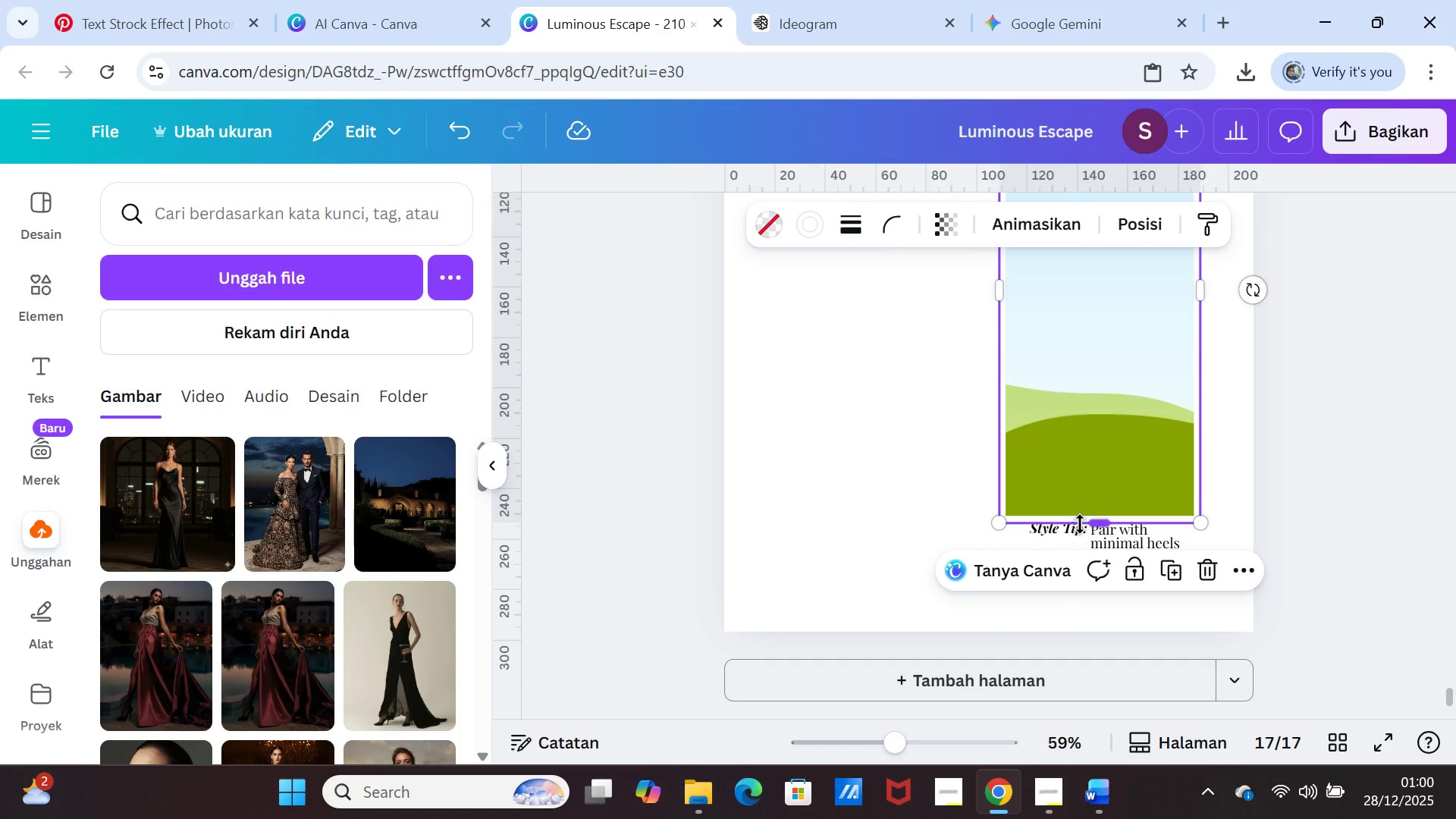 
scroll: coordinate [1131, 436], scroll_direction: up, amount: 3.0
 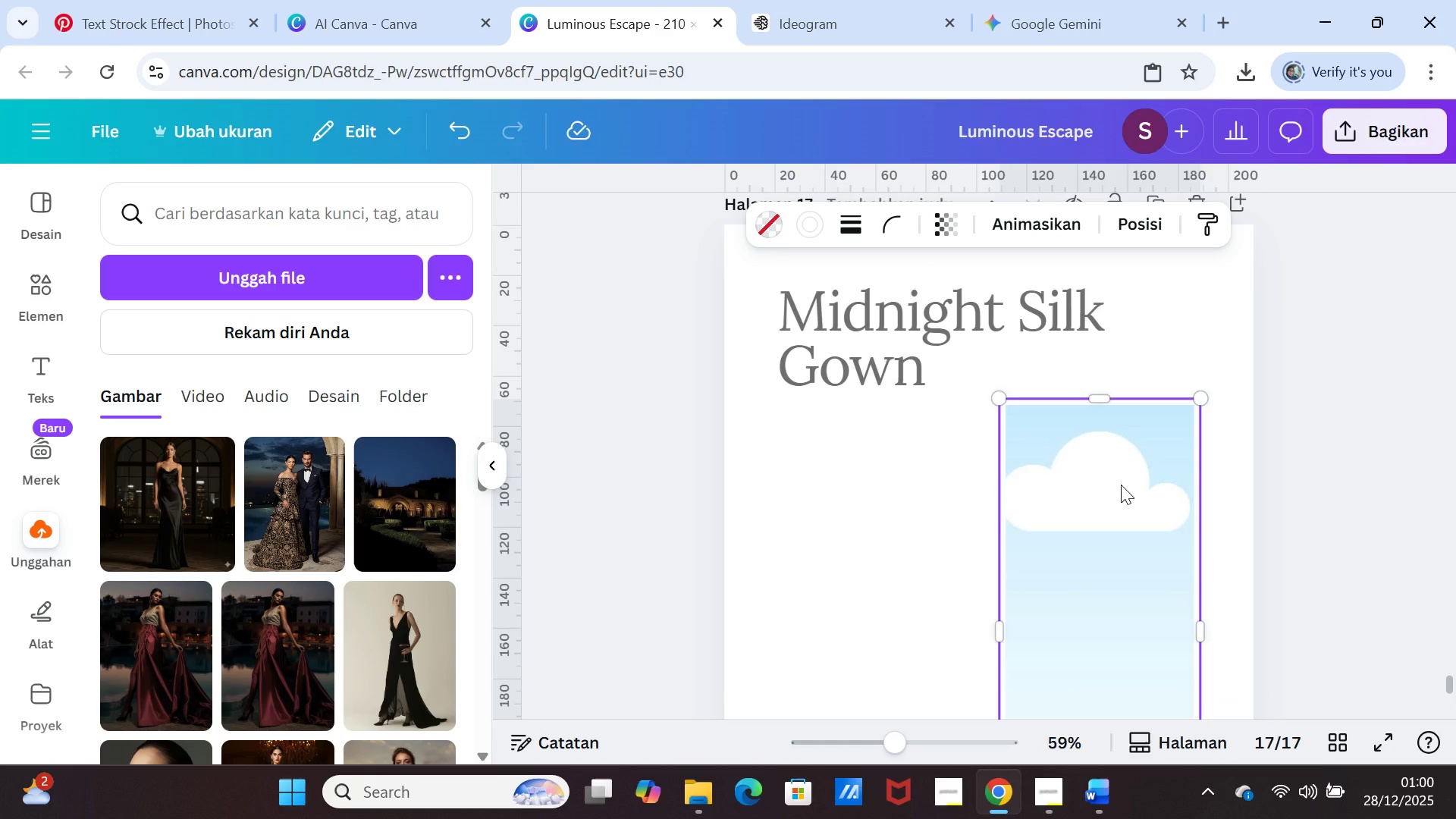 
right_click([1121, 485])
 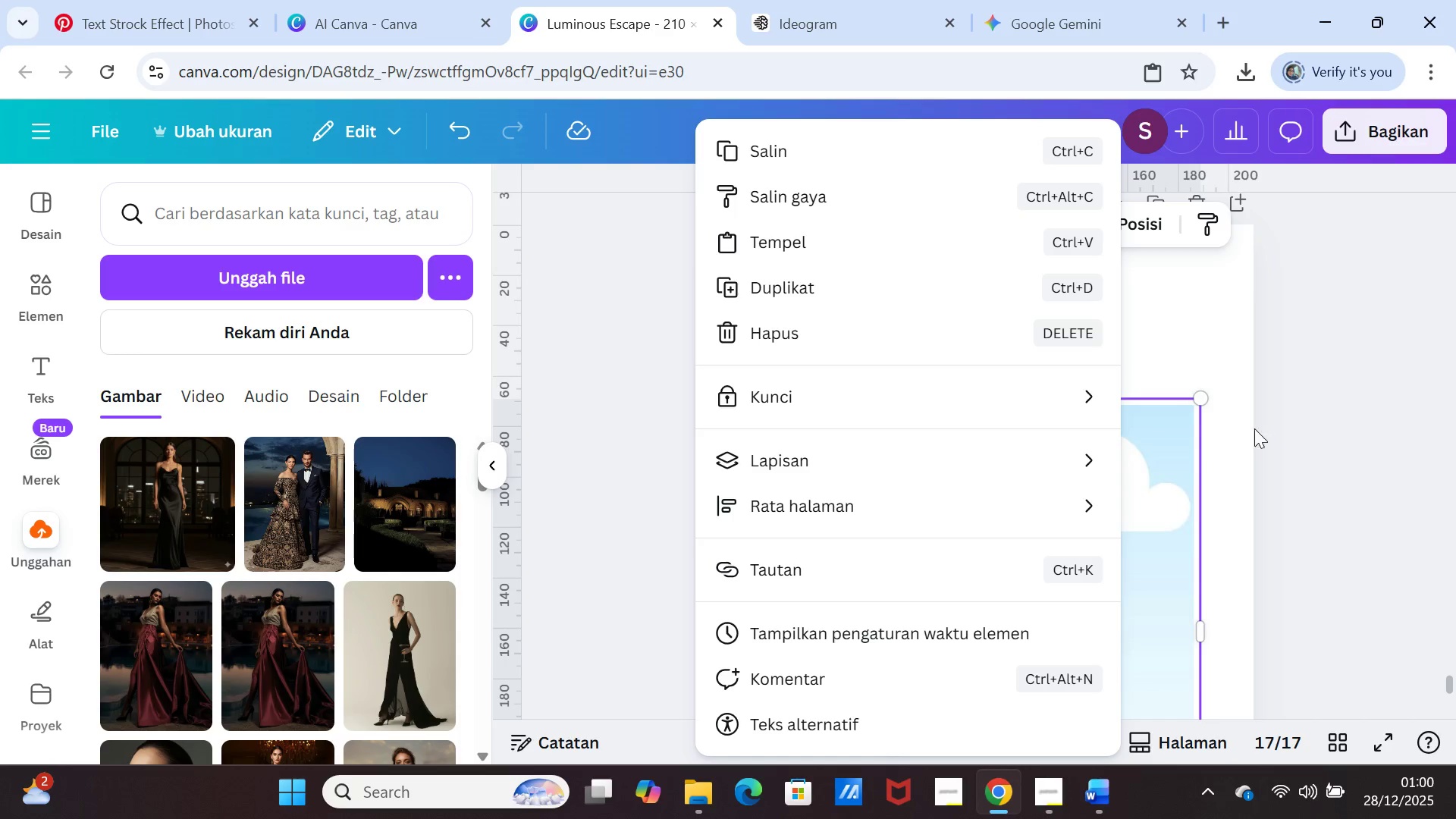 
left_click([1455, 447])
 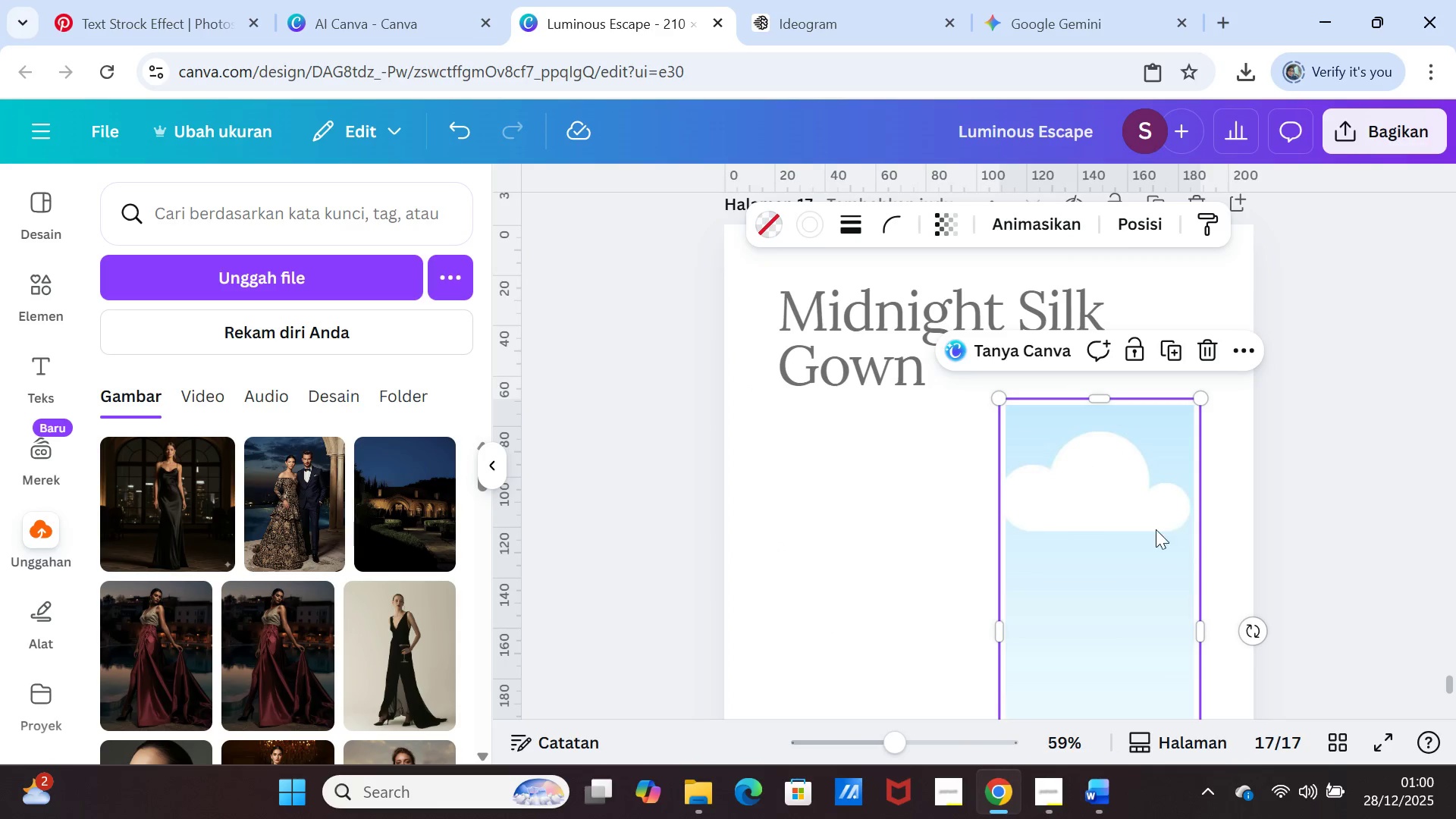 
left_click([1155, 530])
 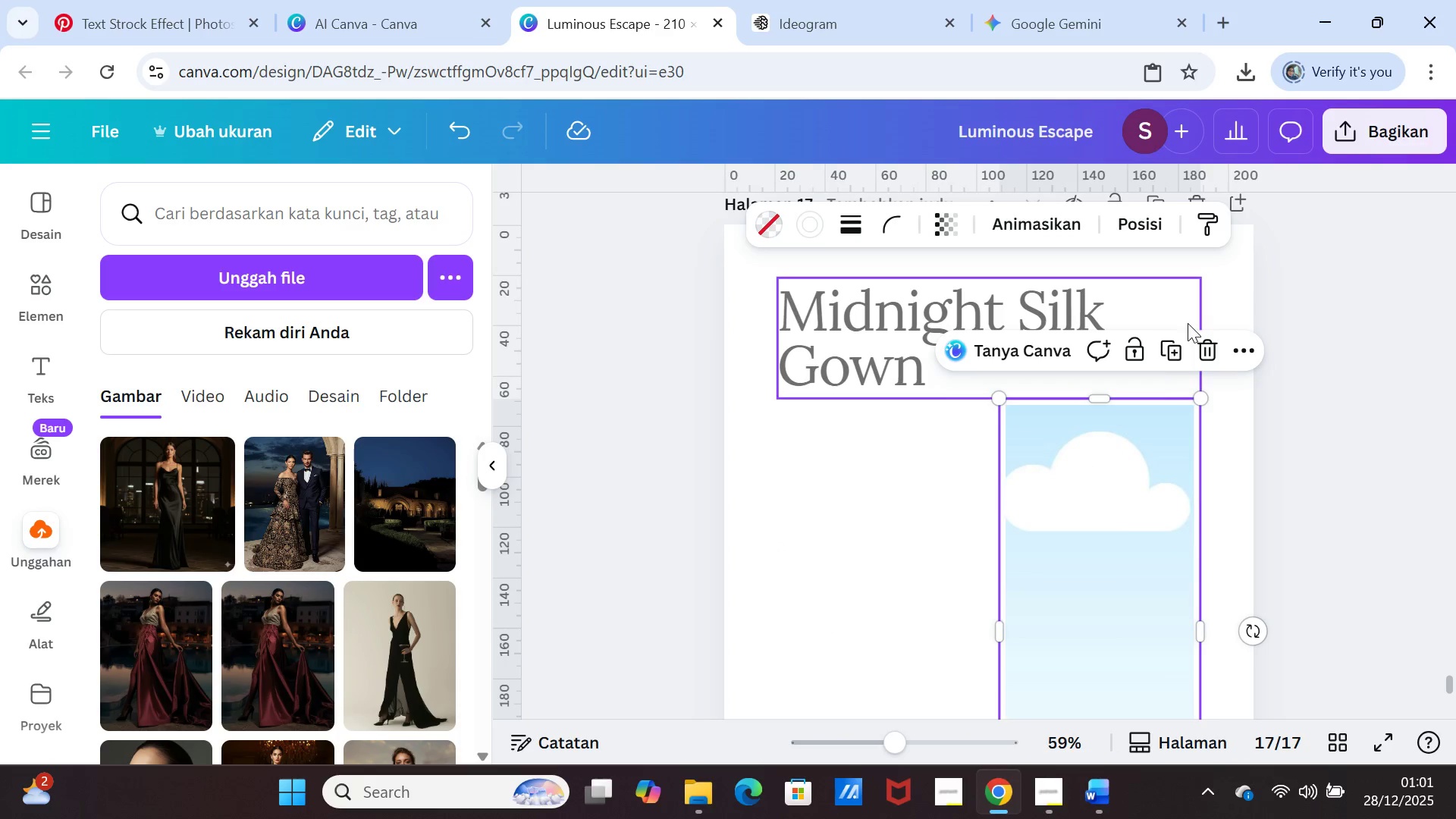 
left_click([1166, 342])
 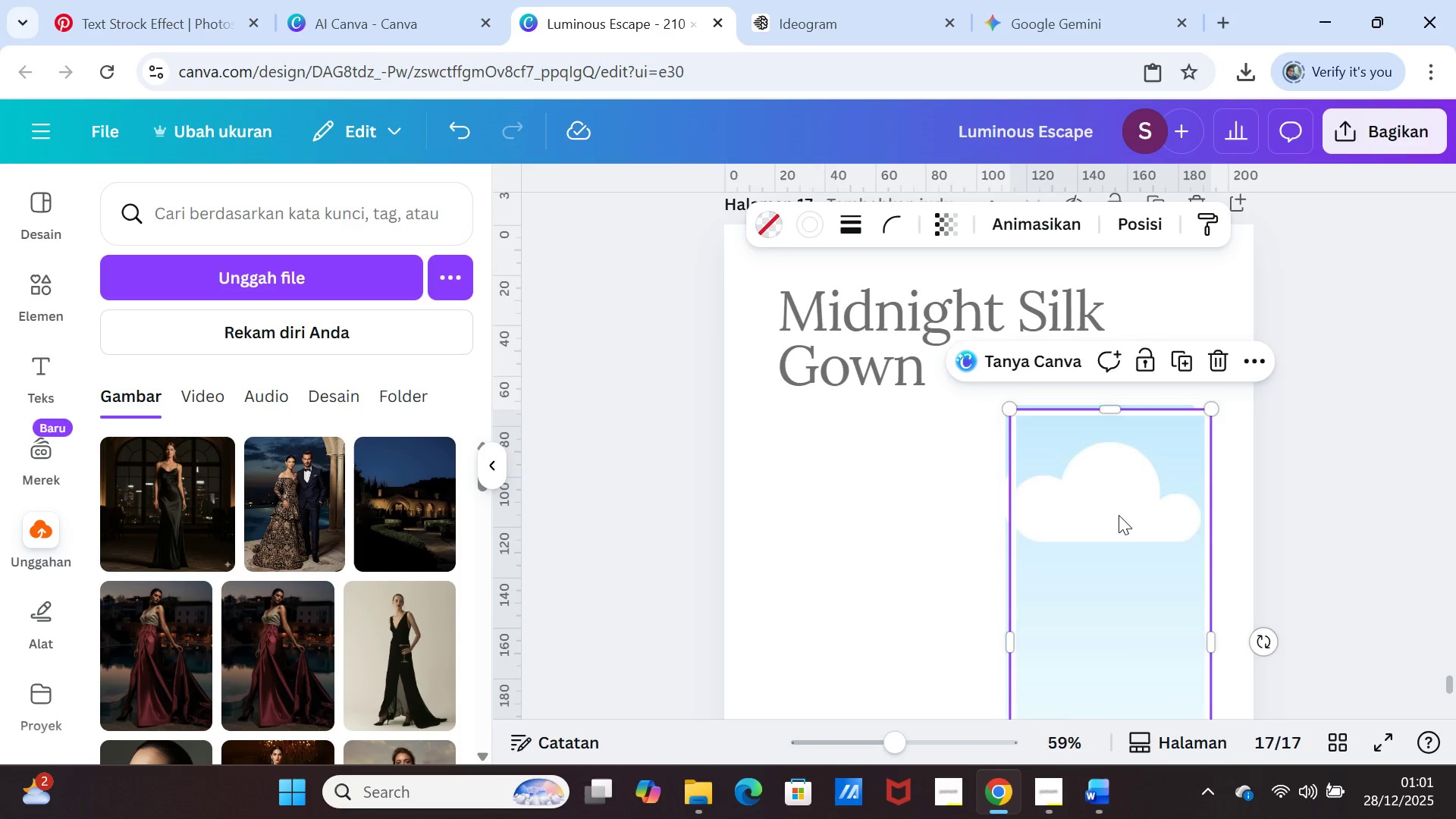 
left_click_drag(start_coordinate=[1119, 515], to_coordinate=[912, 511])
 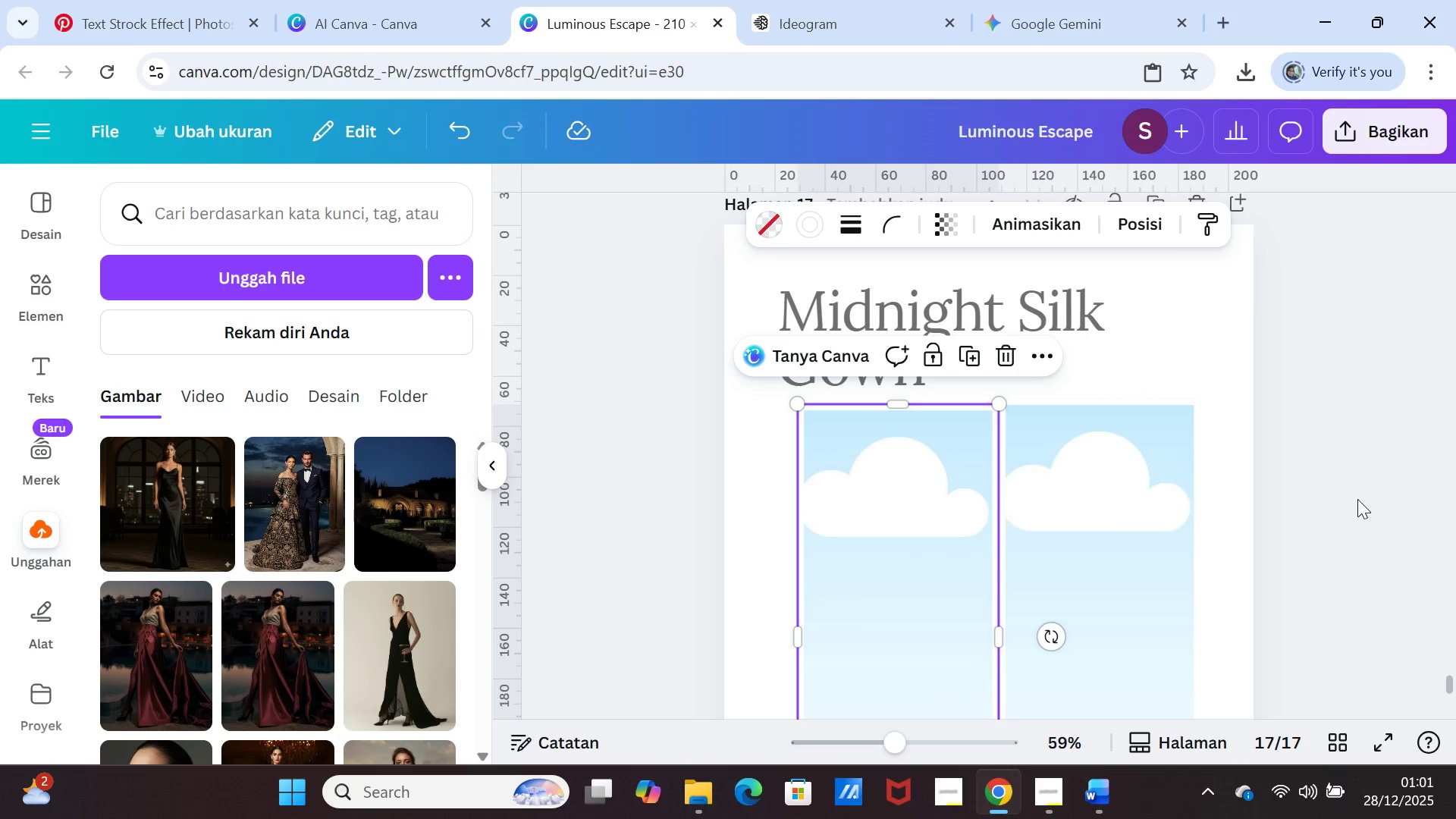 
left_click([1357, 499])
 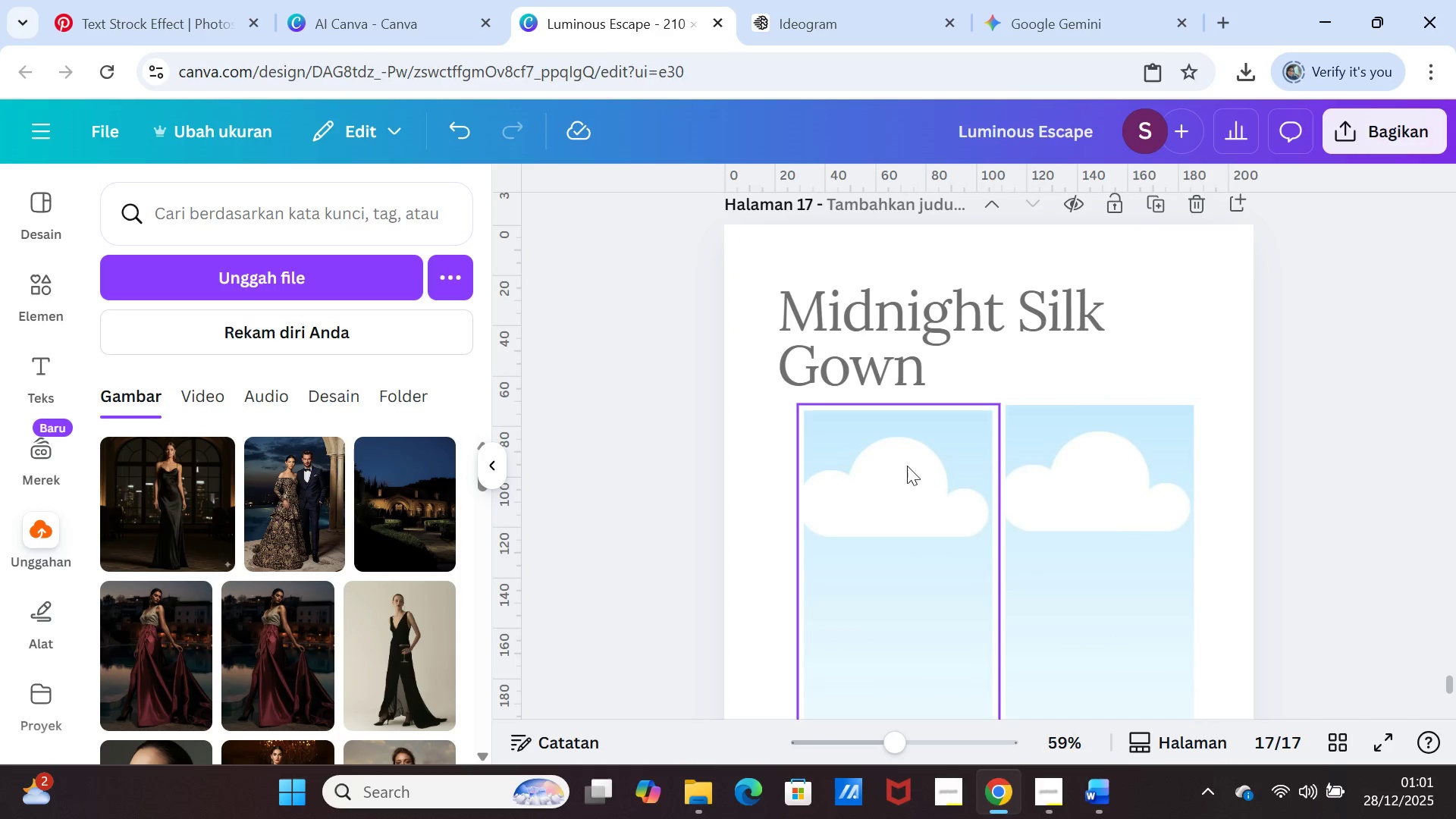 
left_click_drag(start_coordinate=[865, 472], to_coordinate=[864, 466])
 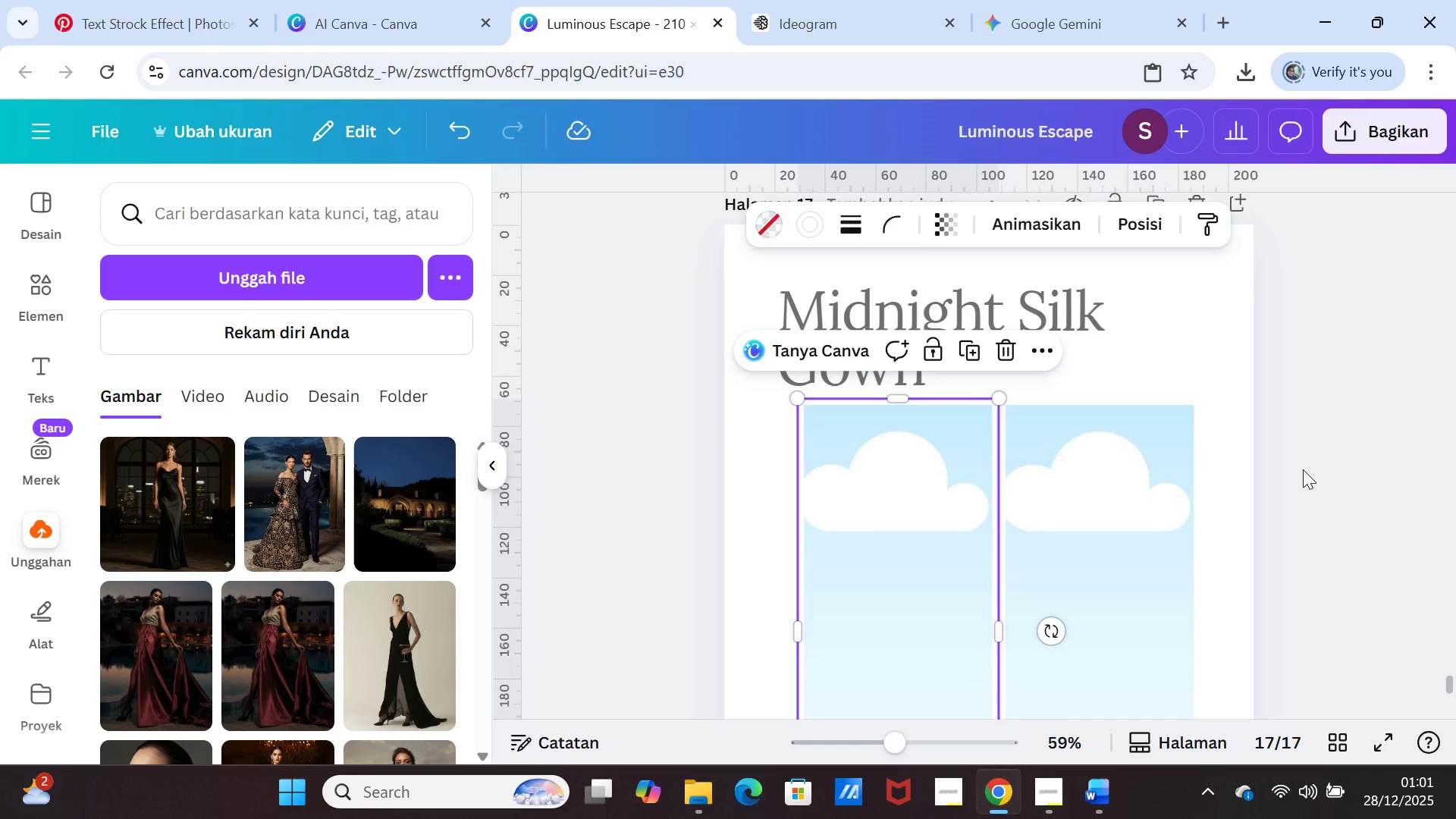 
left_click([1303, 469])
 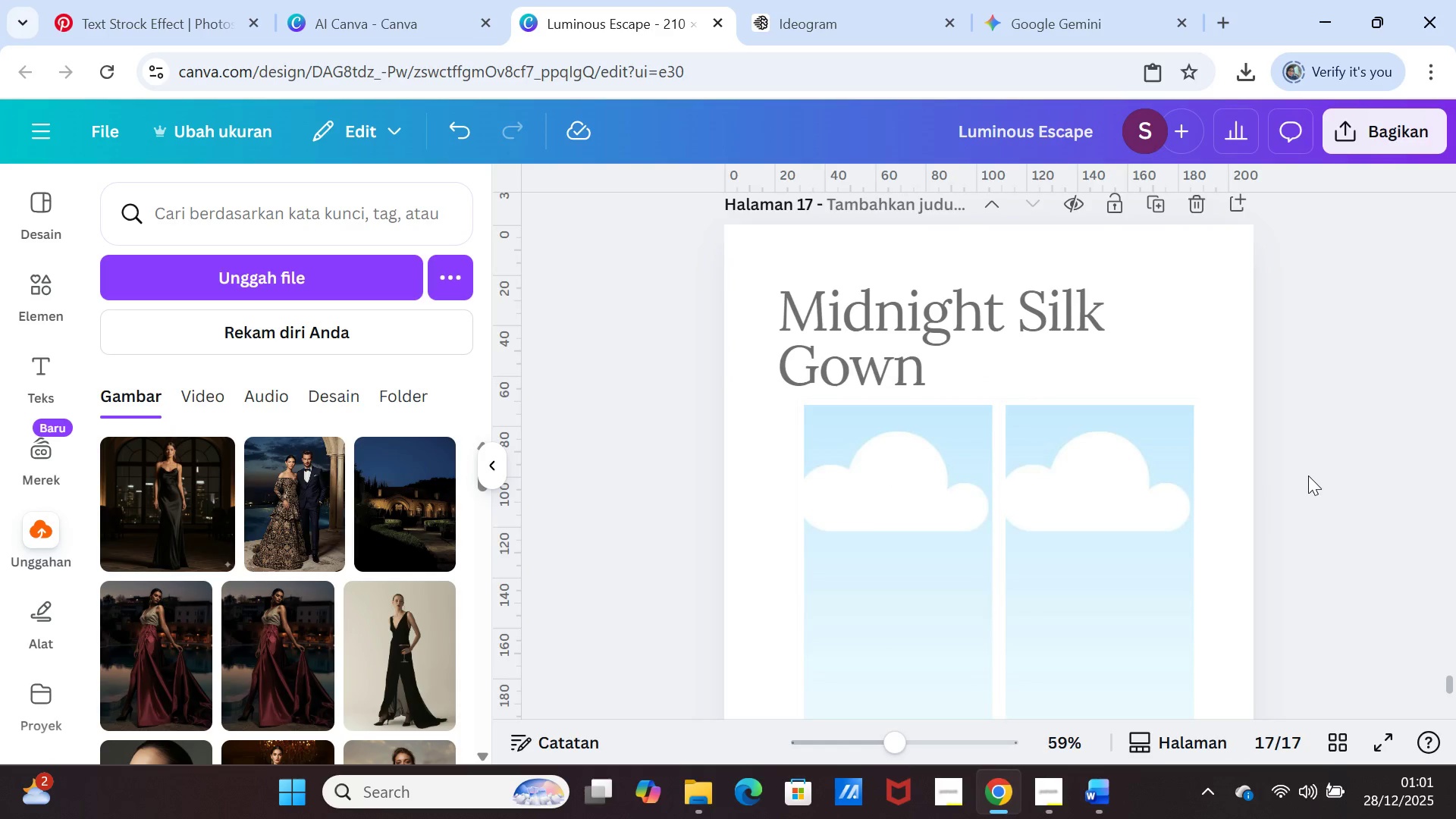 
scroll: coordinate [1308, 475], scroll_direction: down, amount: 3.0
 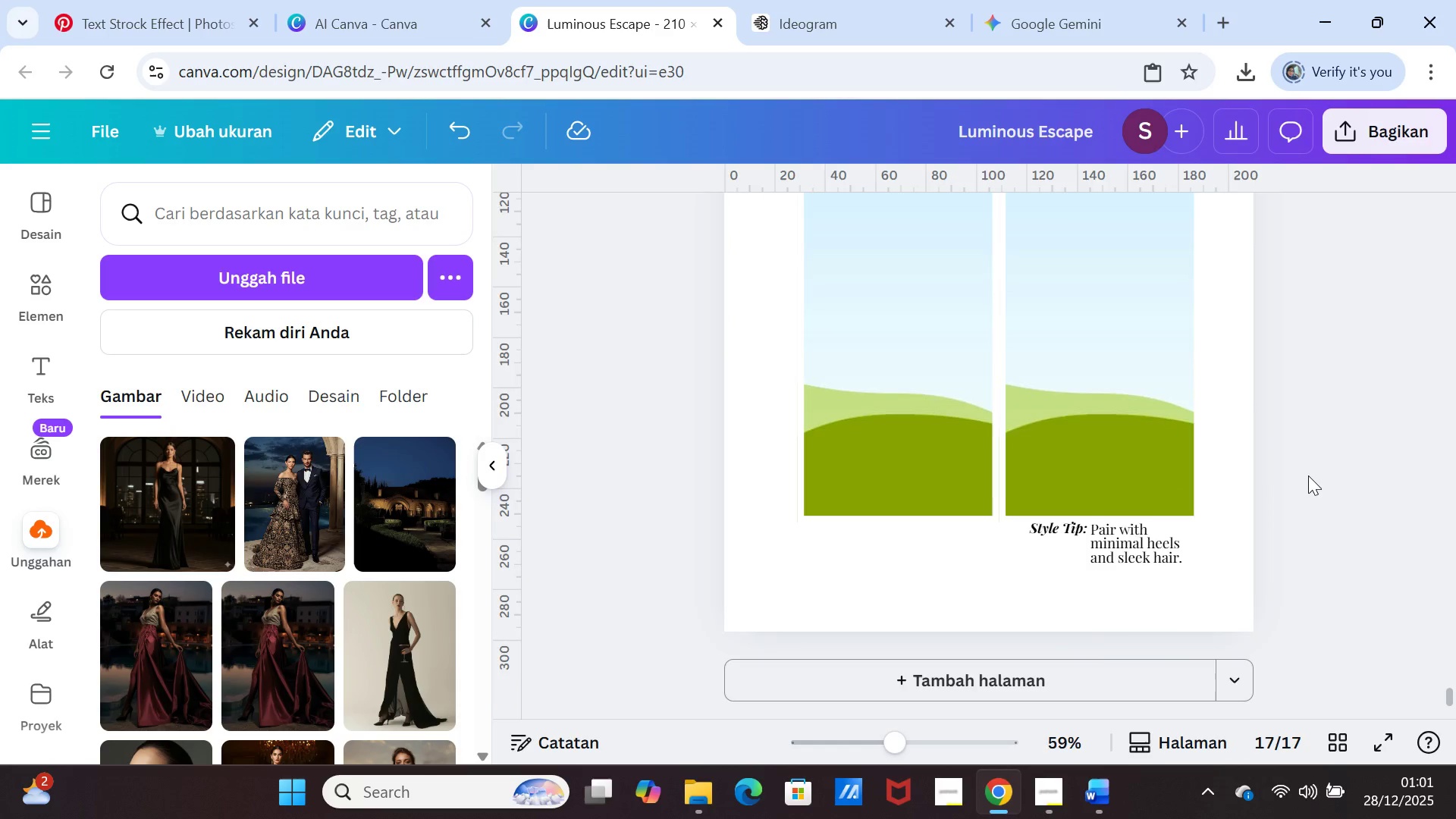 
scroll: coordinate [1308, 475], scroll_direction: up, amount: 1.0
 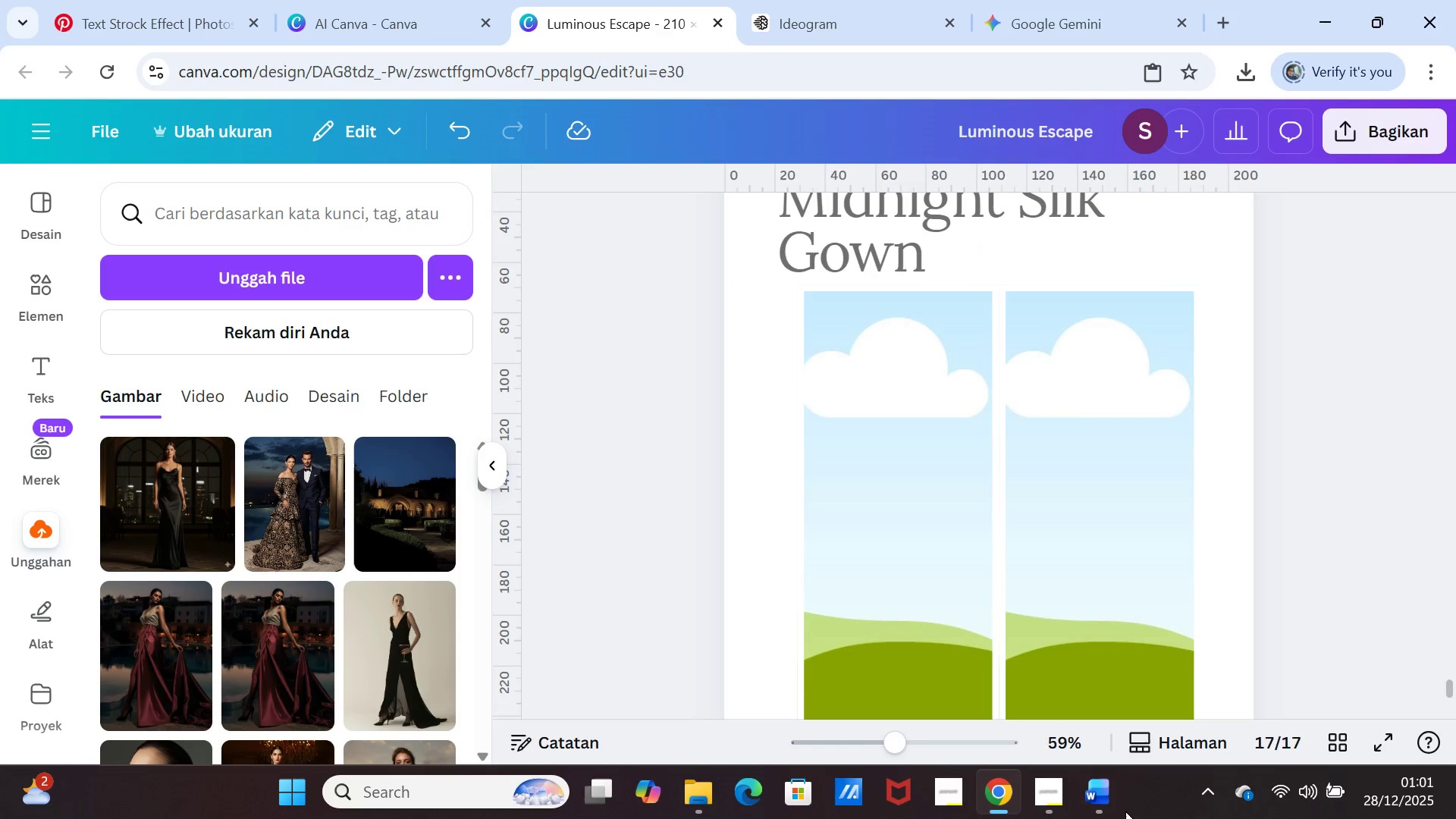 
mouse_move([1085, 799])
 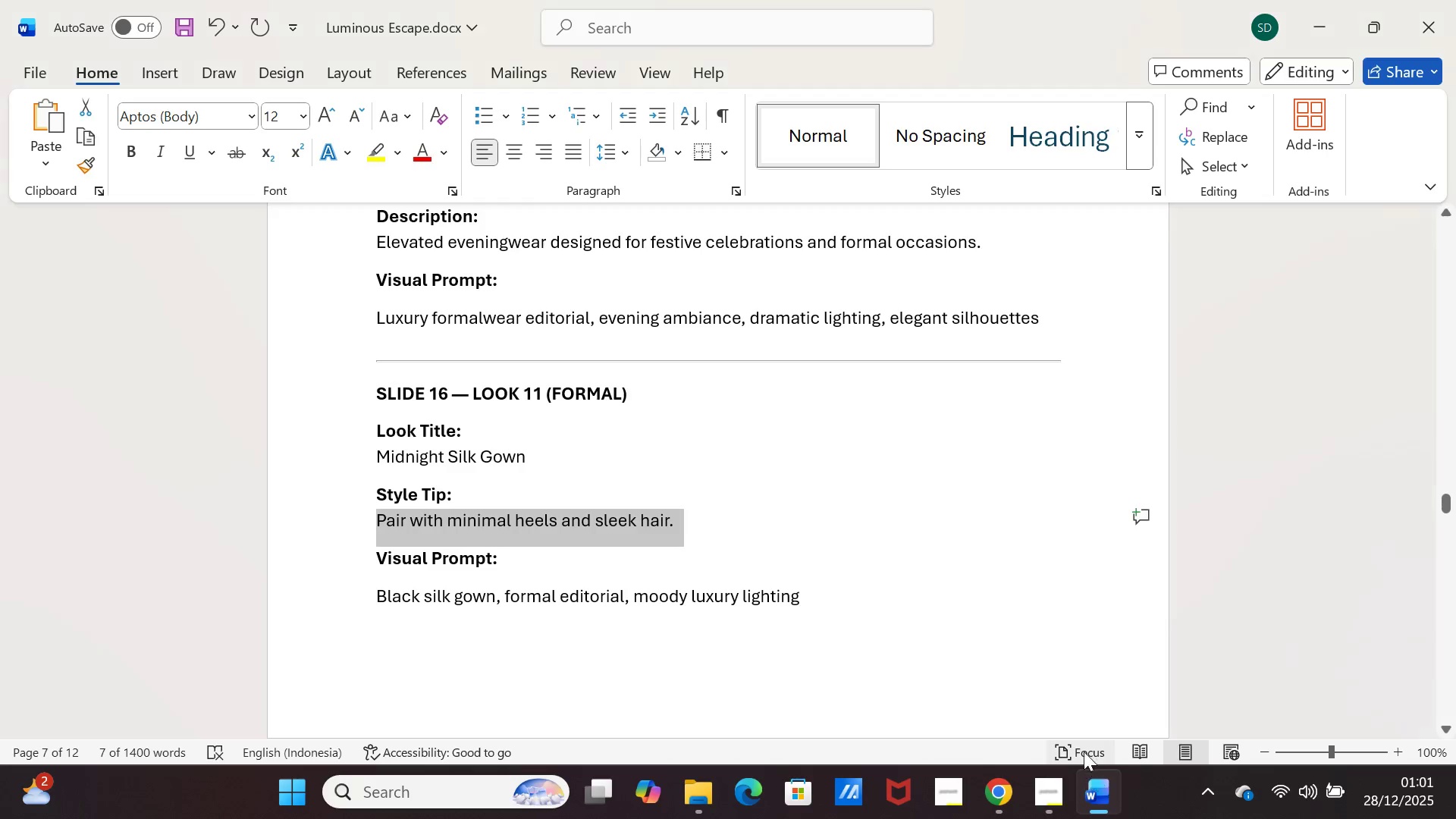 
wait(6.29)
 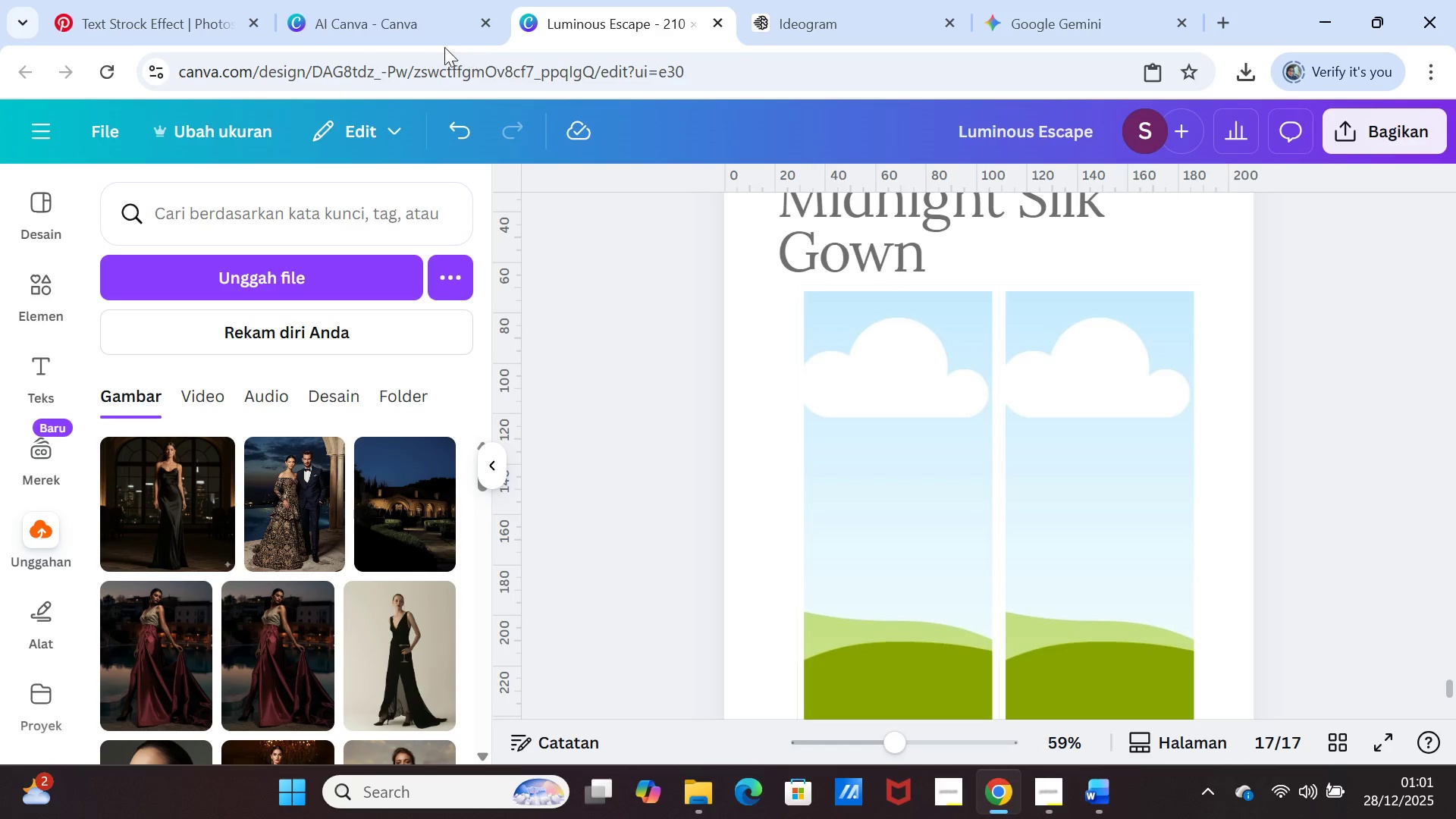 
scroll: coordinate [506, 616], scroll_direction: down, amount: 10.0
 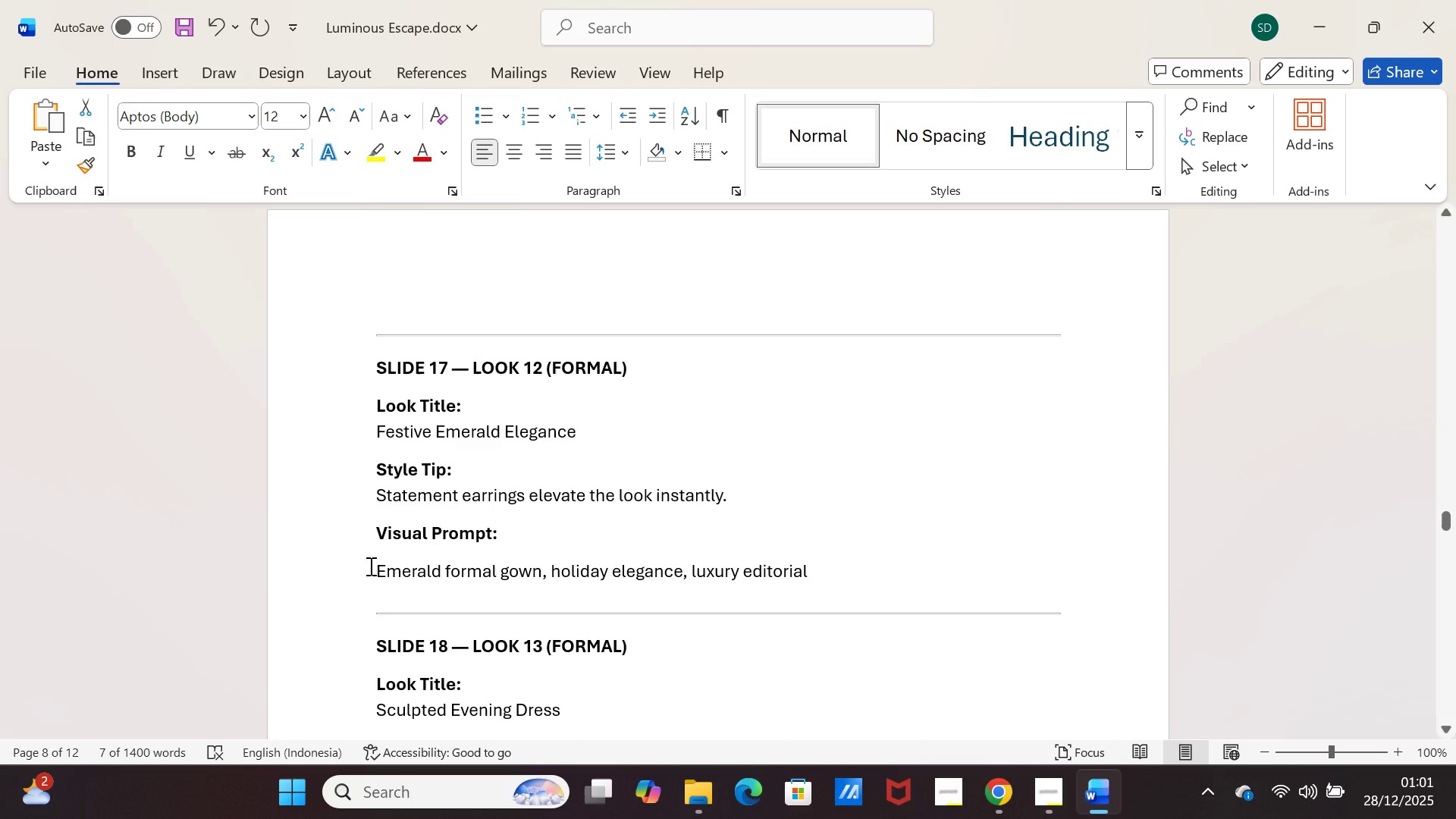 
left_click_drag(start_coordinate=[369, 566], to_coordinate=[808, 562])
 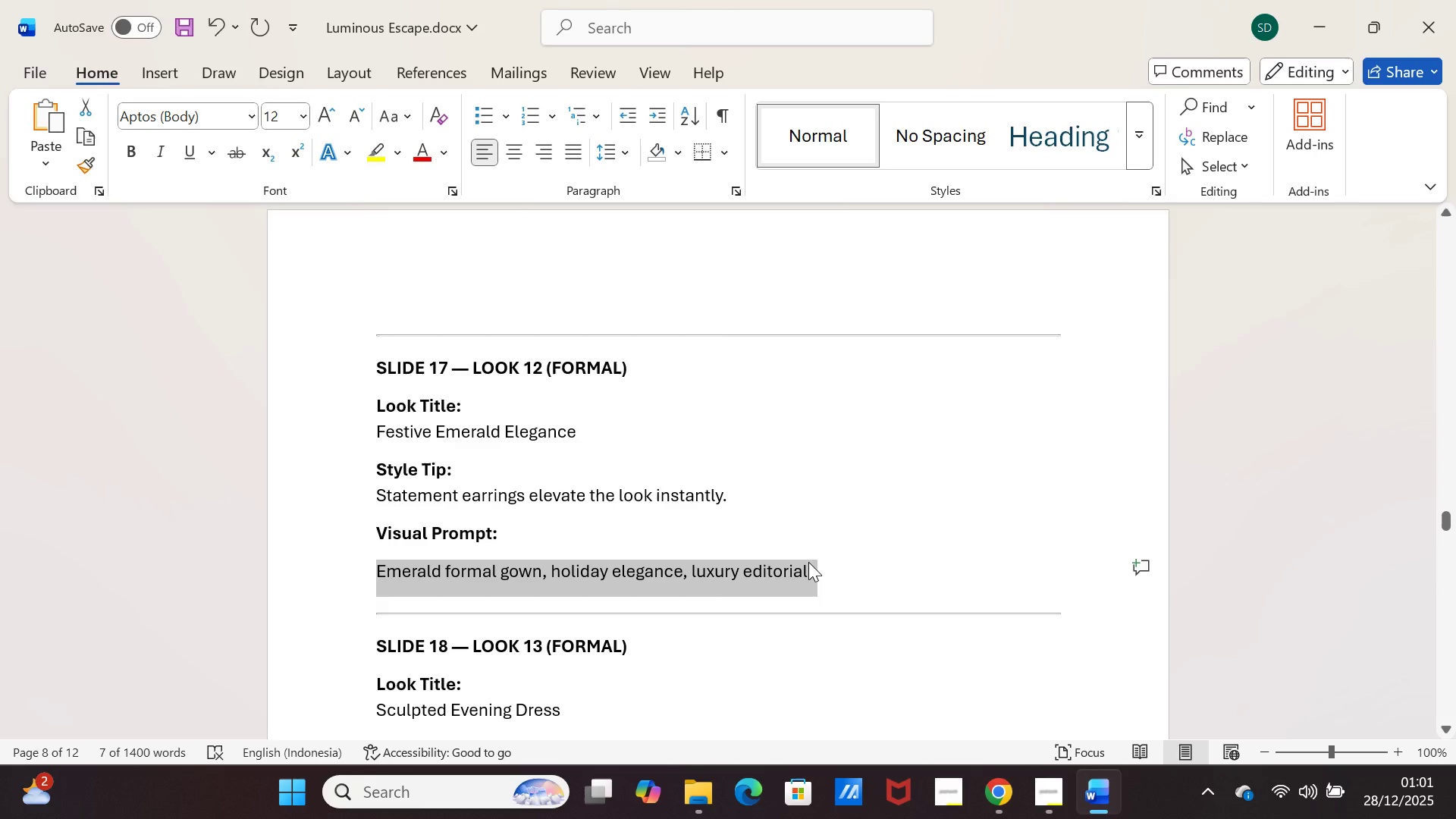 
key(Control+C)
 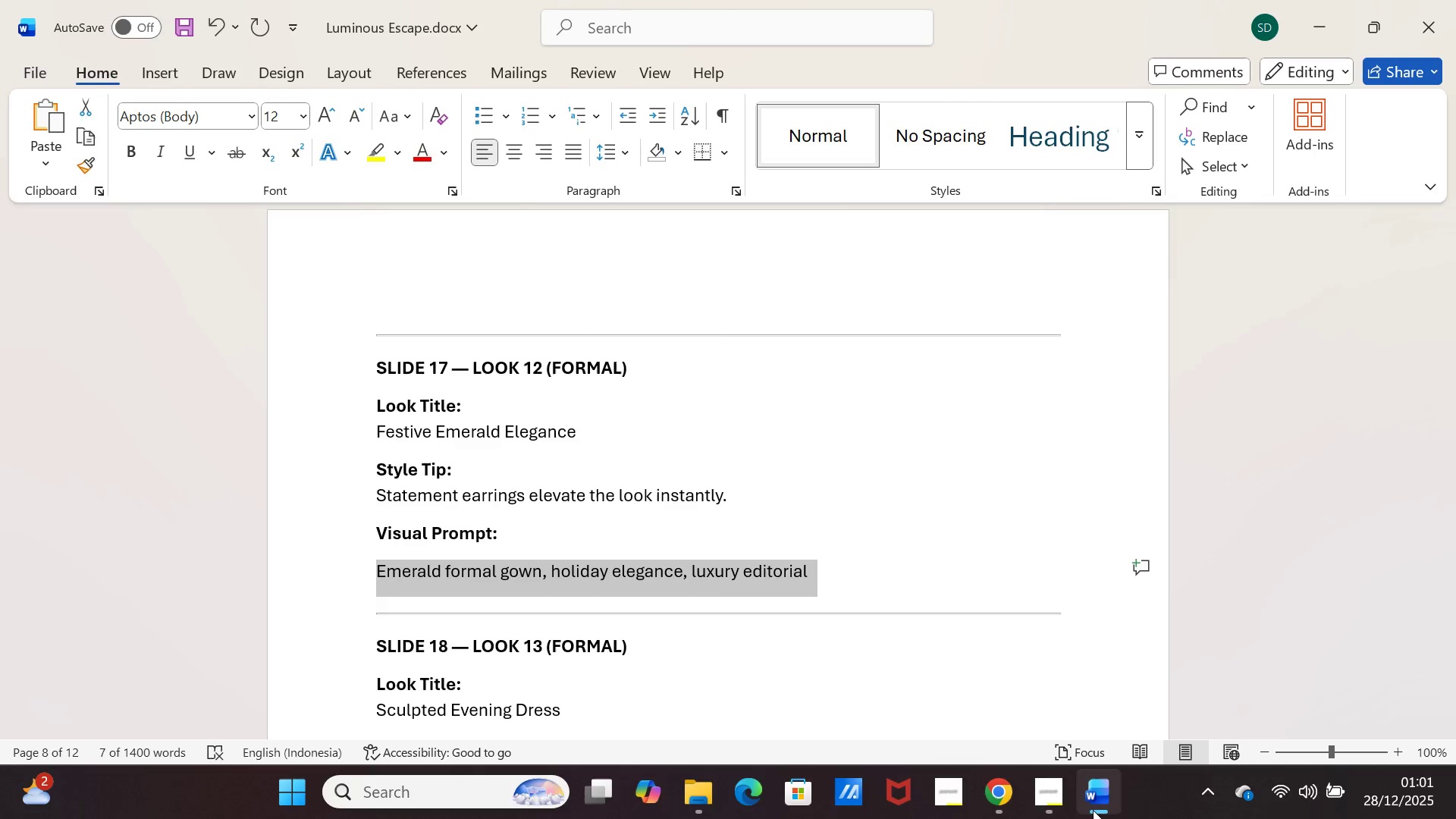 
left_click([1090, 804])
 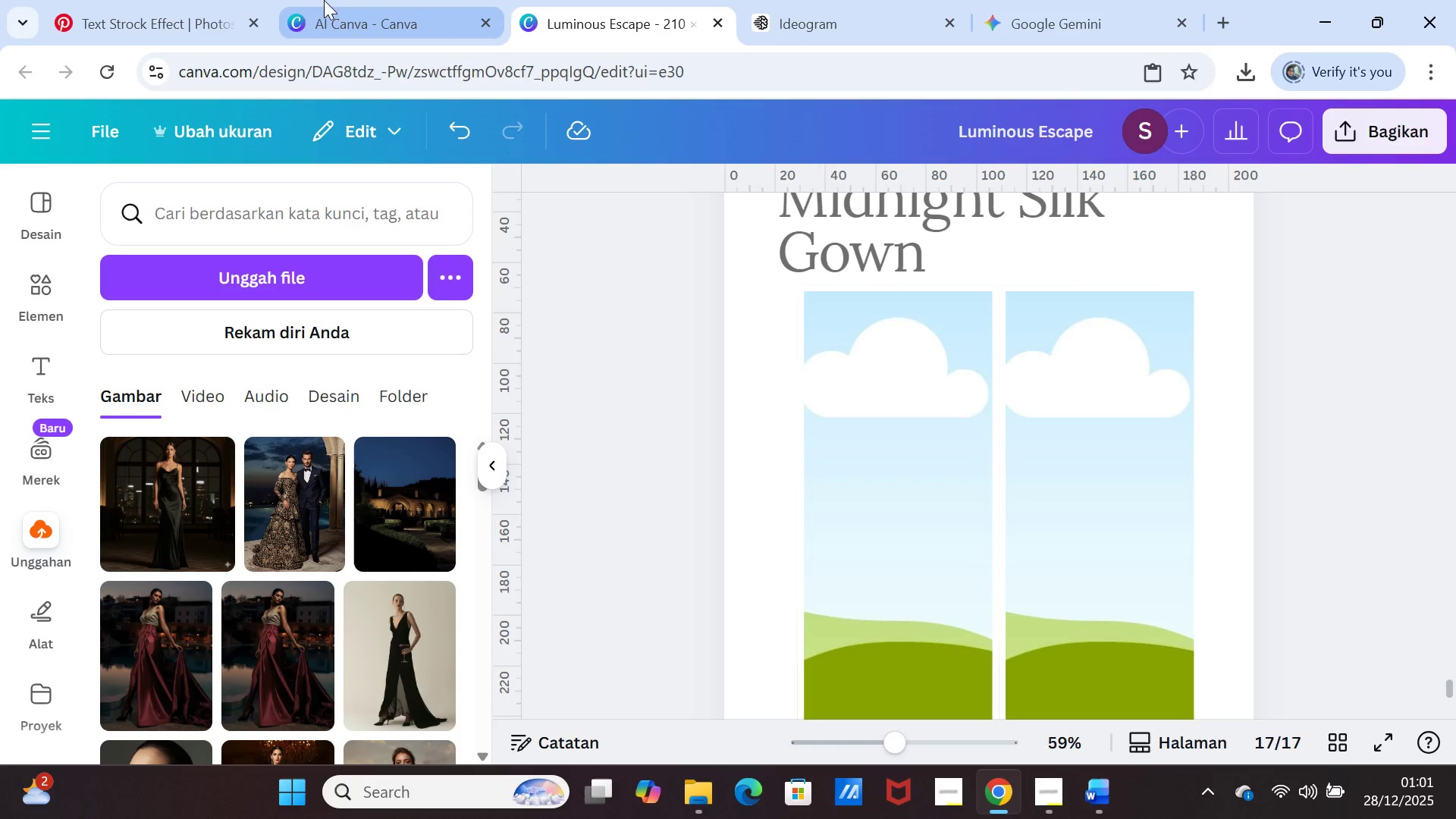 
left_click([388, 15])
 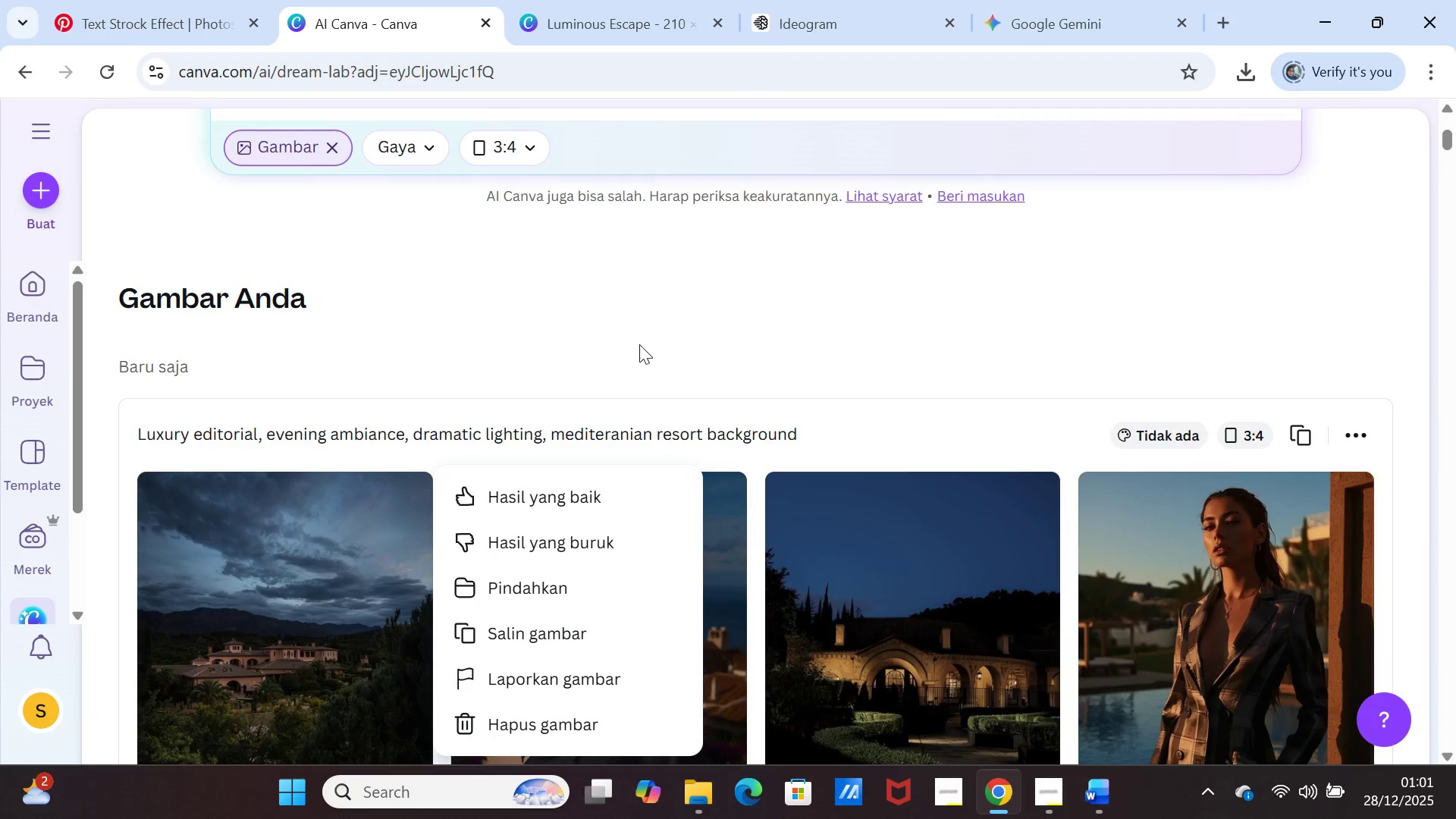 
scroll: coordinate [639, 344], scroll_direction: up, amount: 4.0
 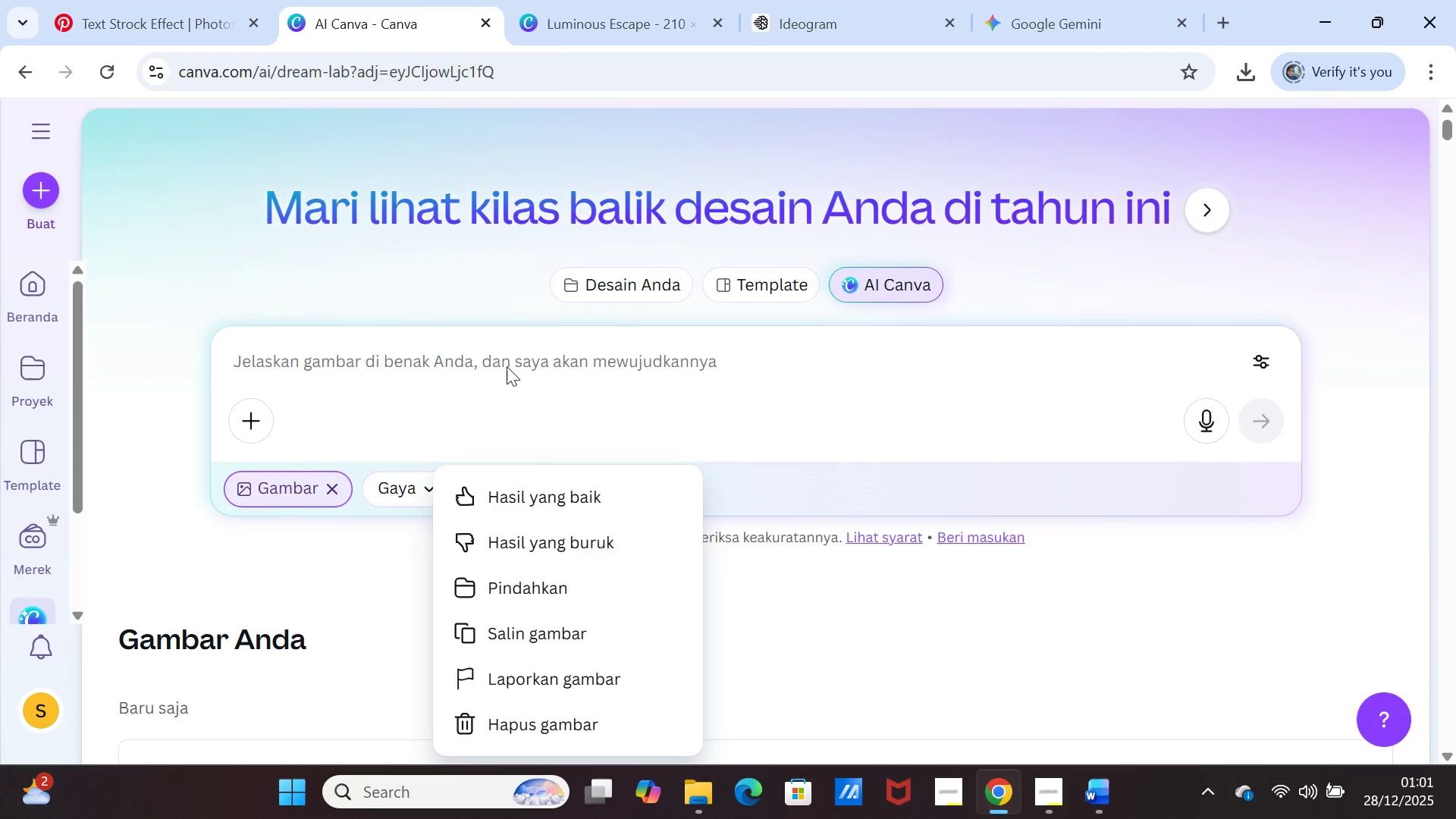 
left_click([507, 366])
 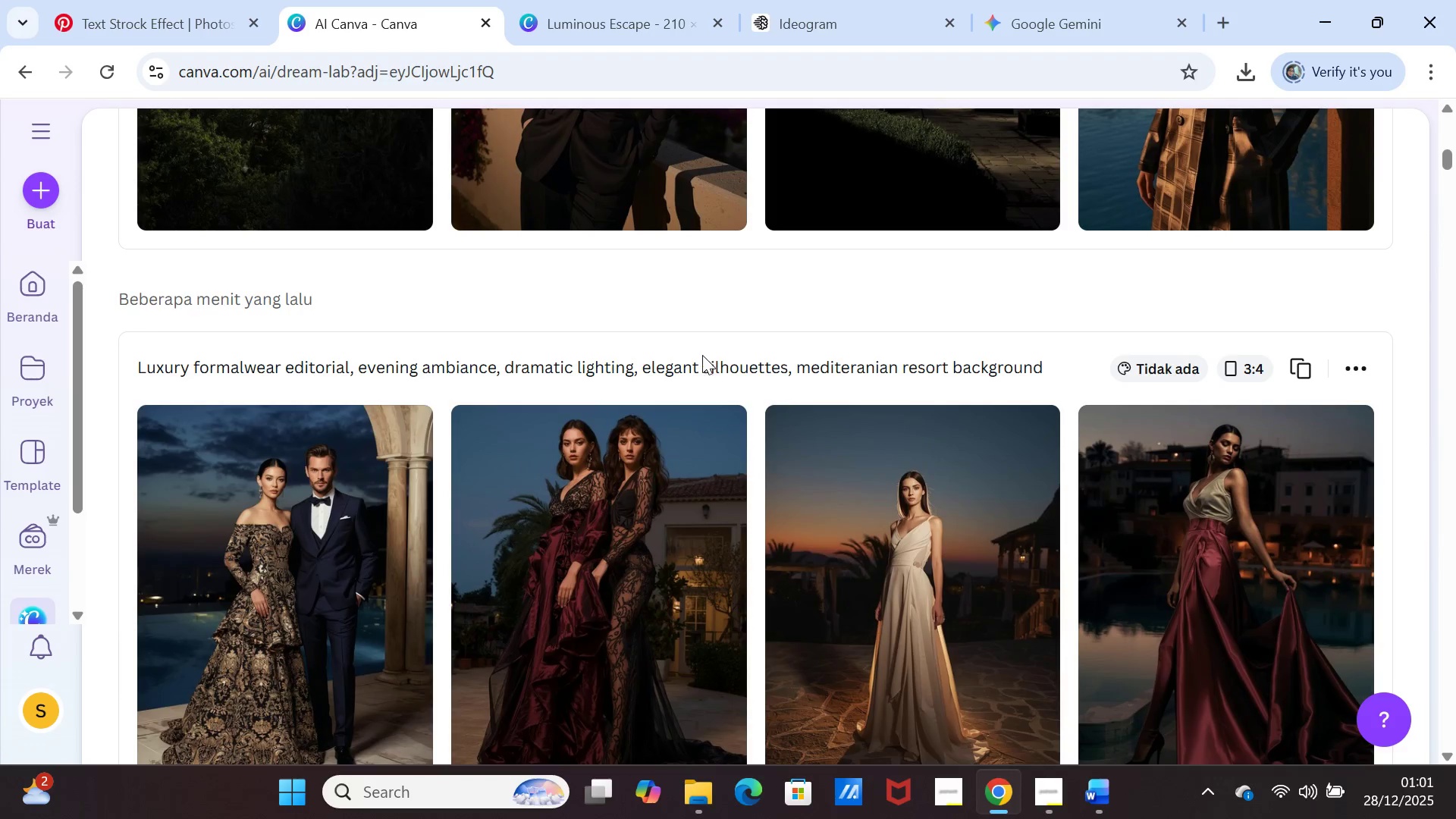 
scroll: coordinate [701, 356], scroll_direction: up, amount: 5.0
 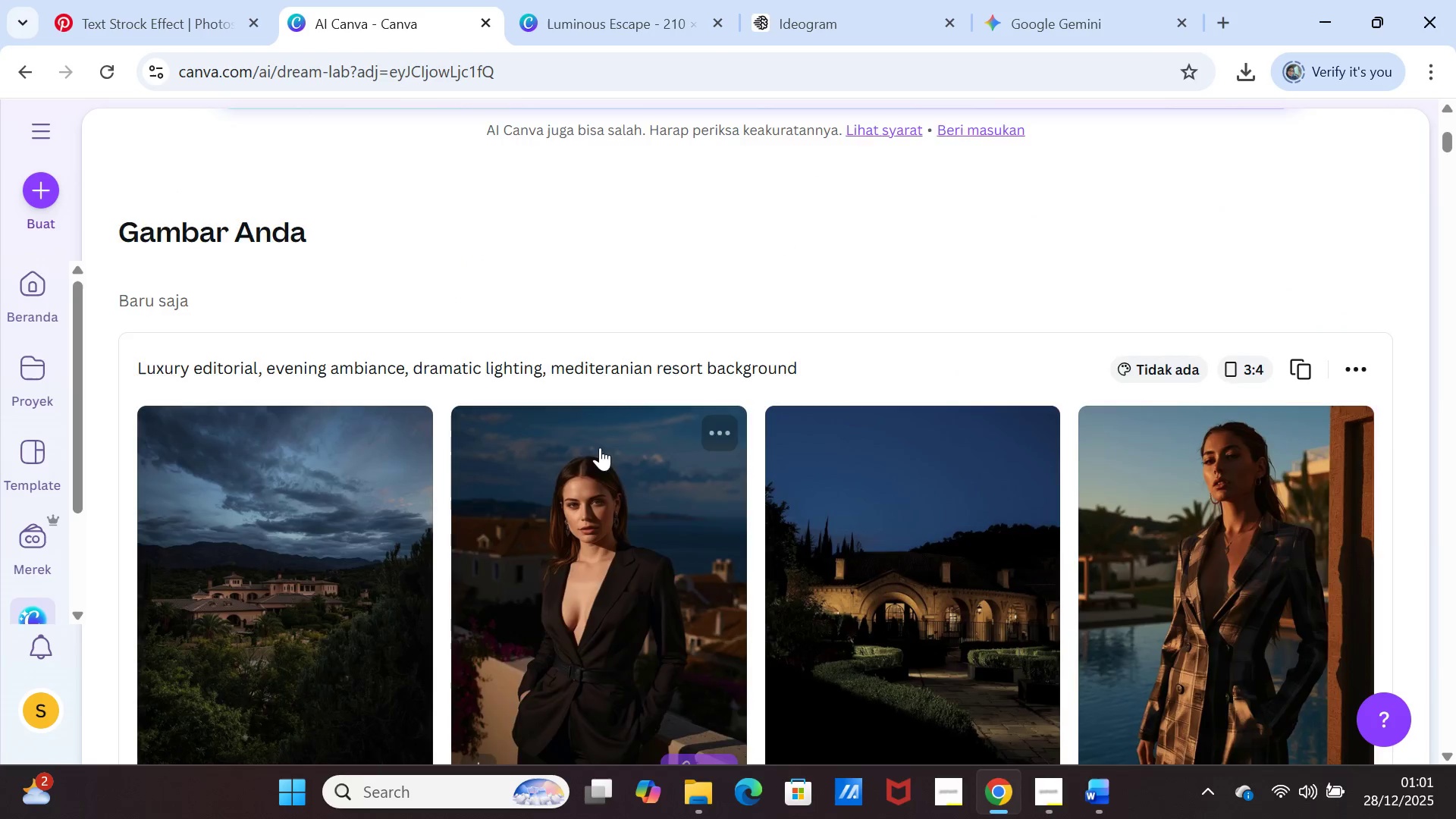 
scroll: coordinate [609, 466], scroll_direction: down, amount: 14.0
 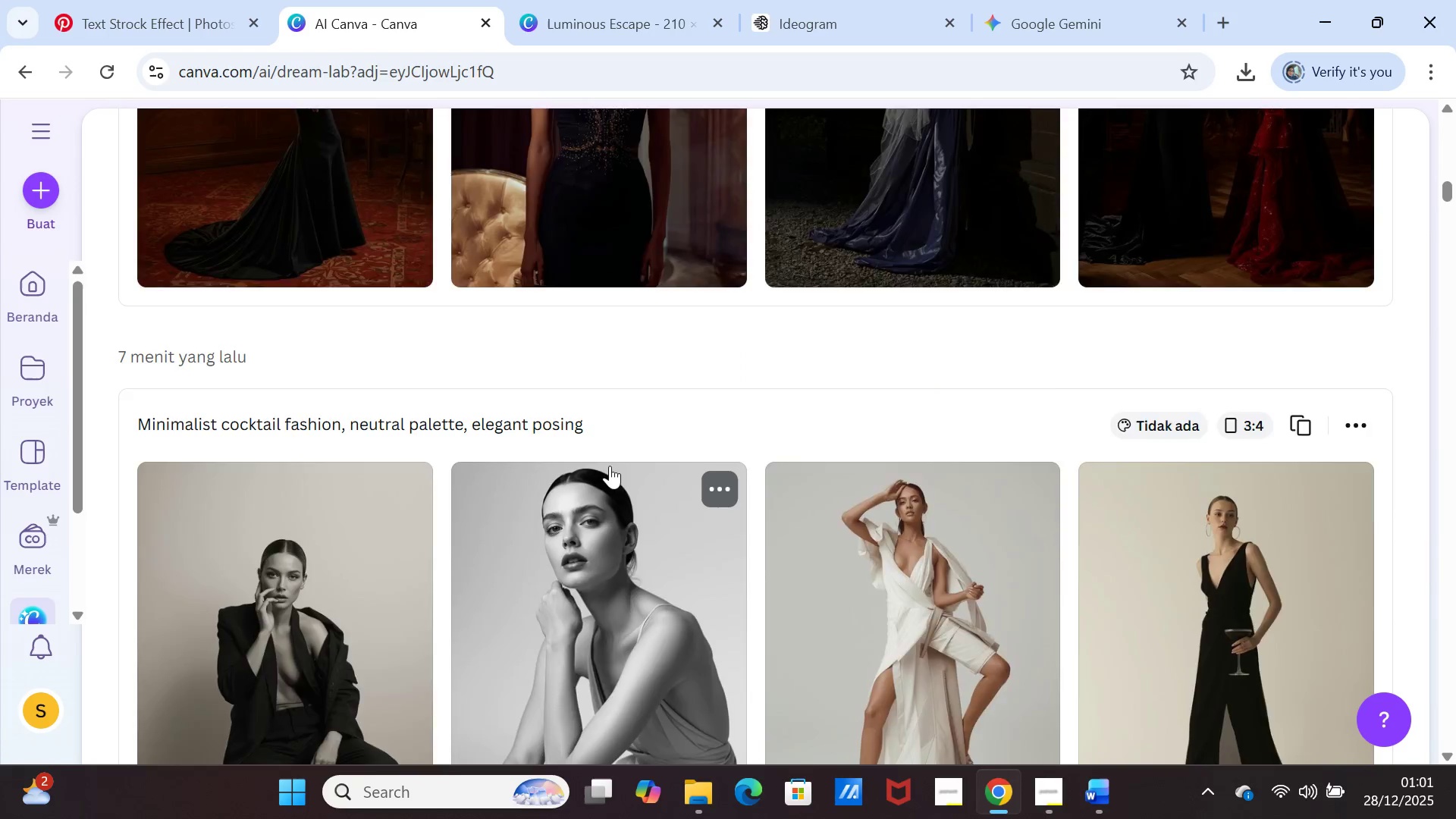 
scroll: coordinate [610, 465], scroll_direction: up, amount: 3.0
 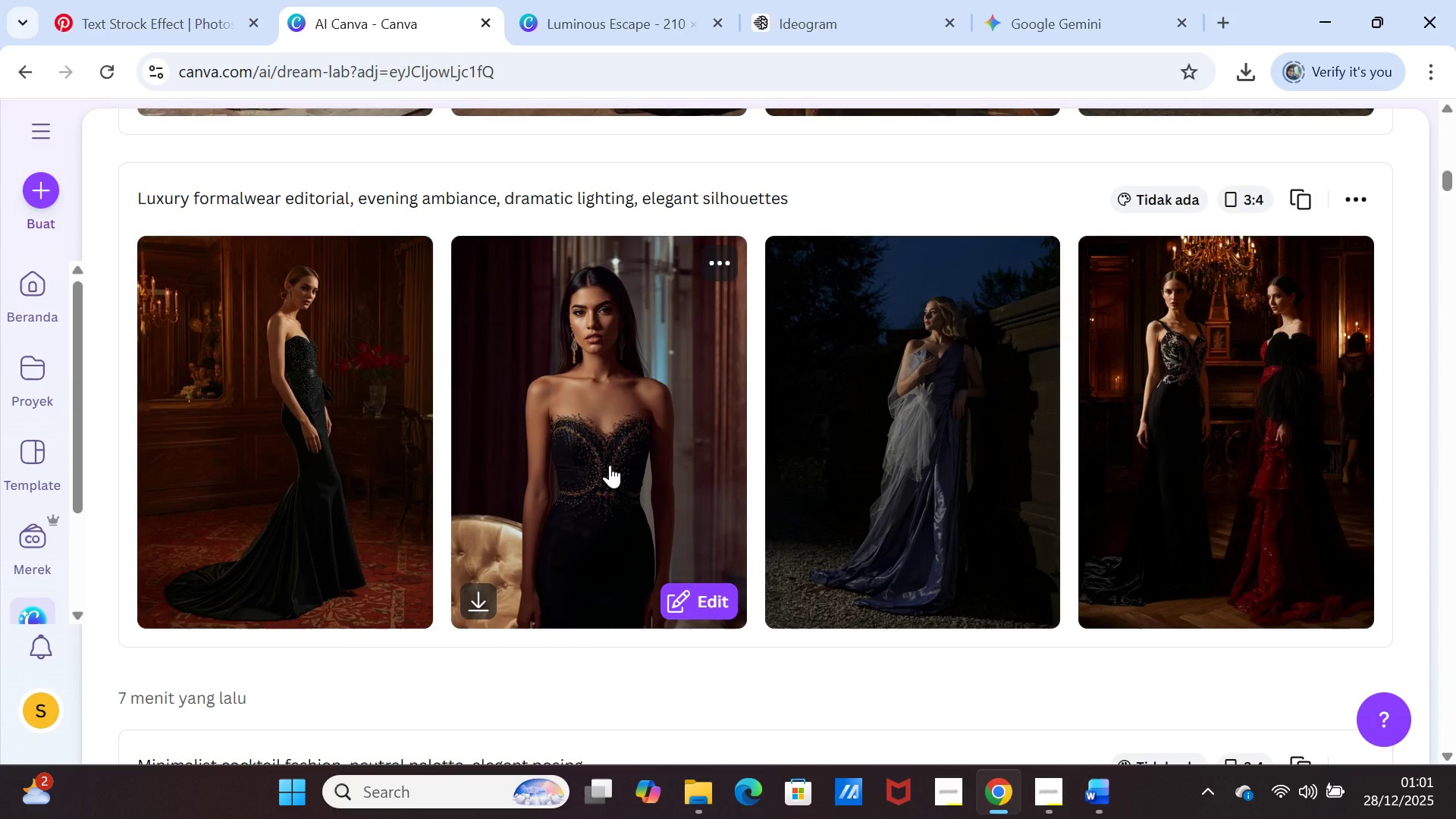 
scroll: coordinate [610, 465], scroll_direction: down, amount: 15.0
 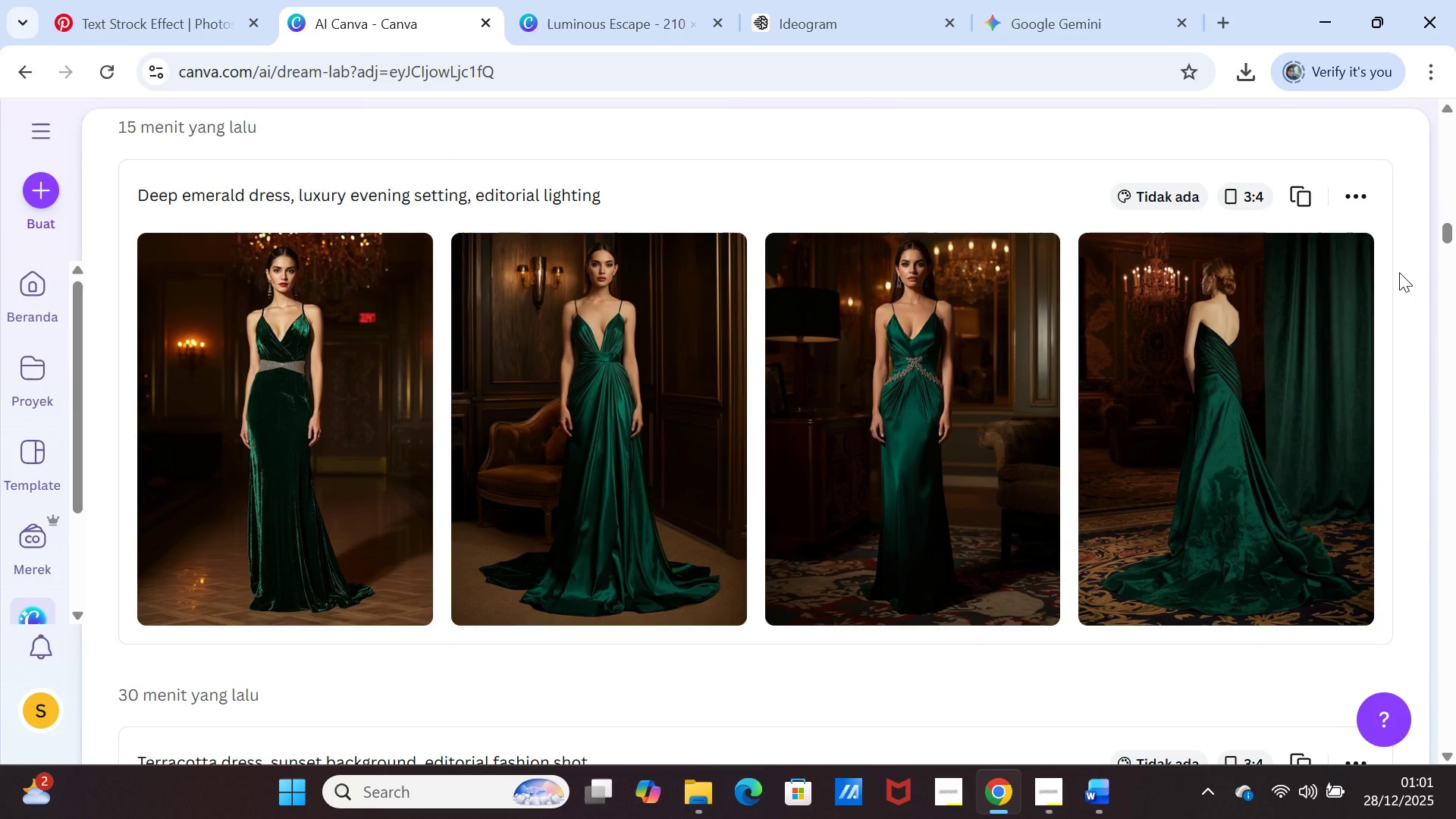 
wait(10.24)
 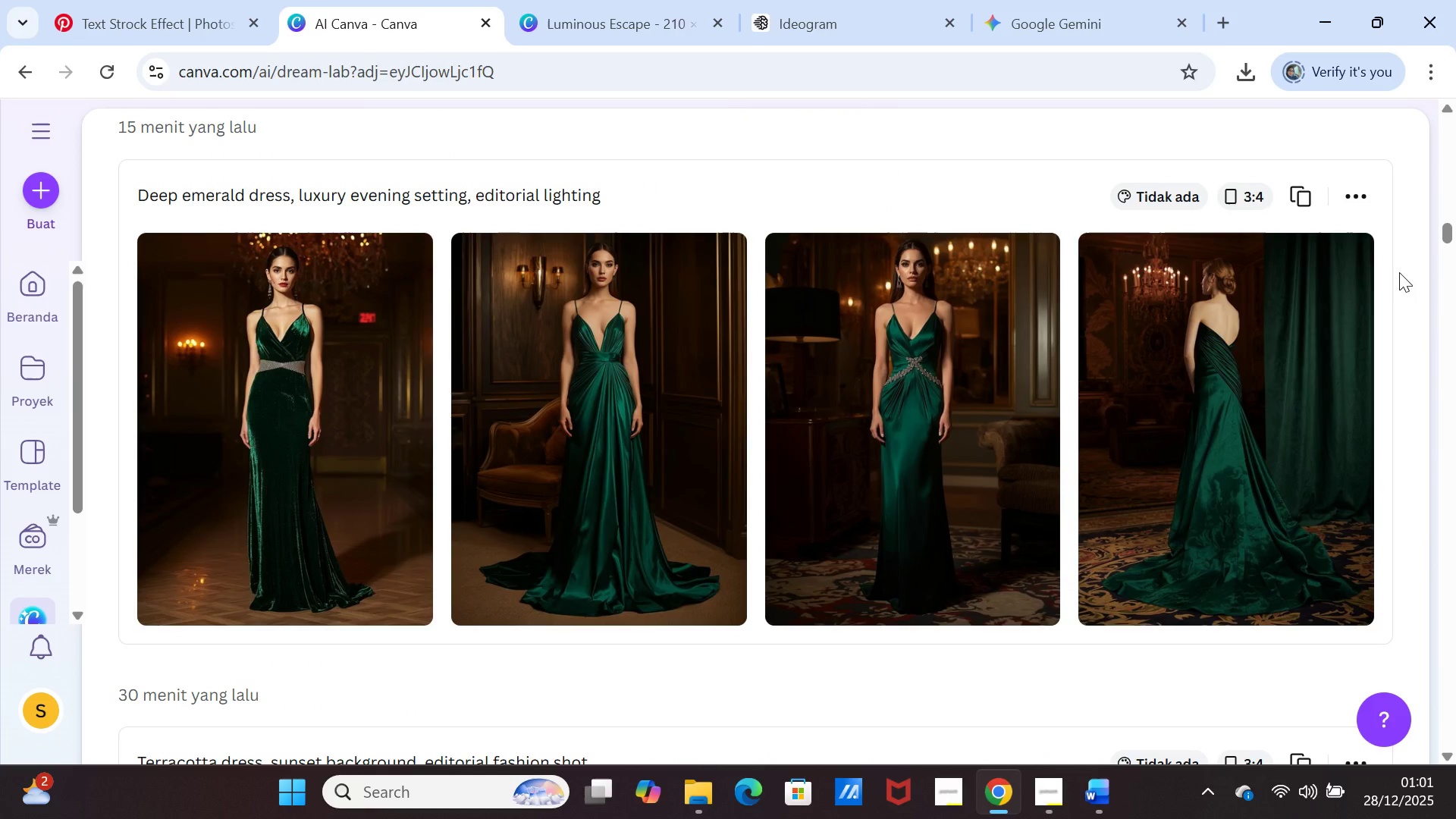 
scroll: coordinate [627, 398], scroll_direction: up, amount: 23.0
 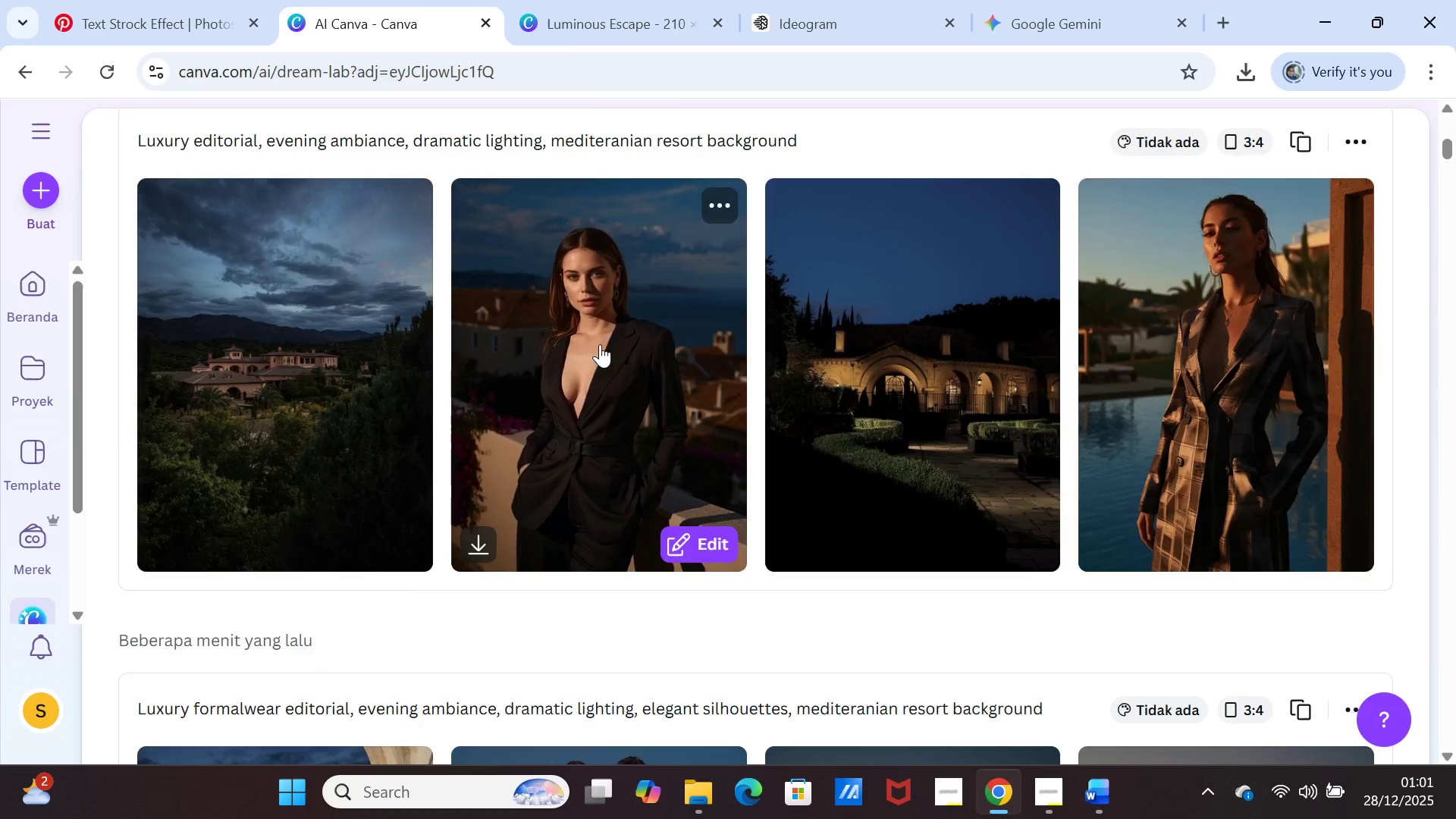 
left_click([619, 363])
 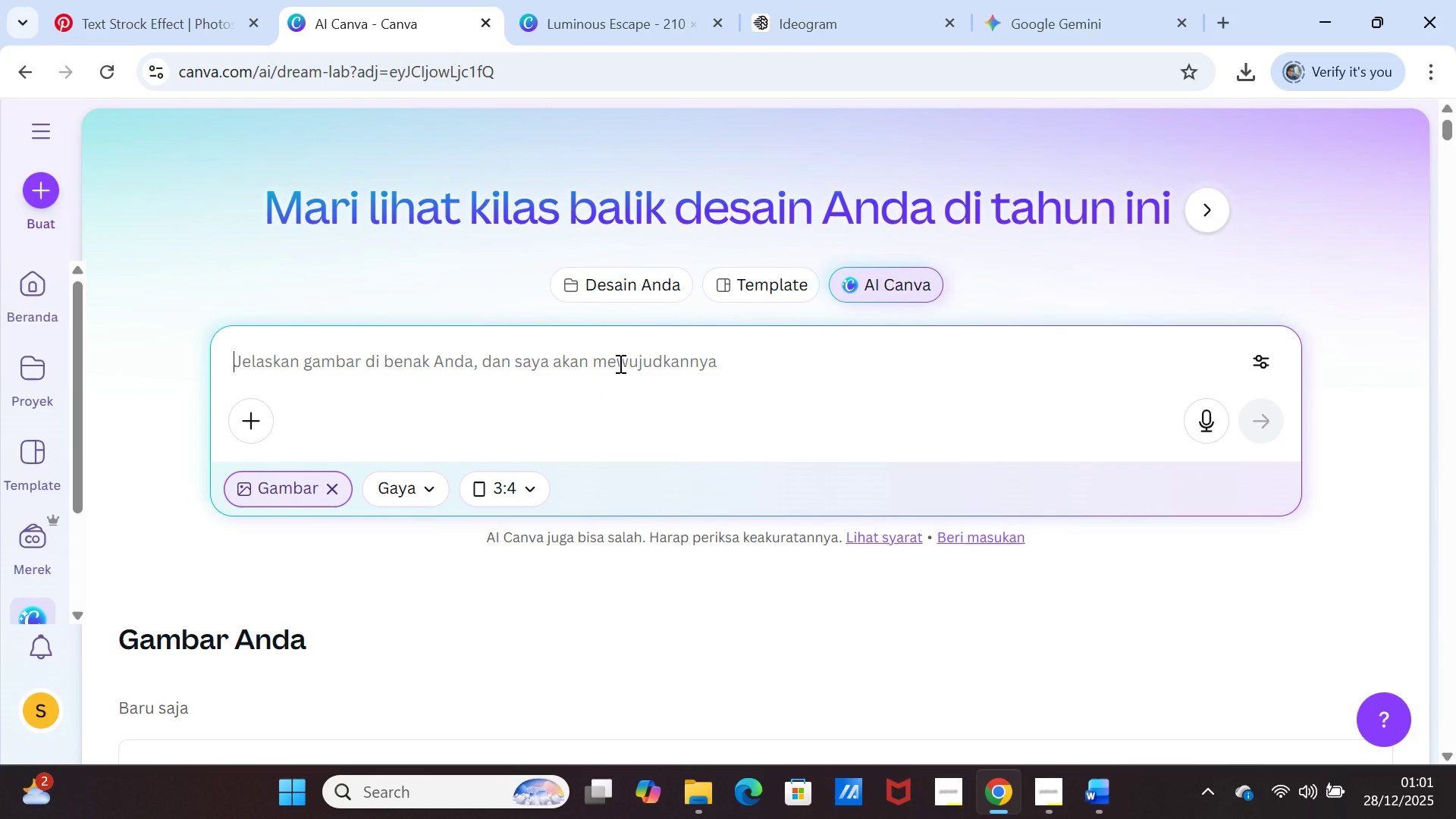 
scroll: coordinate [603, 360], scroll_direction: up, amount: 9.0
 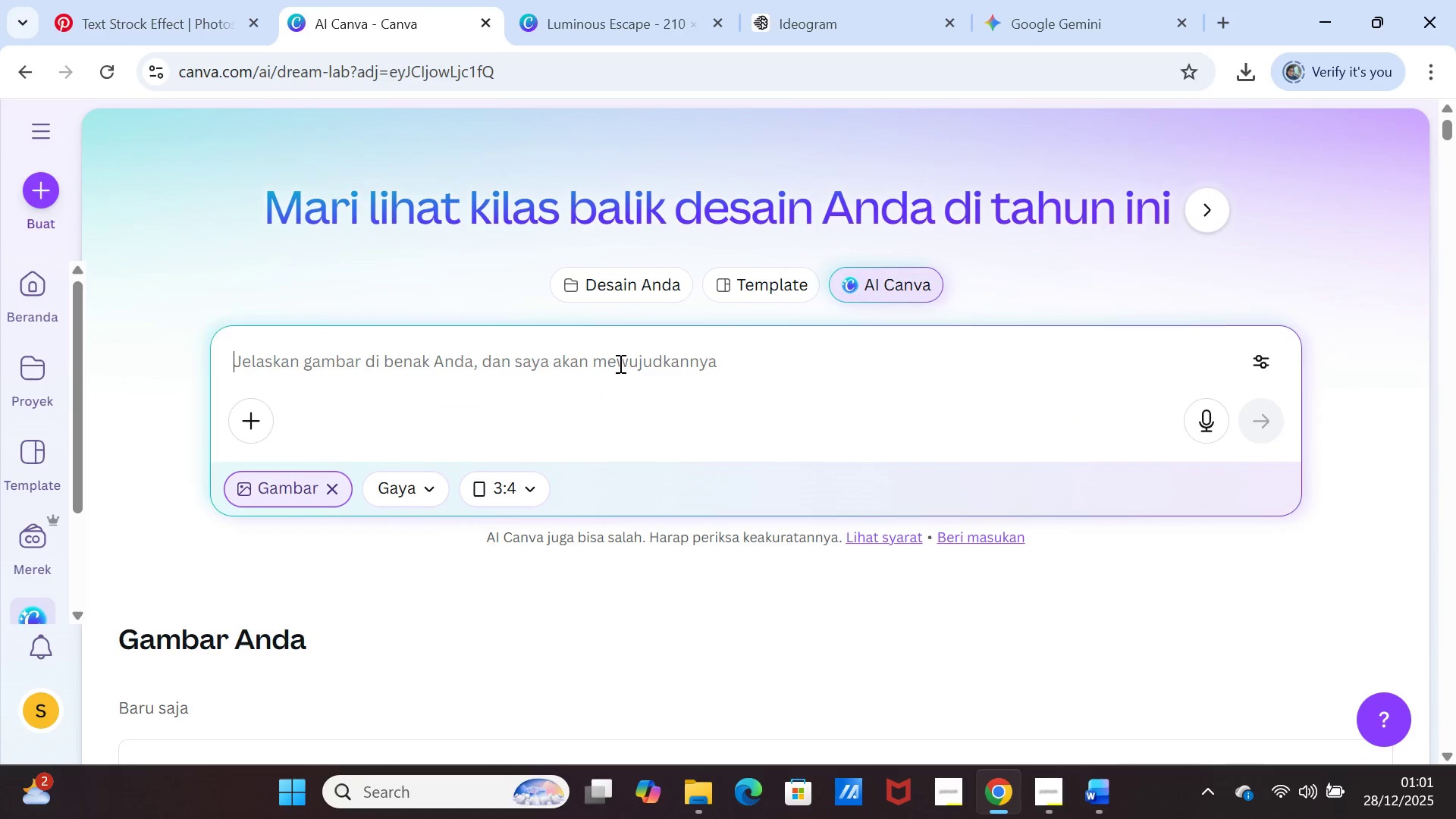 
key(Control+V)
 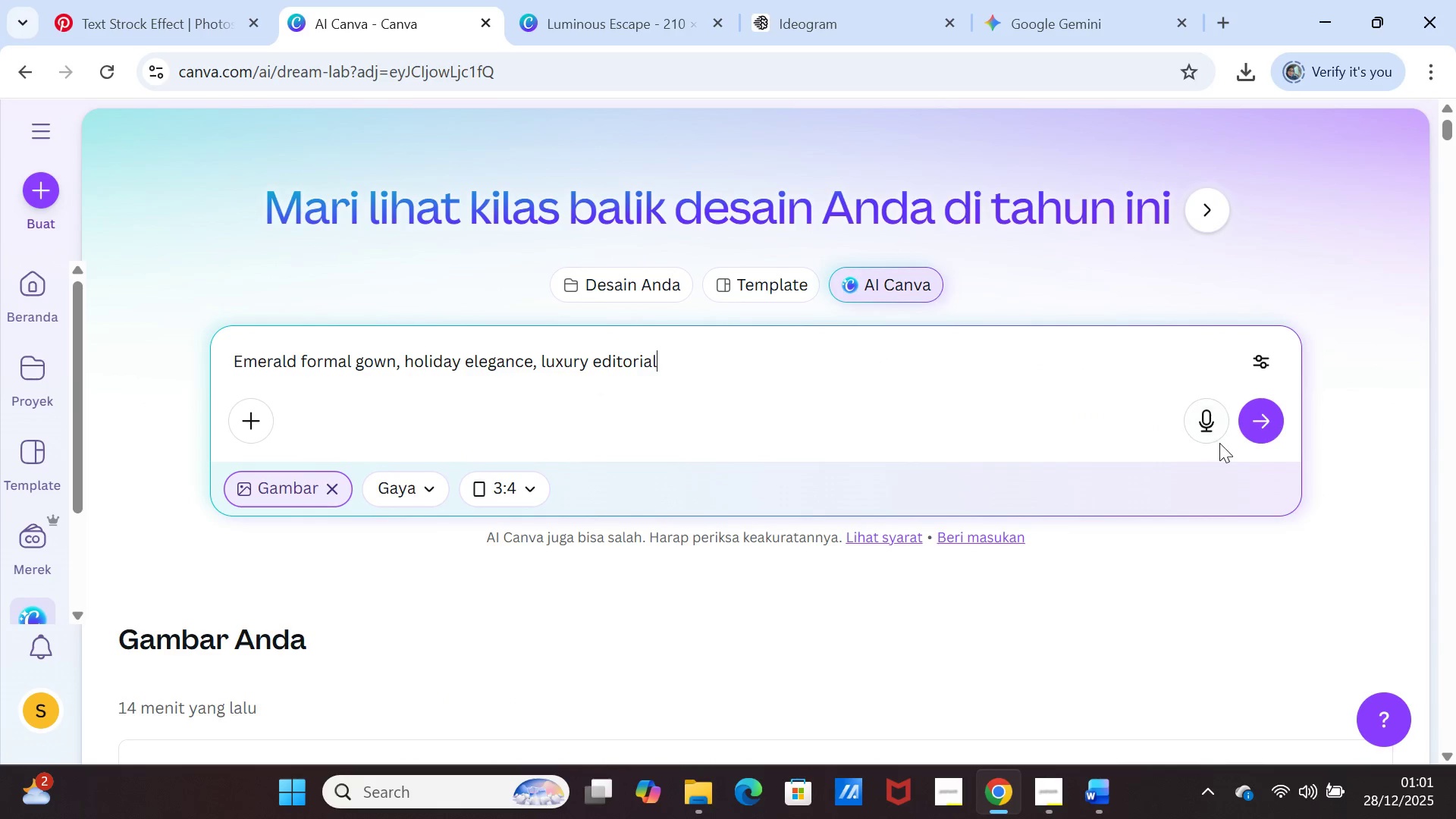 
left_click([1269, 424])
 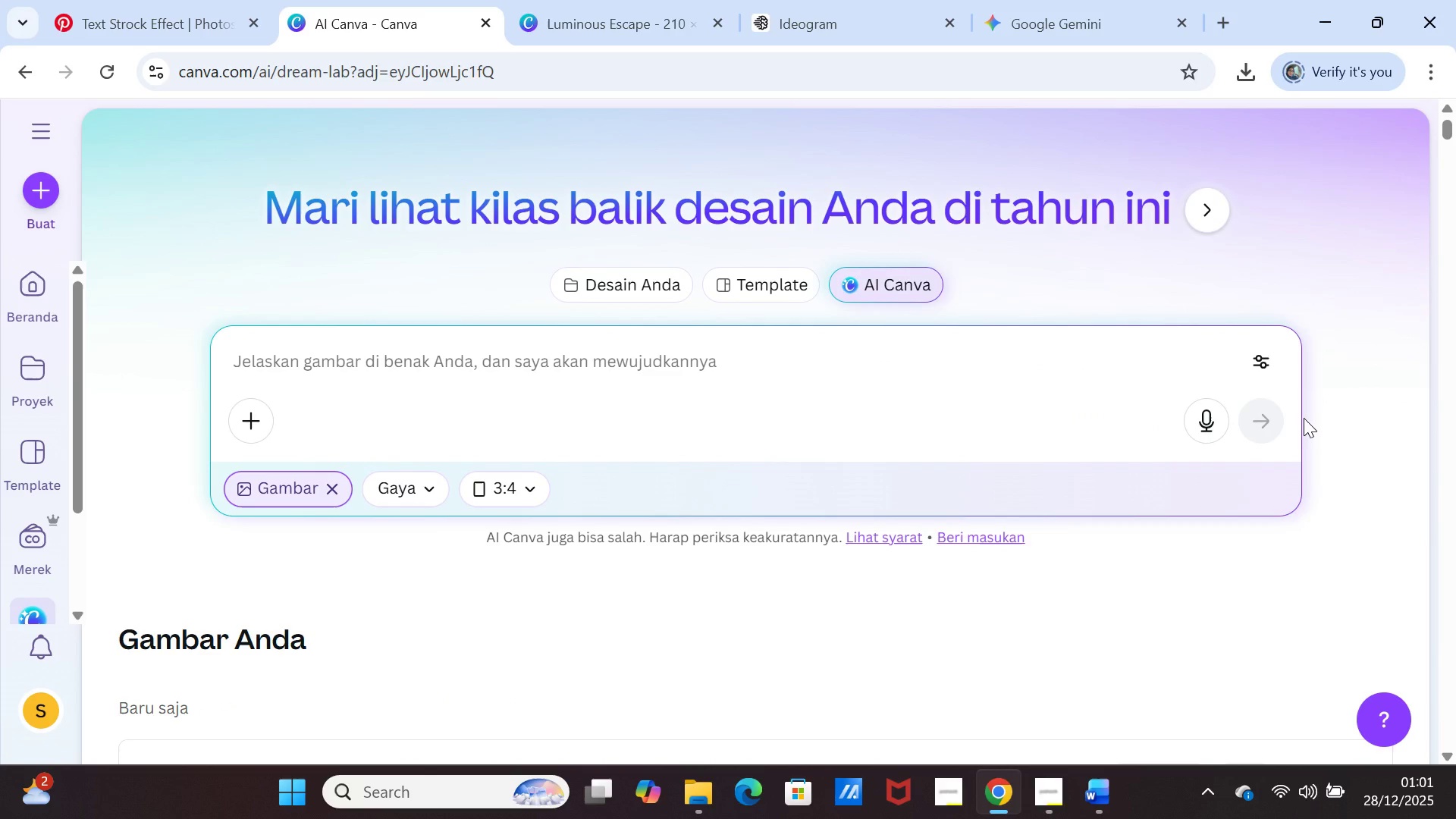 
scroll: coordinate [1183, 458], scroll_direction: down, amount: 7.0
 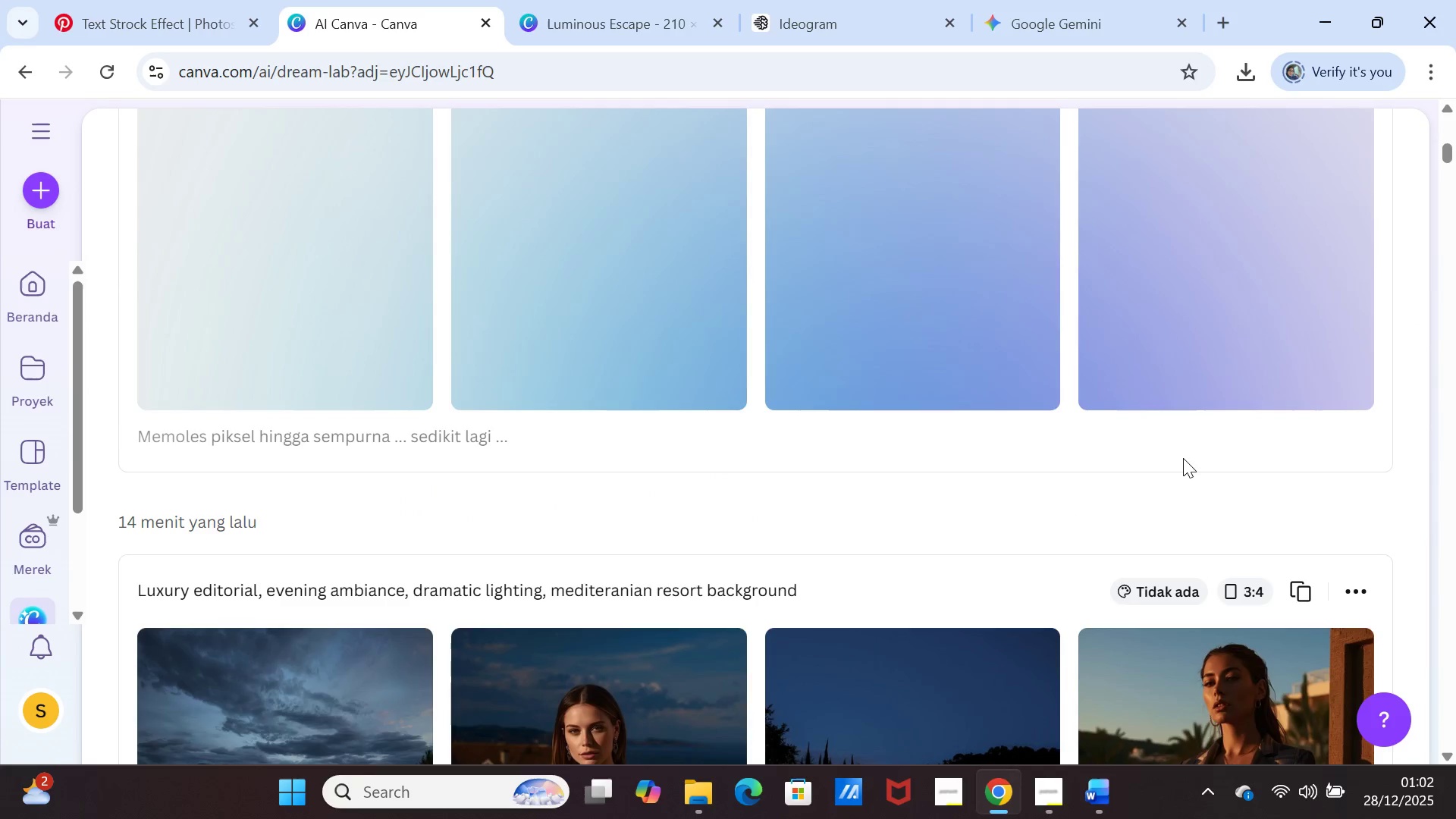 
scroll: coordinate [1183, 458], scroll_direction: up, amount: 1.0
 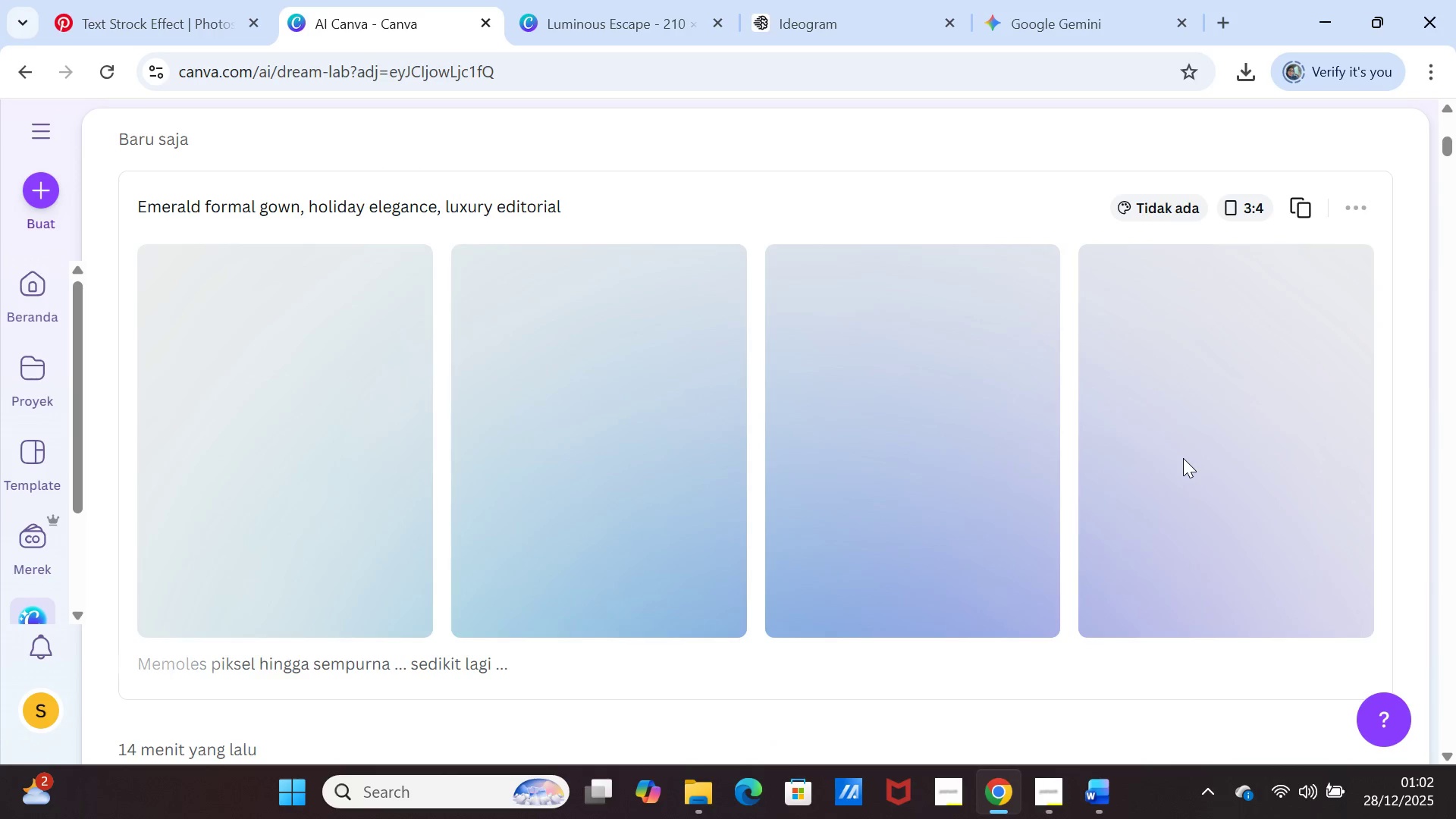 
wait(7.59)
 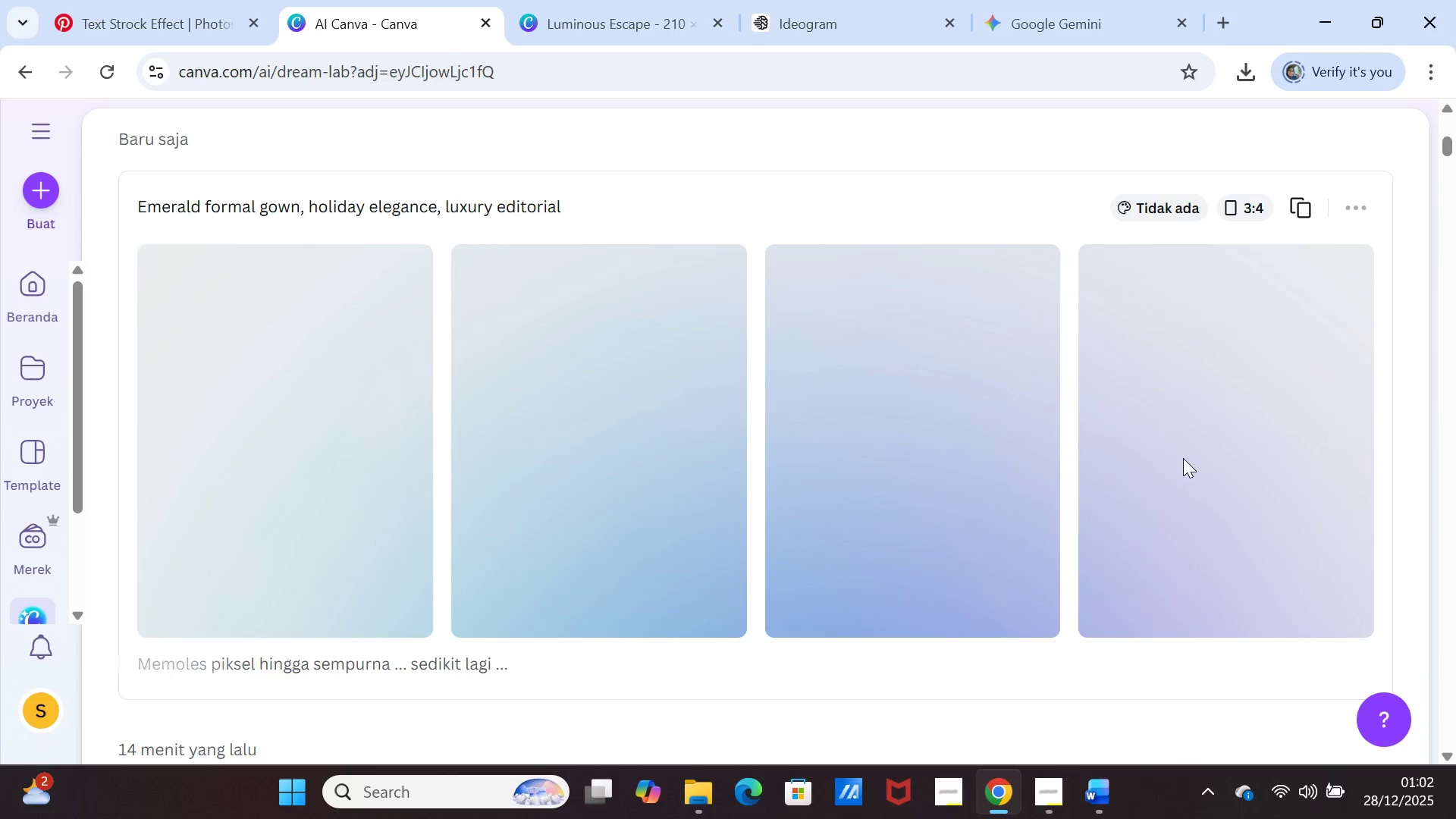 
left_click([1045, 265])
 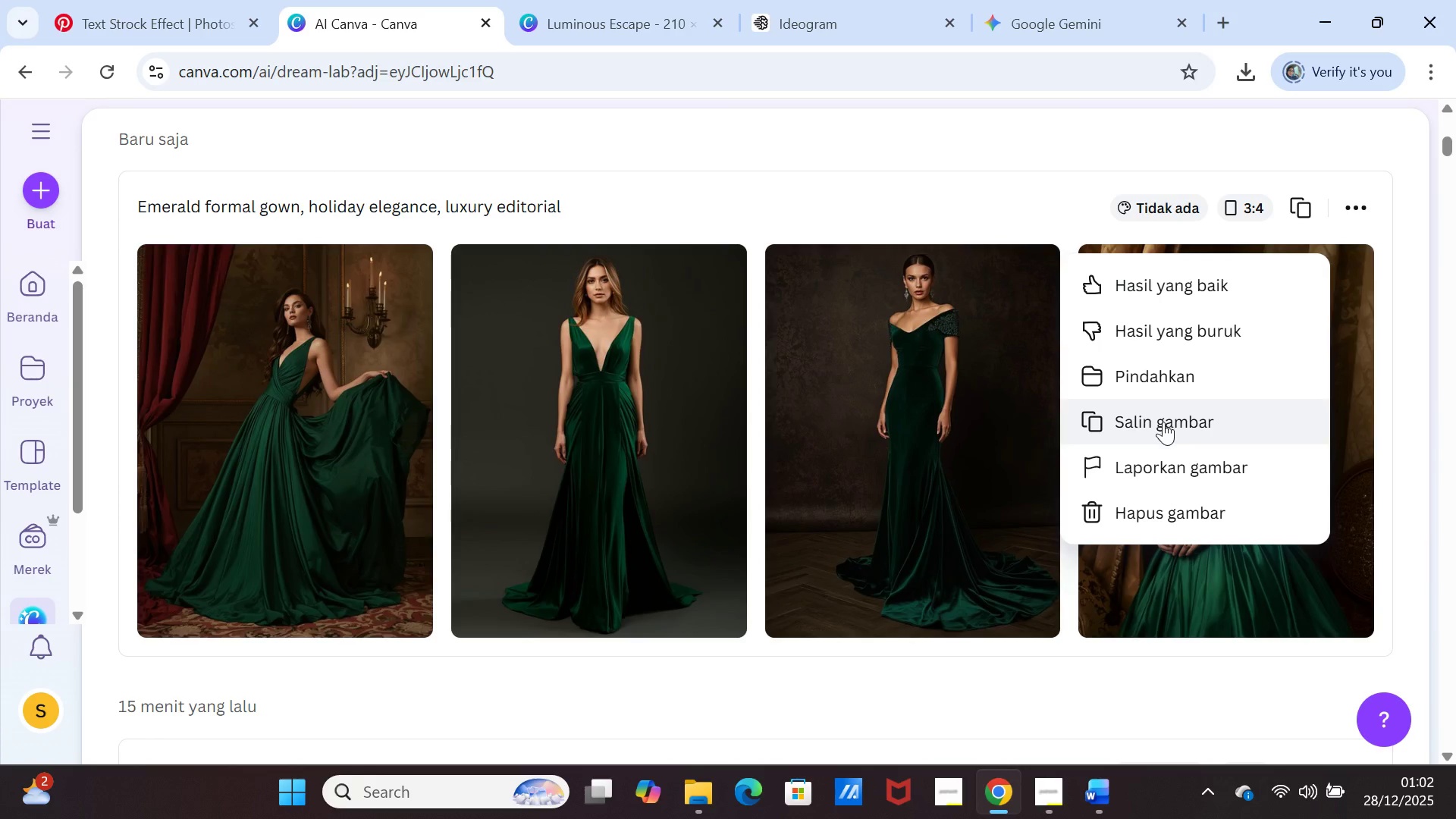 
left_click([1163, 422])
 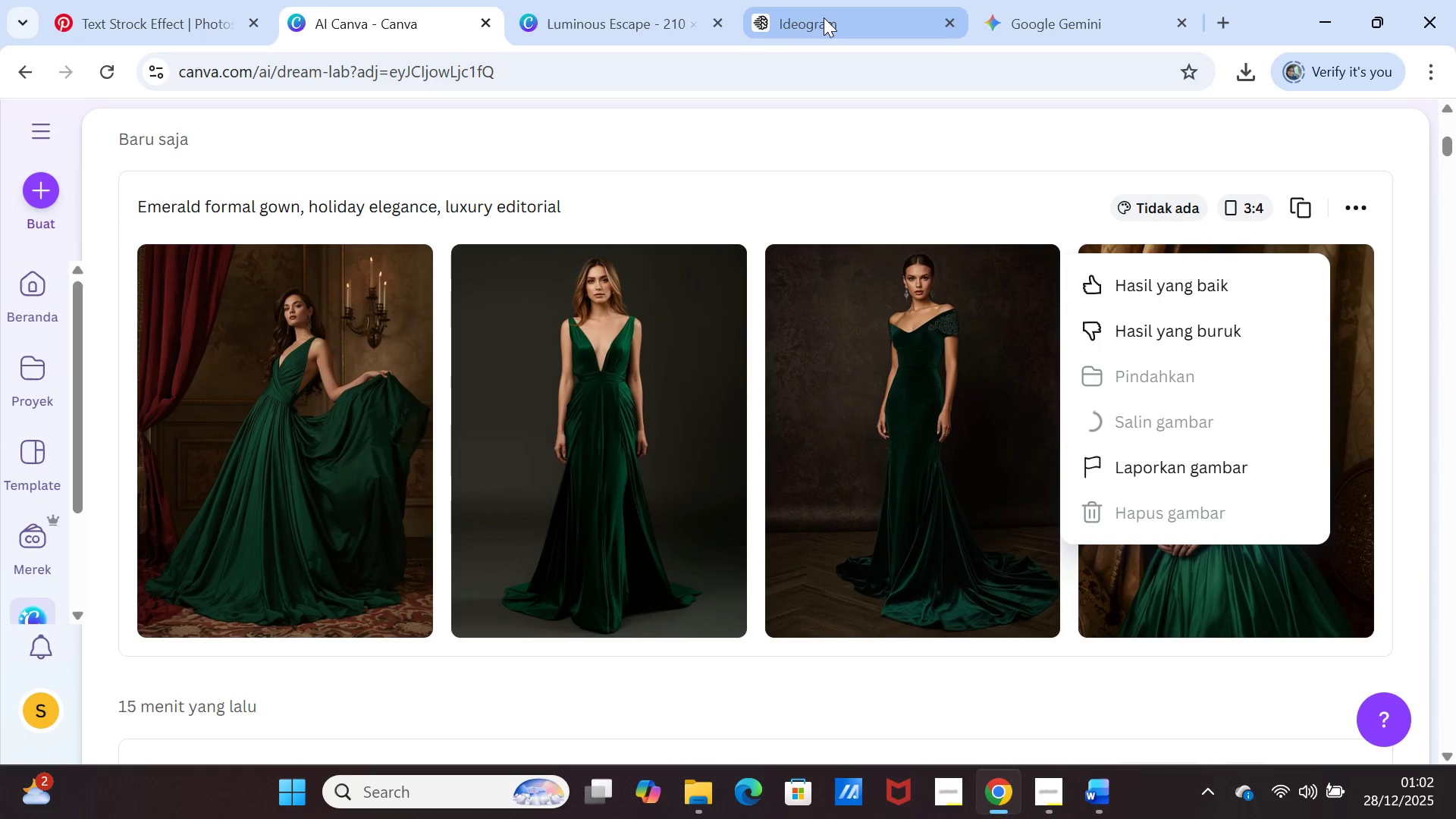 
left_click([639, 21])
 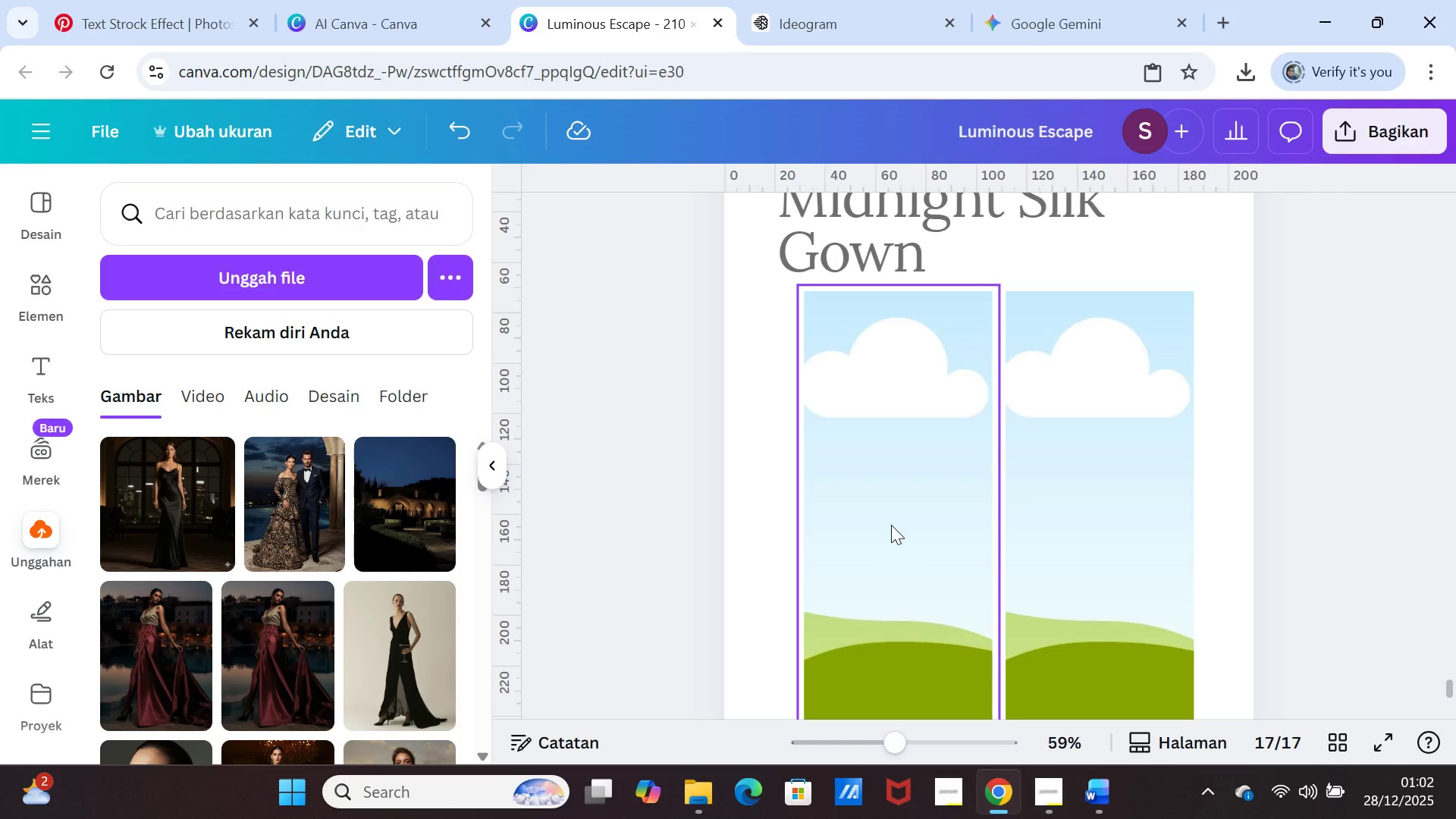 
left_click([891, 525])
 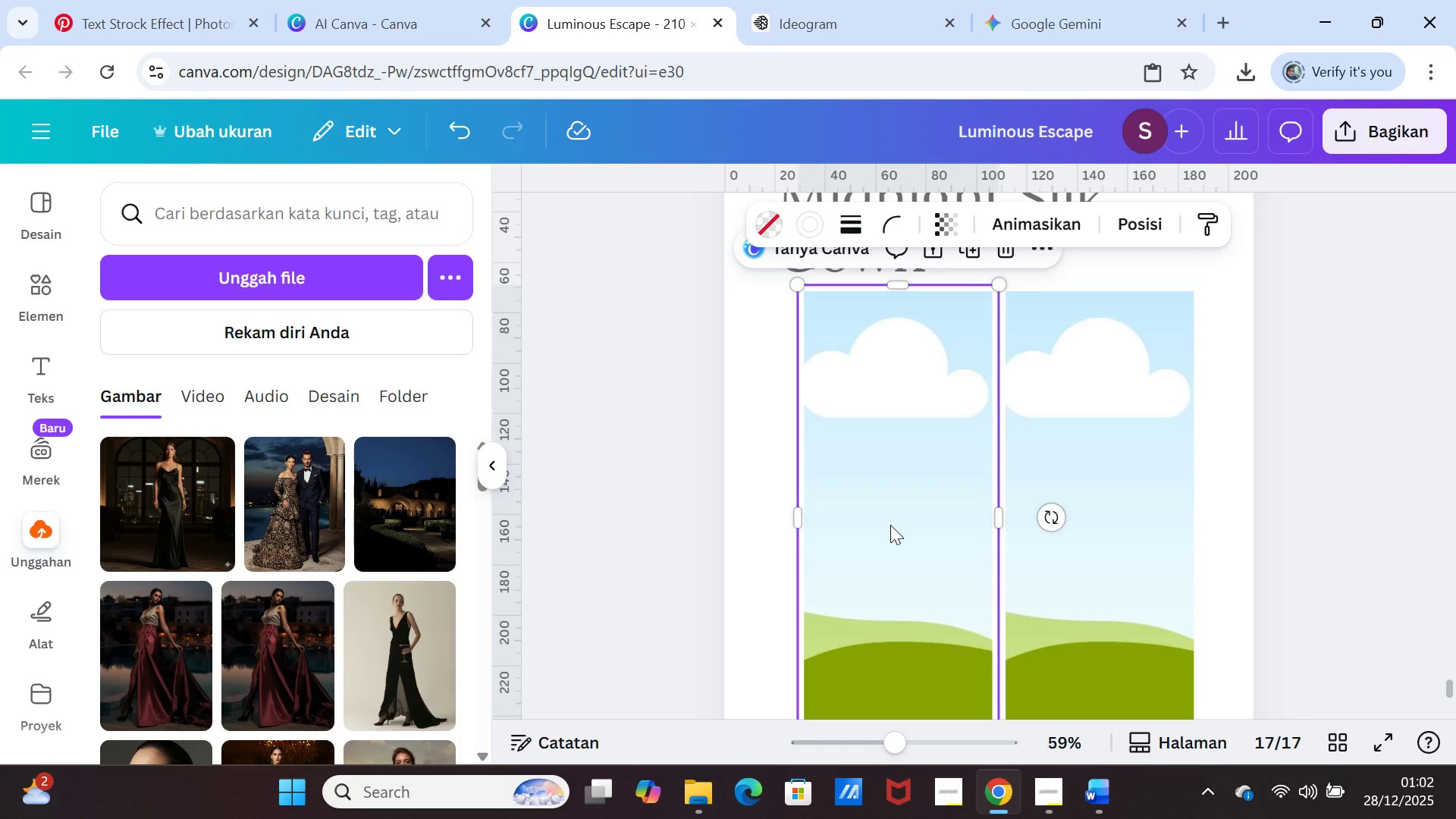 
right_click([890, 525])
 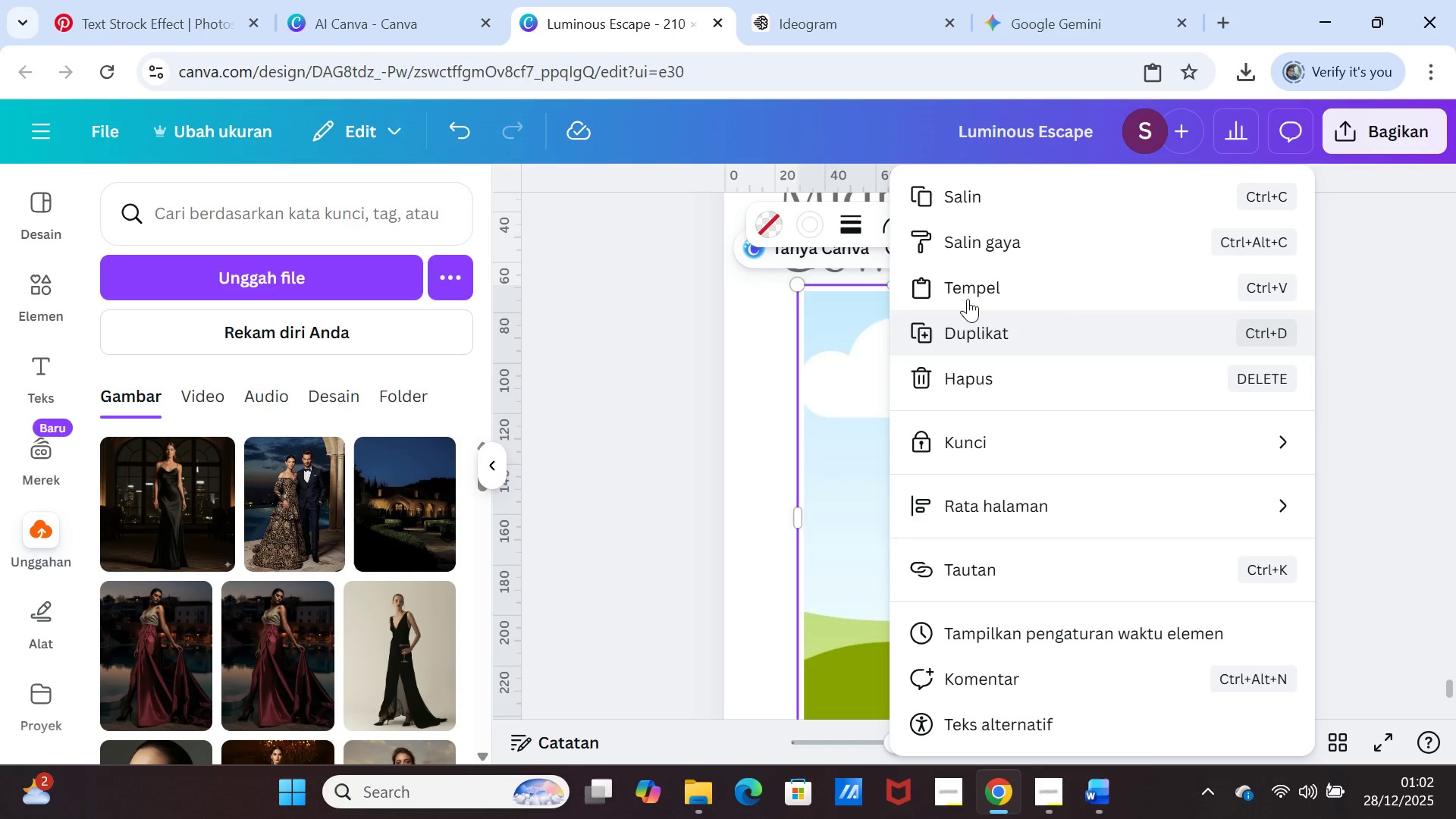 
left_click([972, 288])
 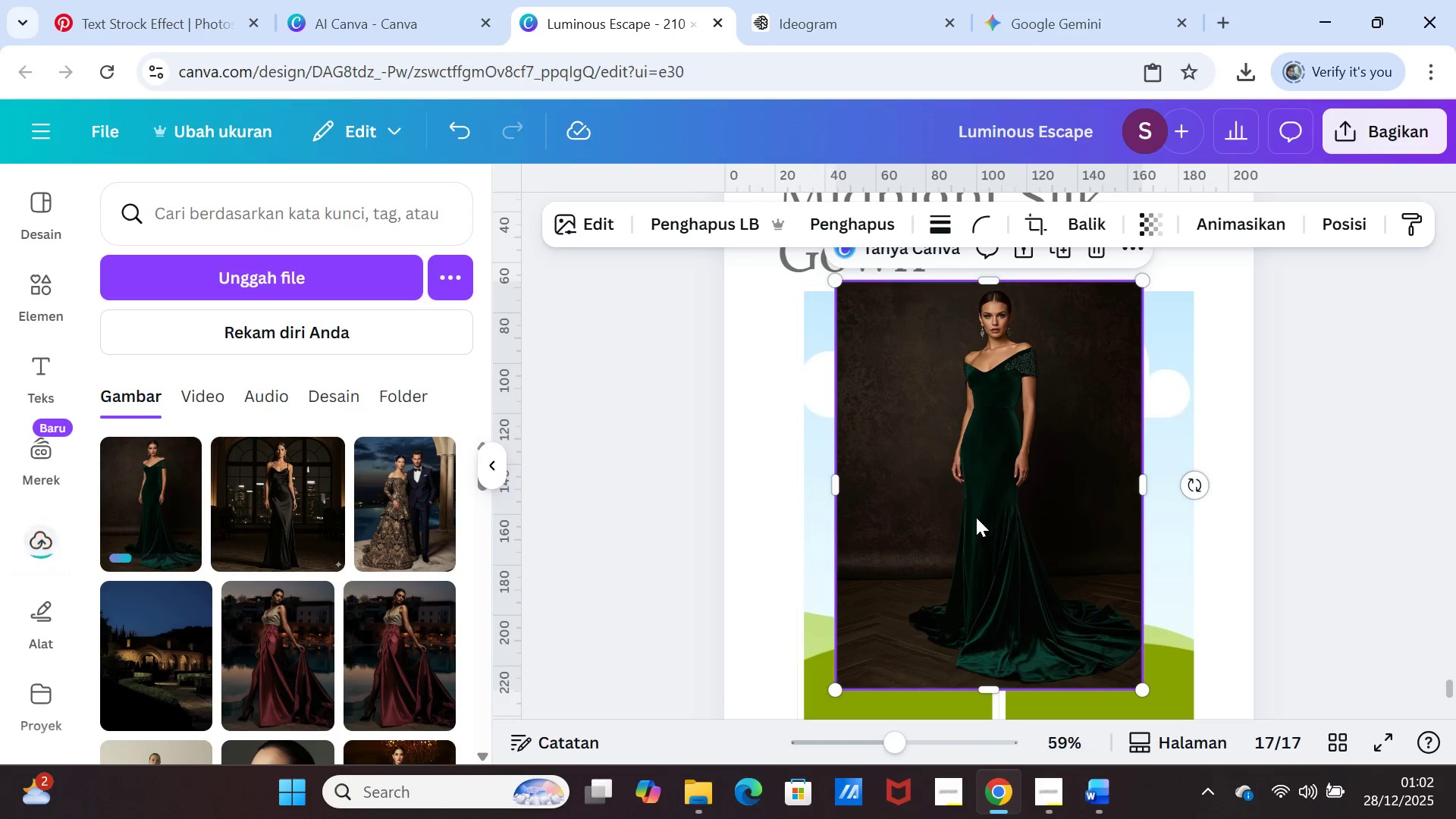 
left_click_drag(start_coordinate=[989, 486], to_coordinate=[960, 499])
 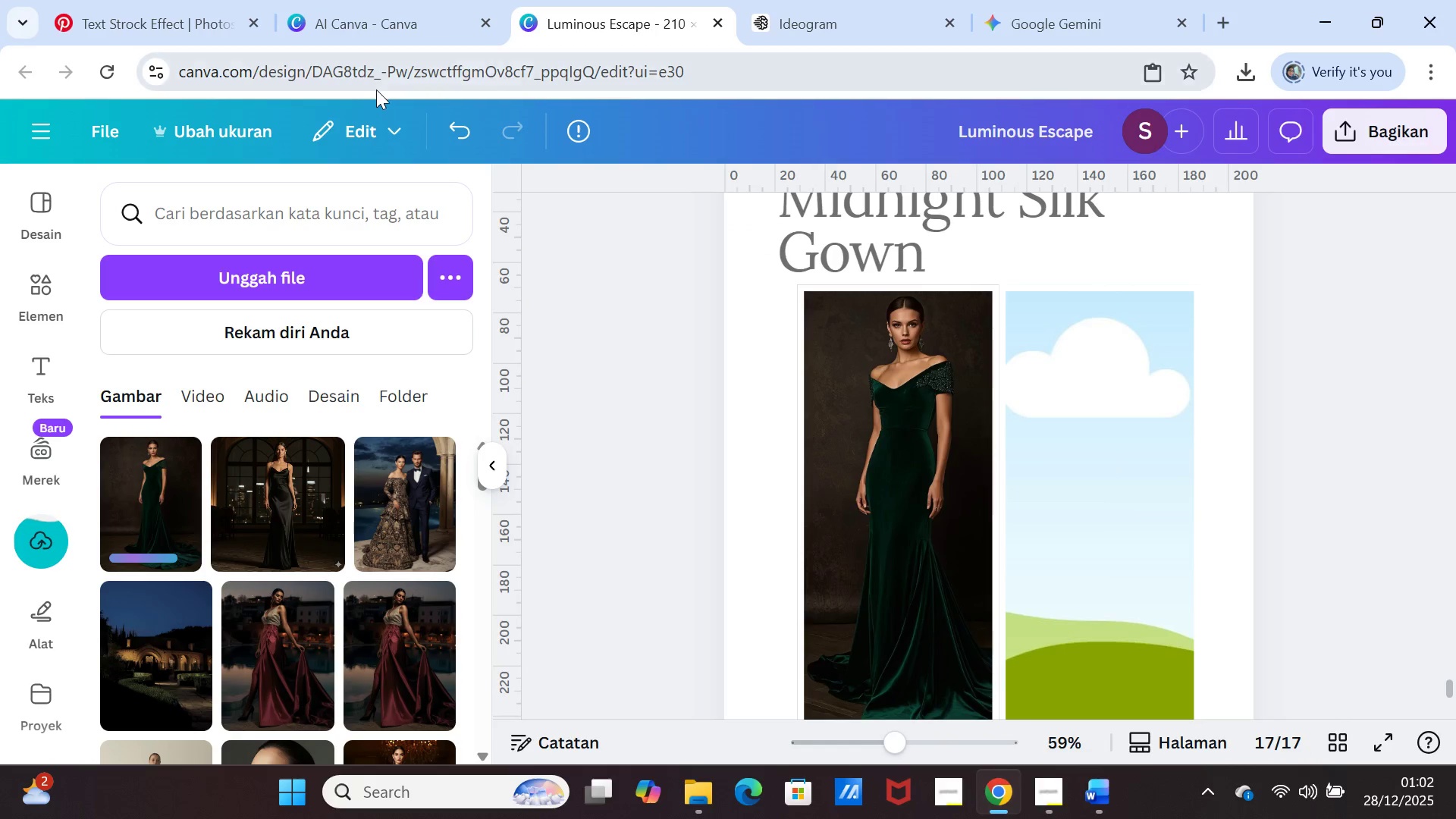 
left_click([360, 22])
 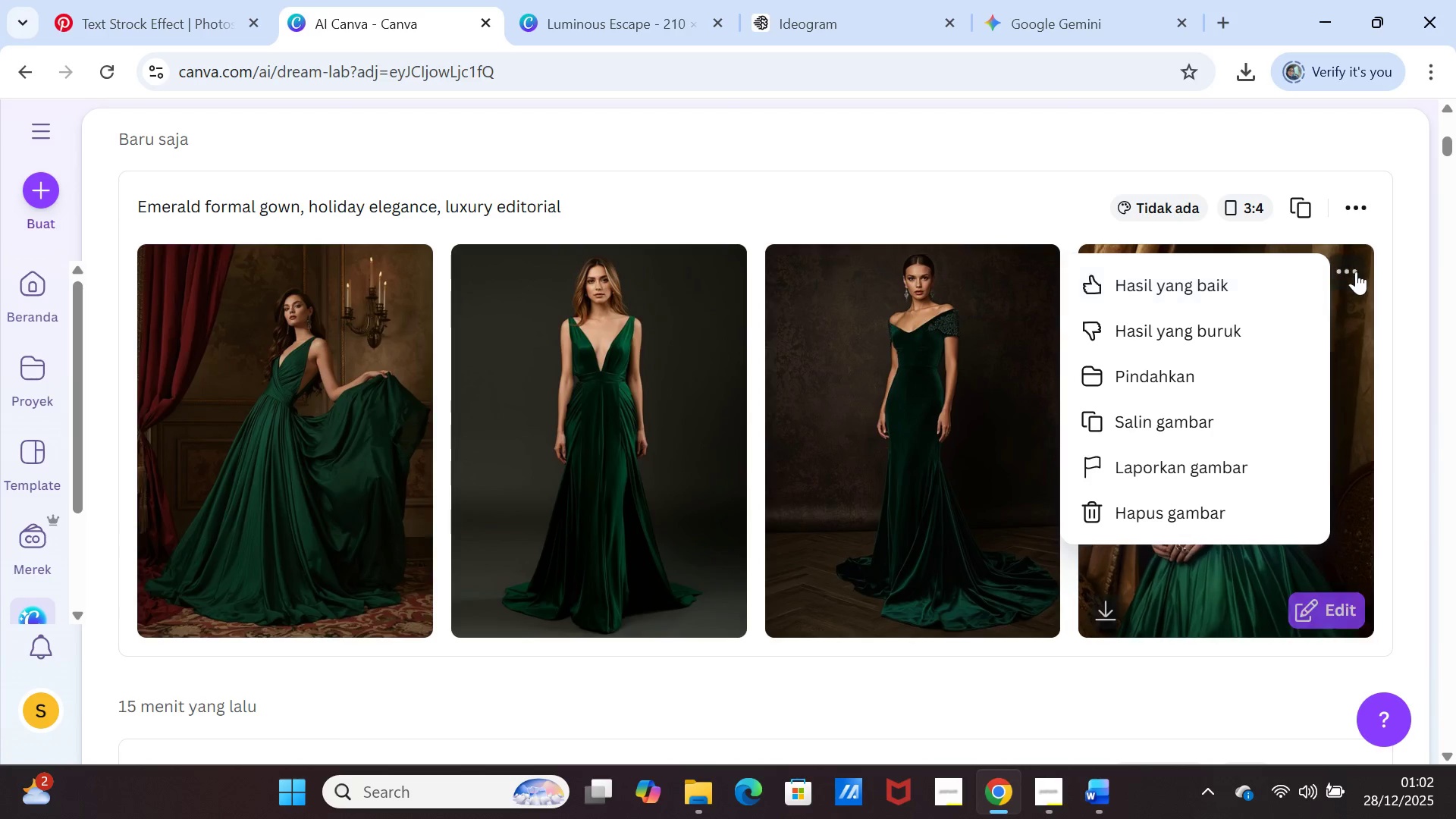 
left_click([1414, 236])
 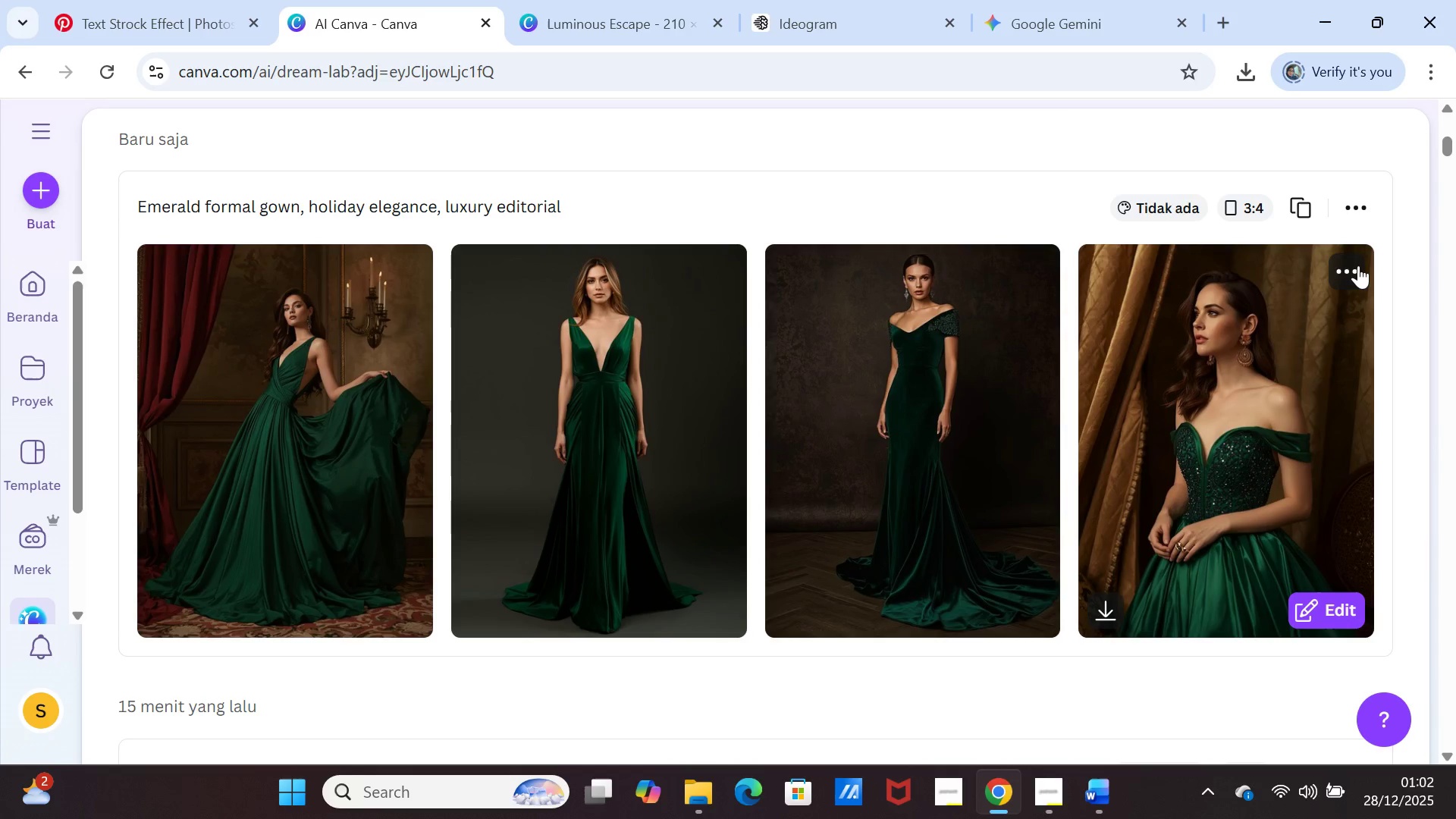 
left_click([1357, 265])
 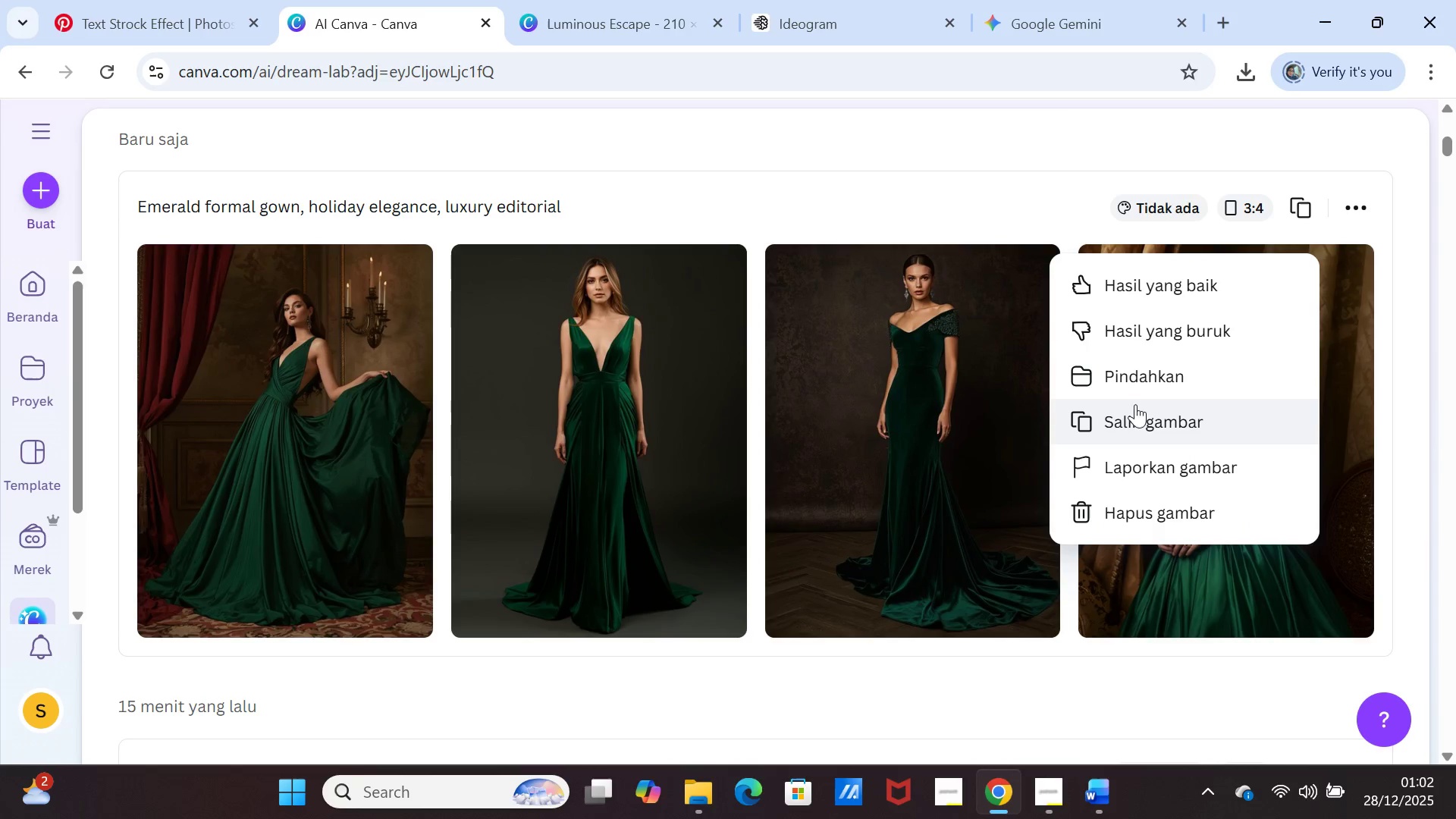 
left_click([1134, 412])
 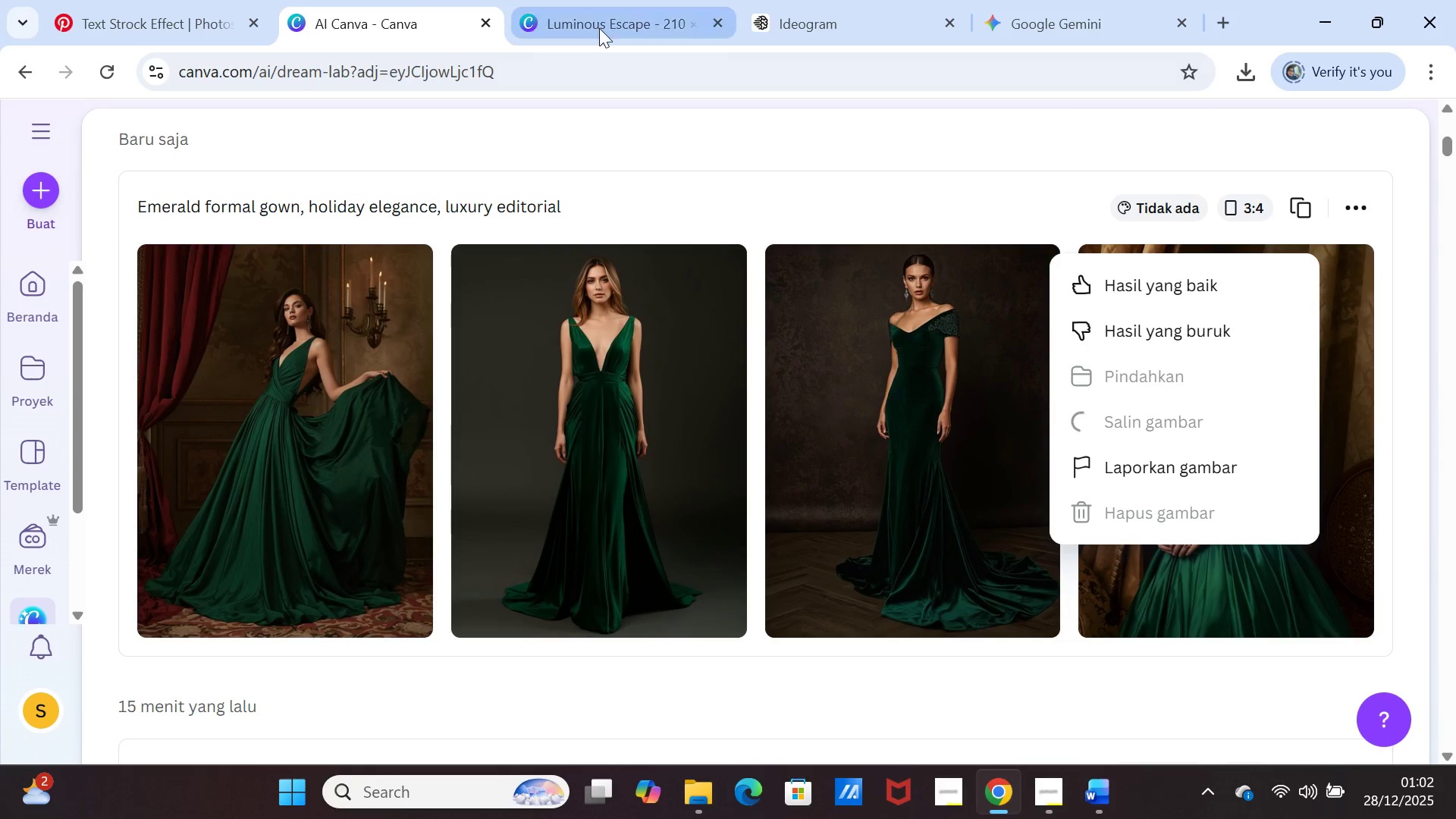 
left_click([599, 28])
 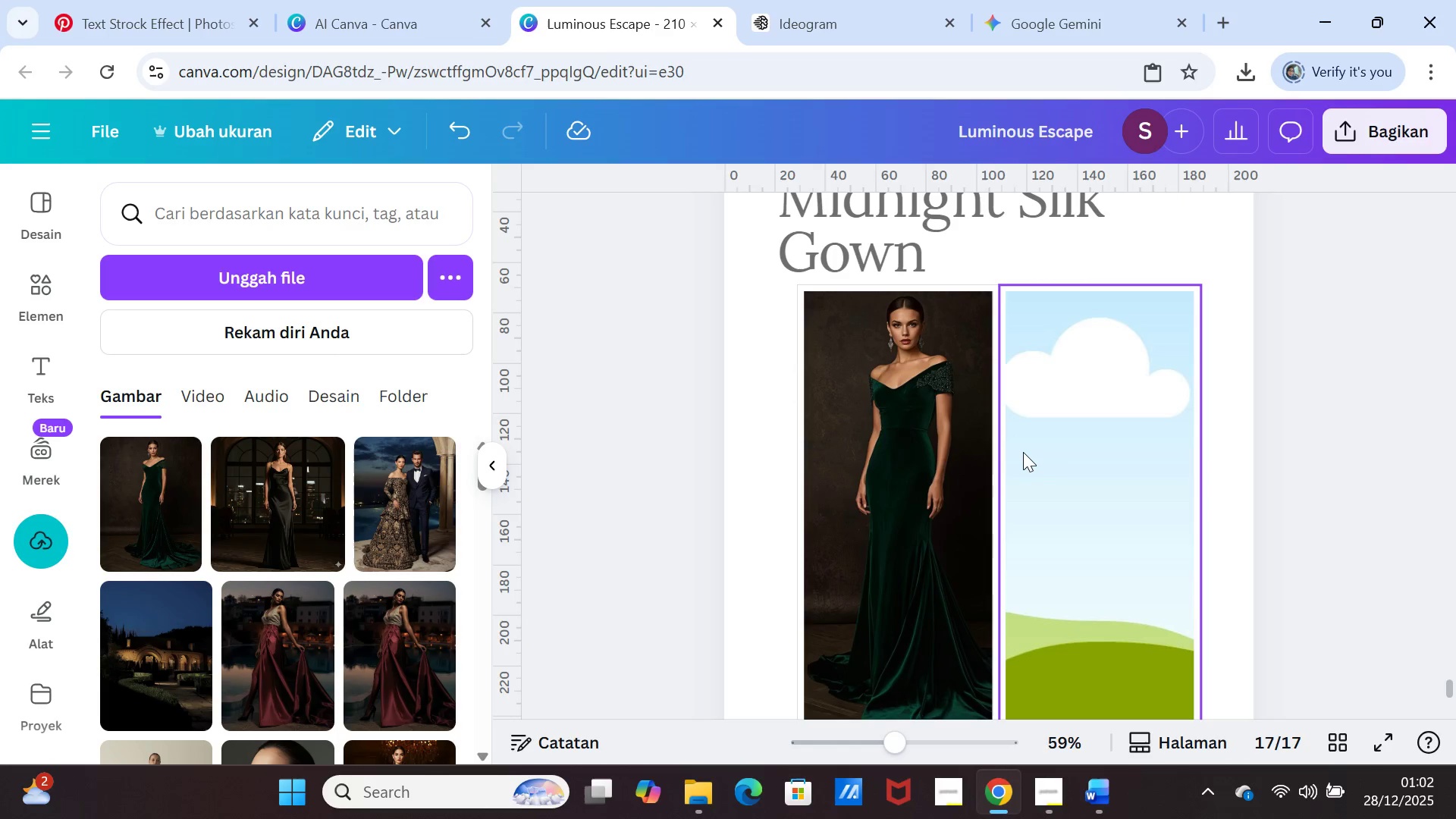 
left_click([1027, 453])
 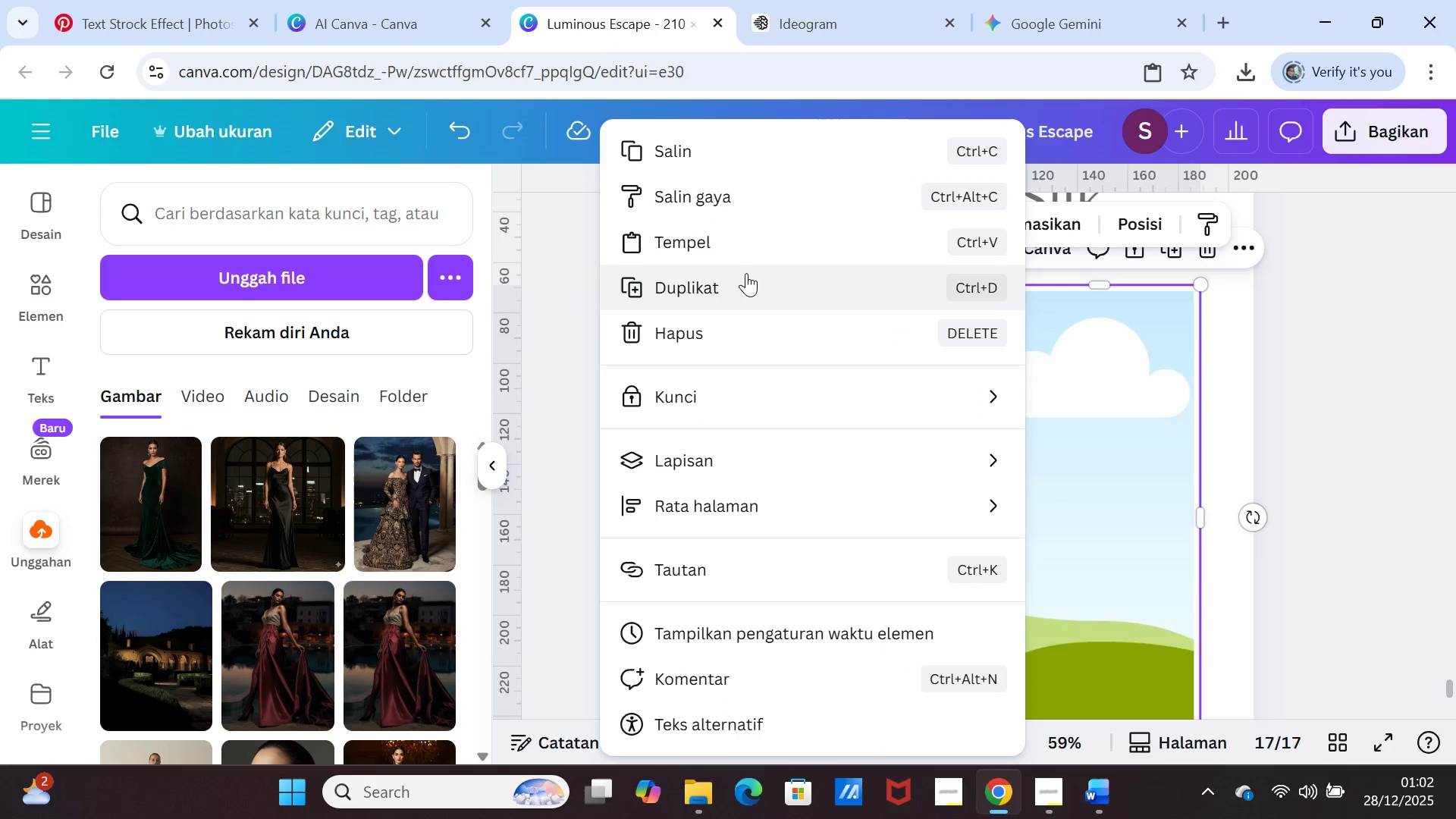 
left_click([739, 249])
 